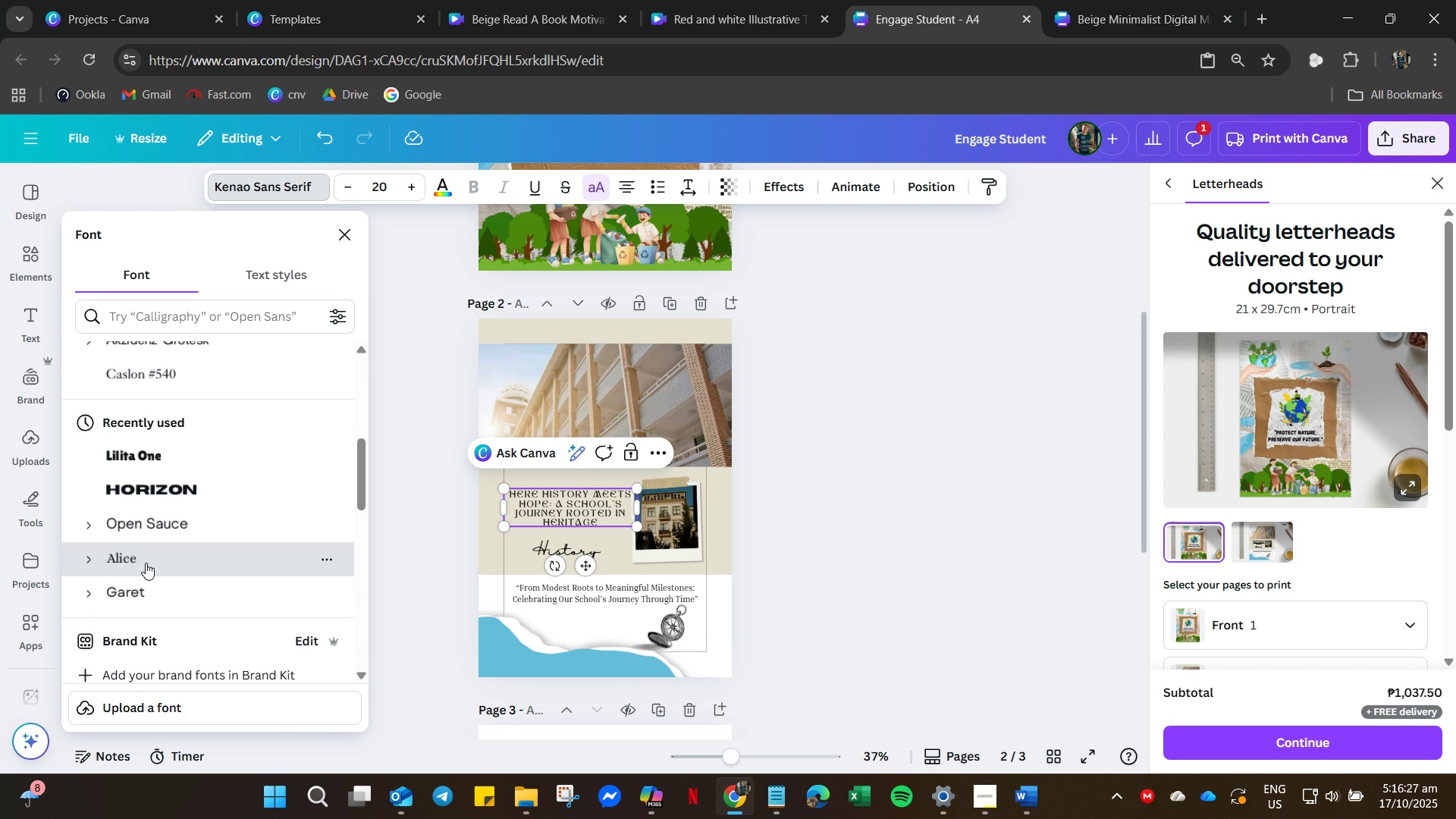 
left_click([146, 563])
 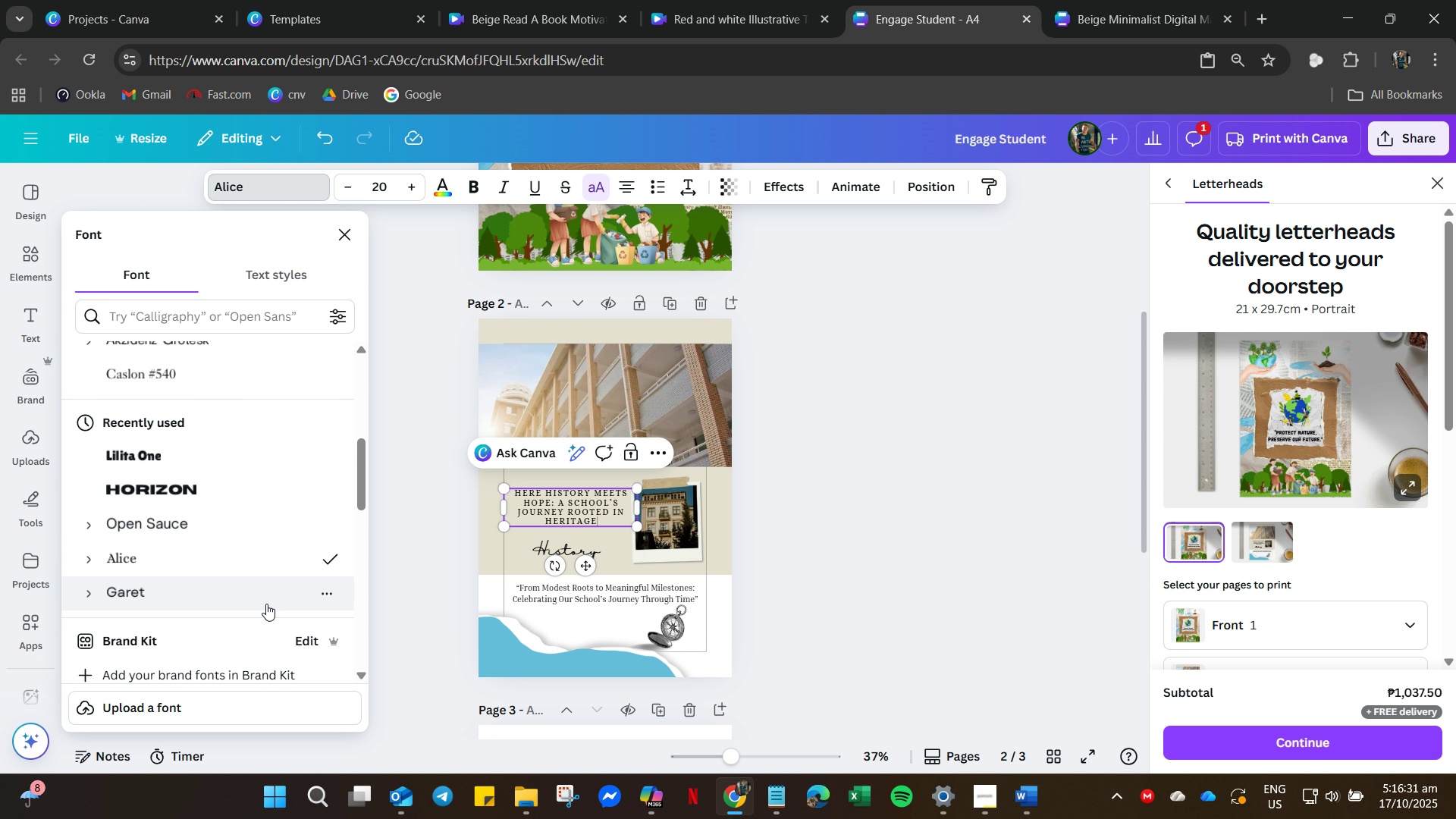 
left_click([894, 511])
 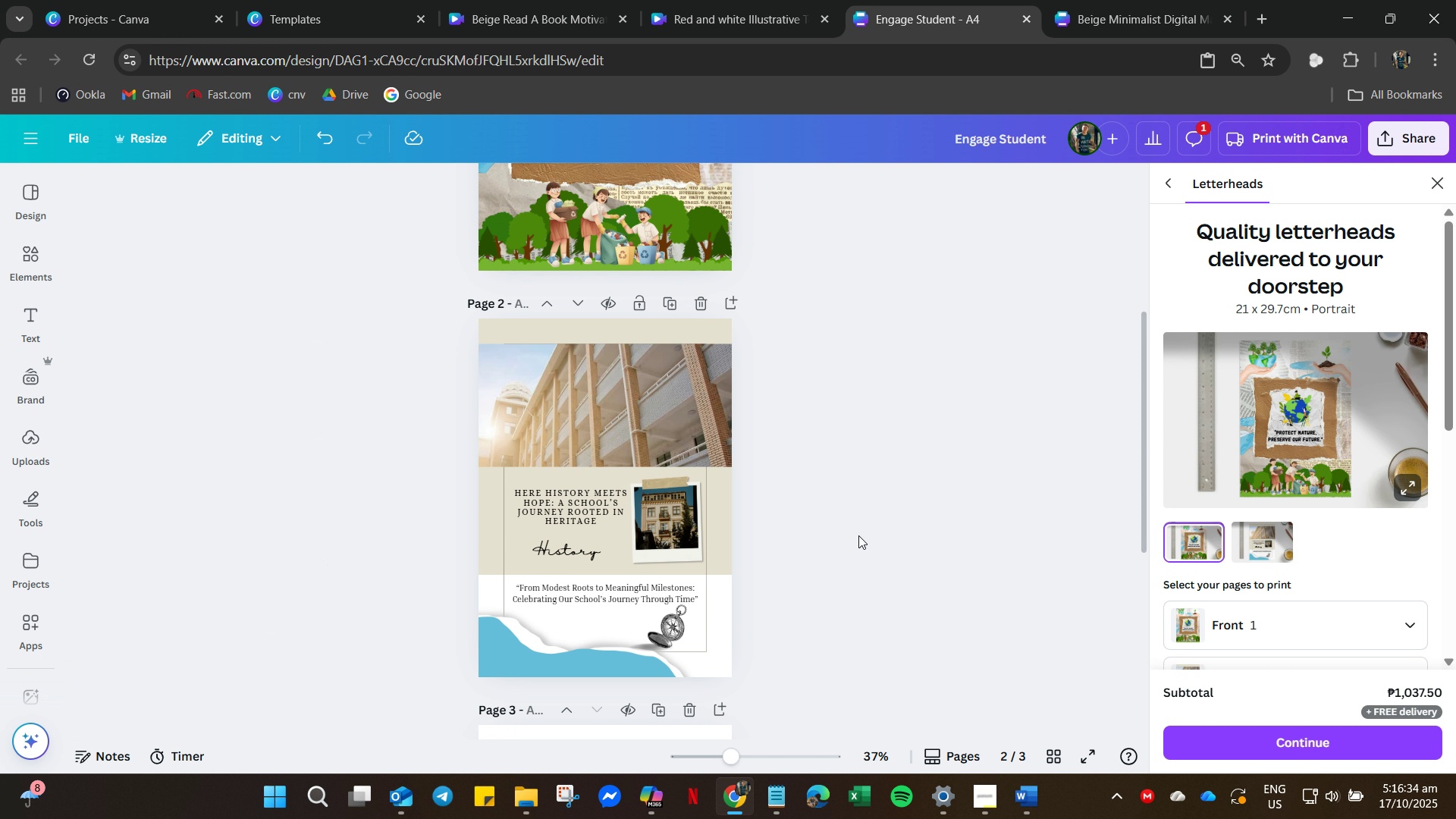 
scroll: coordinate [637, 572], scroll_direction: down, amount: 1.0
 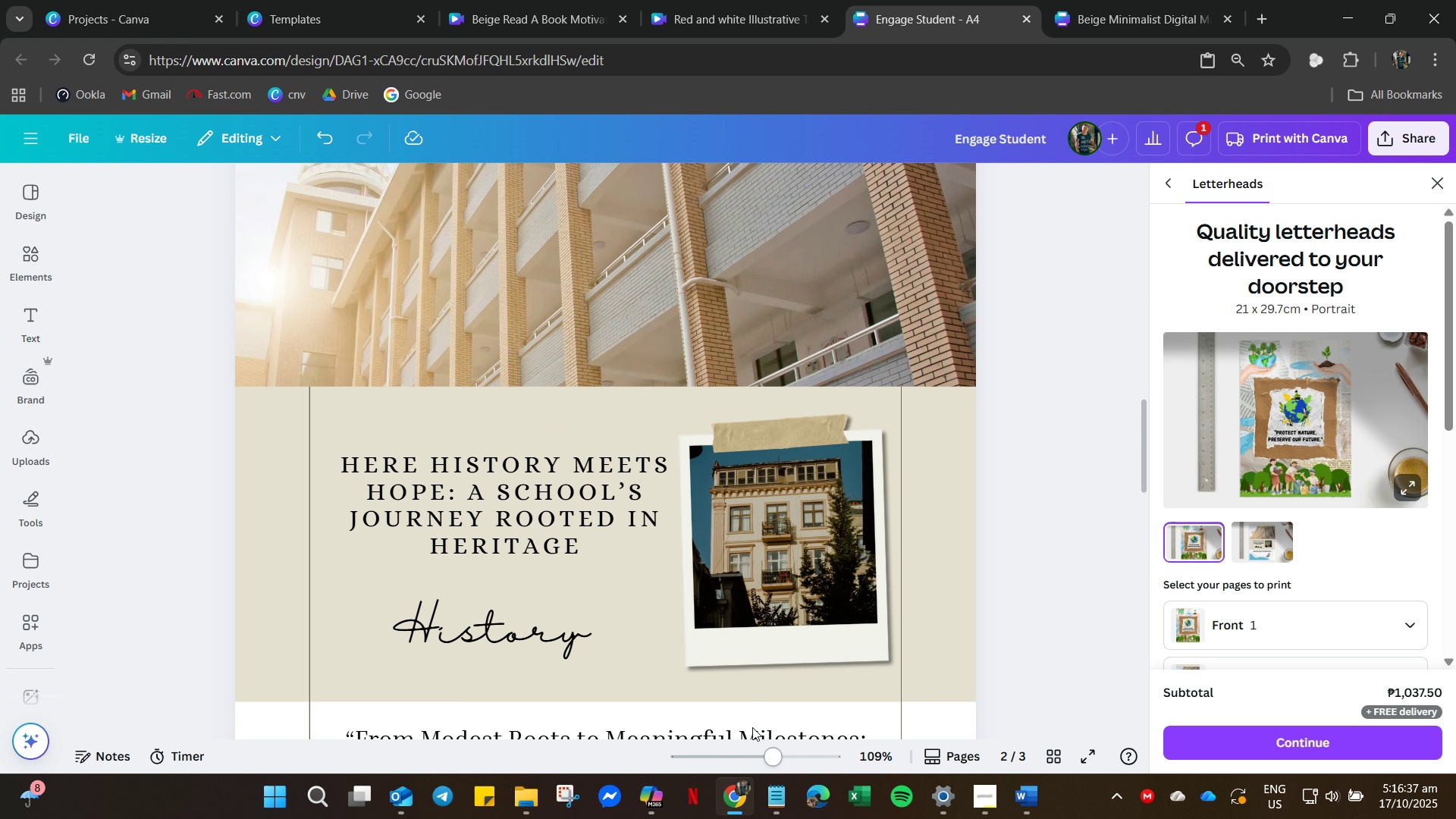 
left_click_drag(start_coordinate=[485, 522], to_coordinate=[487, 478])
 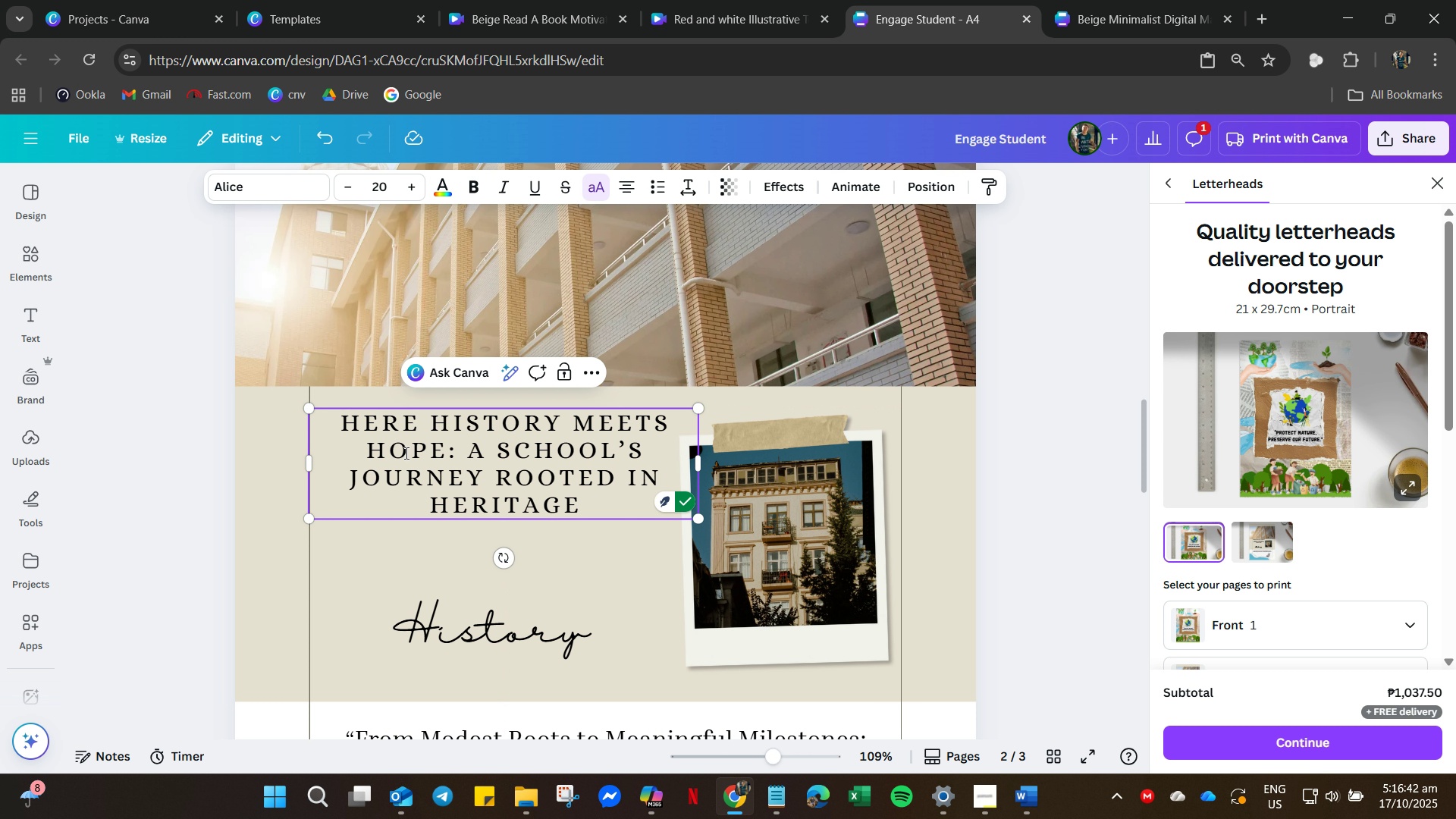 
key(CapsLock)
 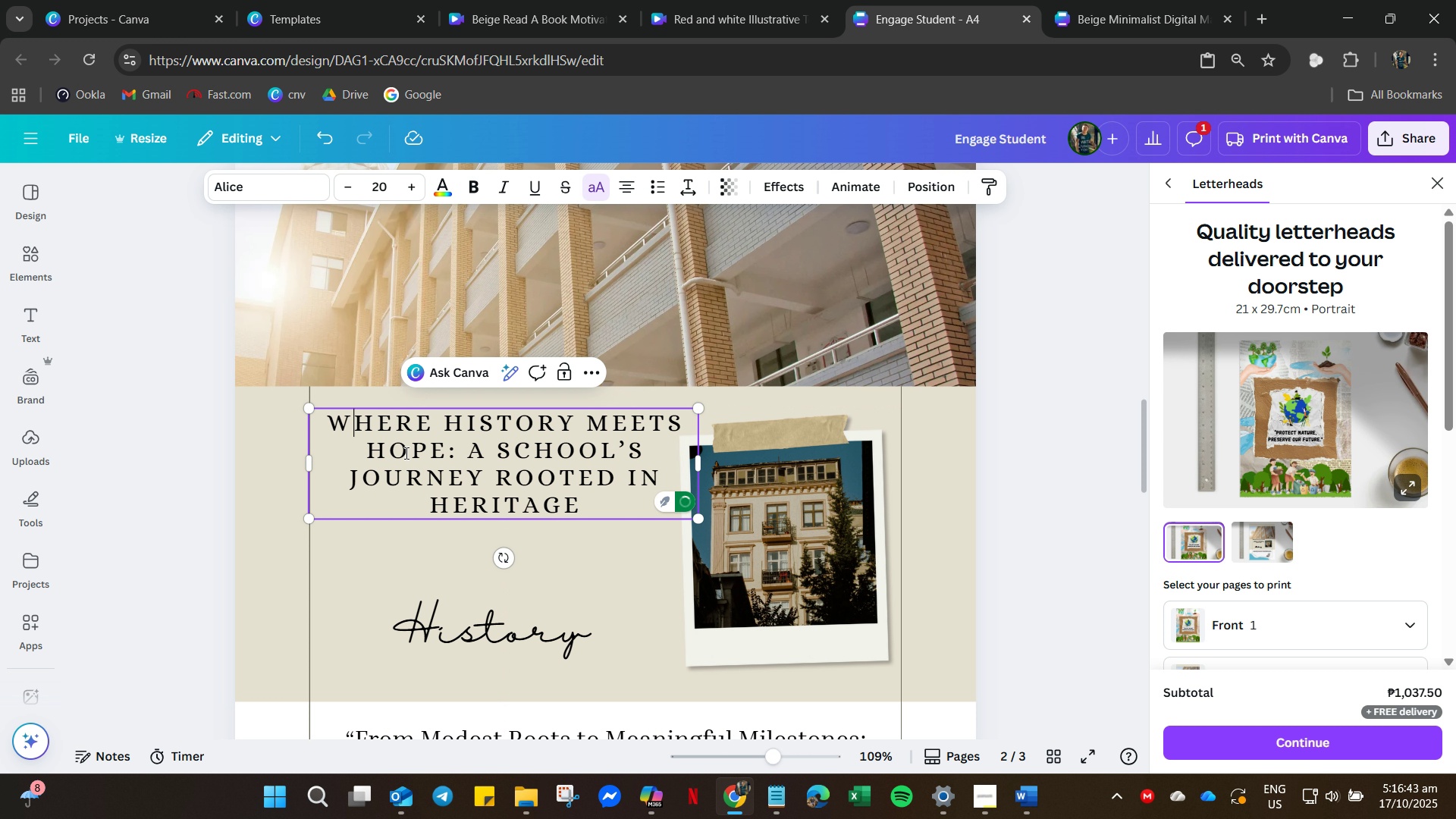 
key(W)
 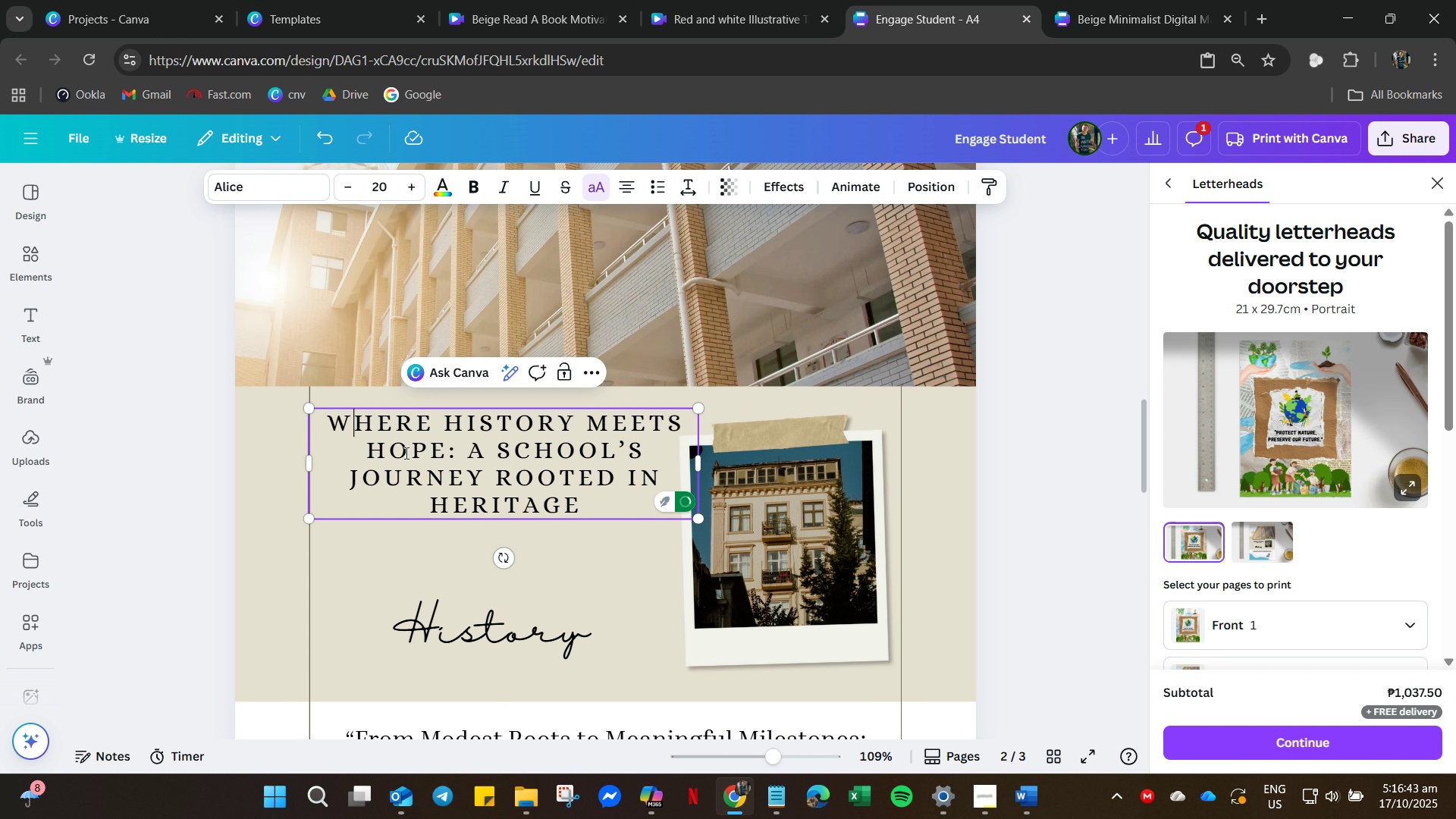 
key(CapsLock)
 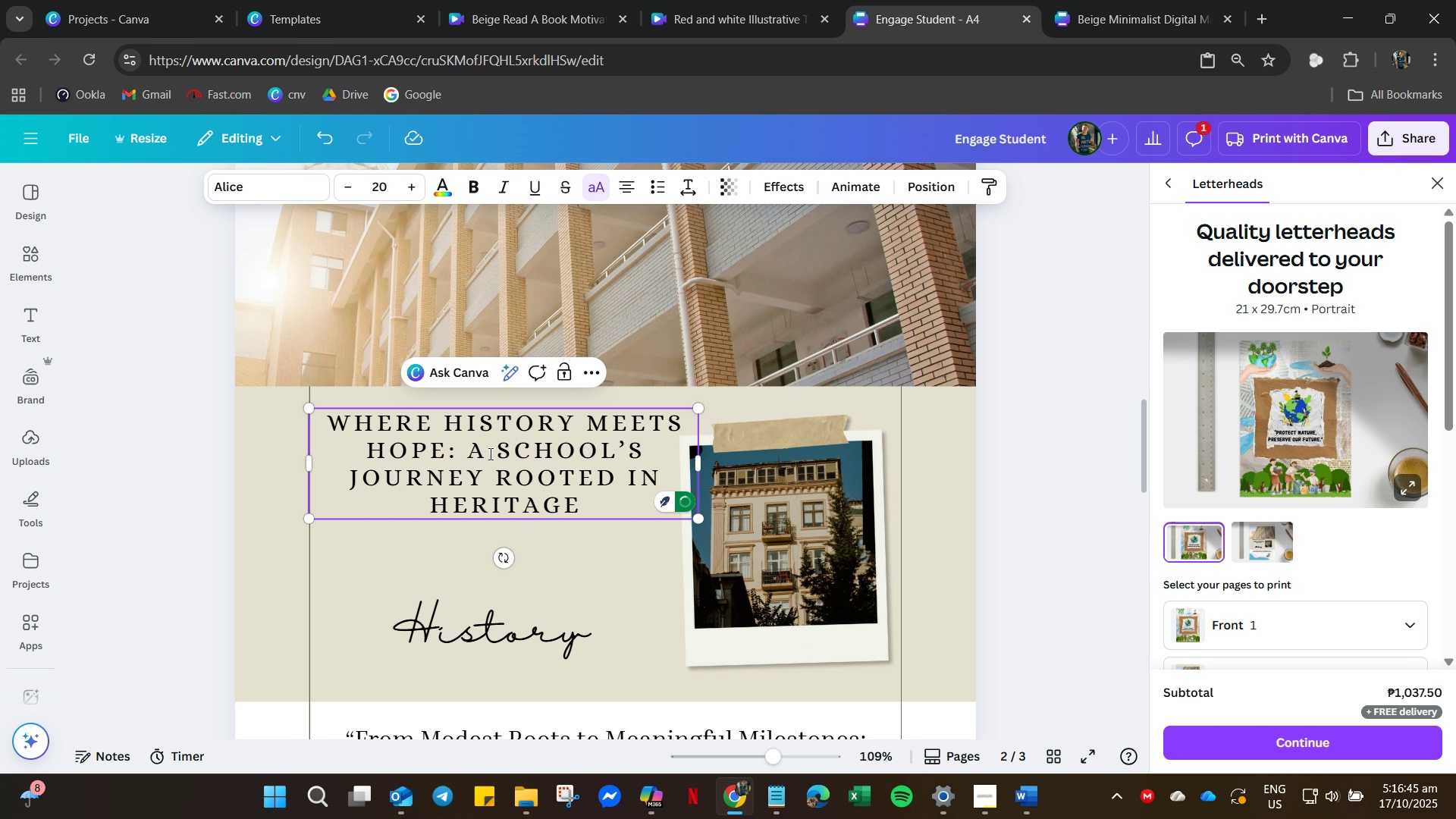 
left_click([466, 447])
 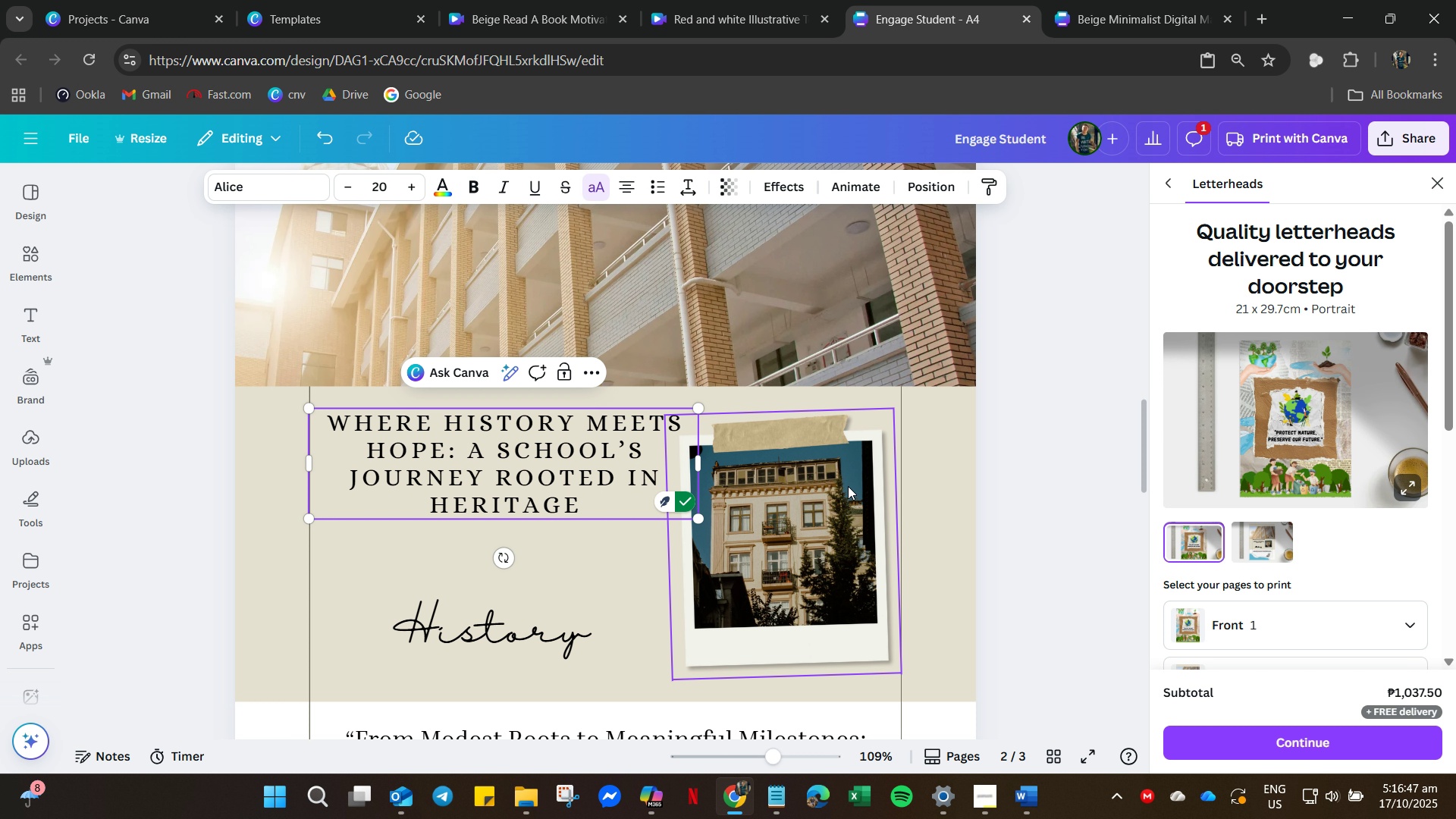 
left_click_drag(start_coordinate=[795, 496], to_coordinate=[792, 544])
 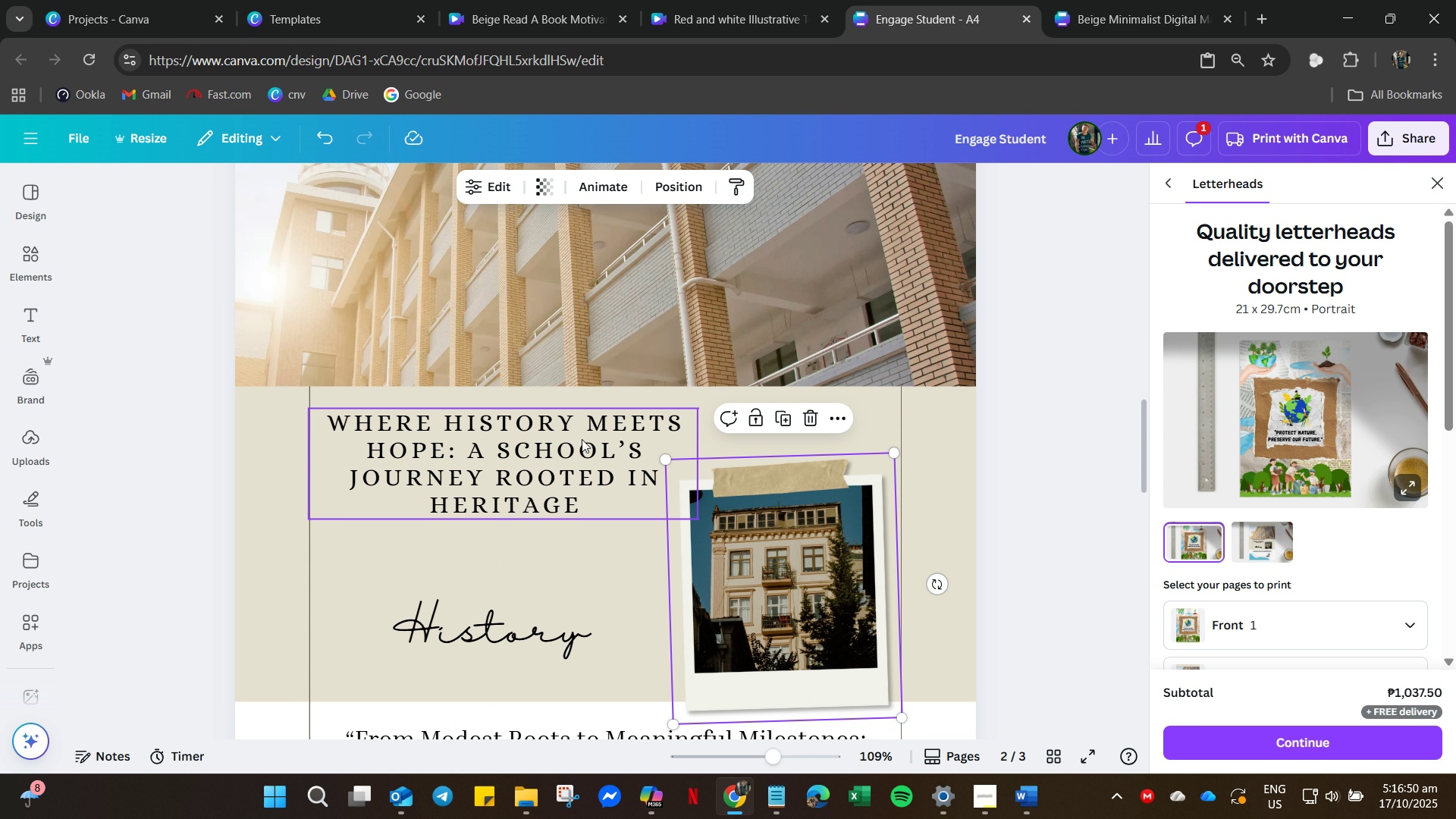 
left_click_drag(start_coordinate=[581, 439], to_coordinate=[575, 432])
 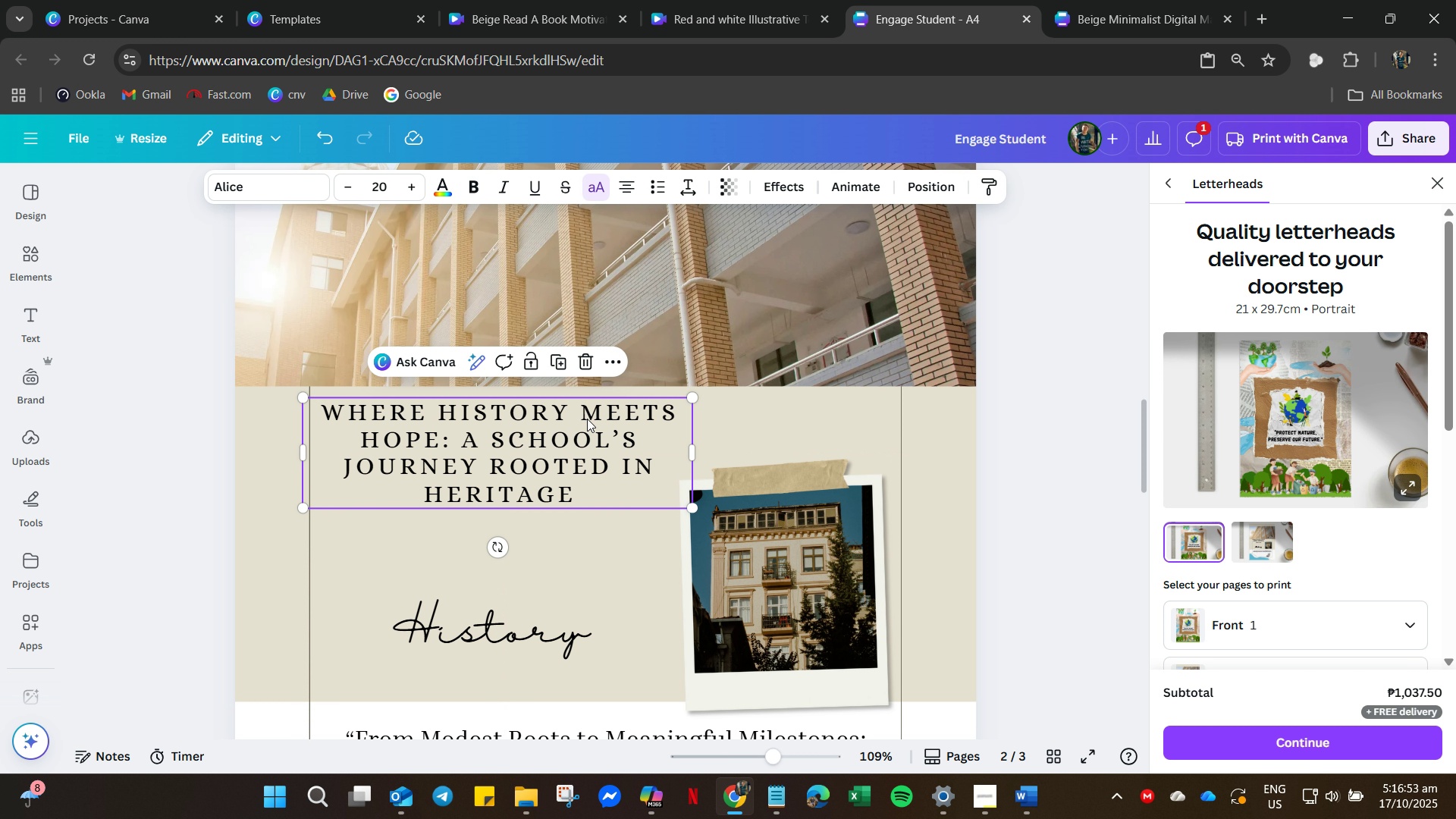 
left_click([587, 419])
 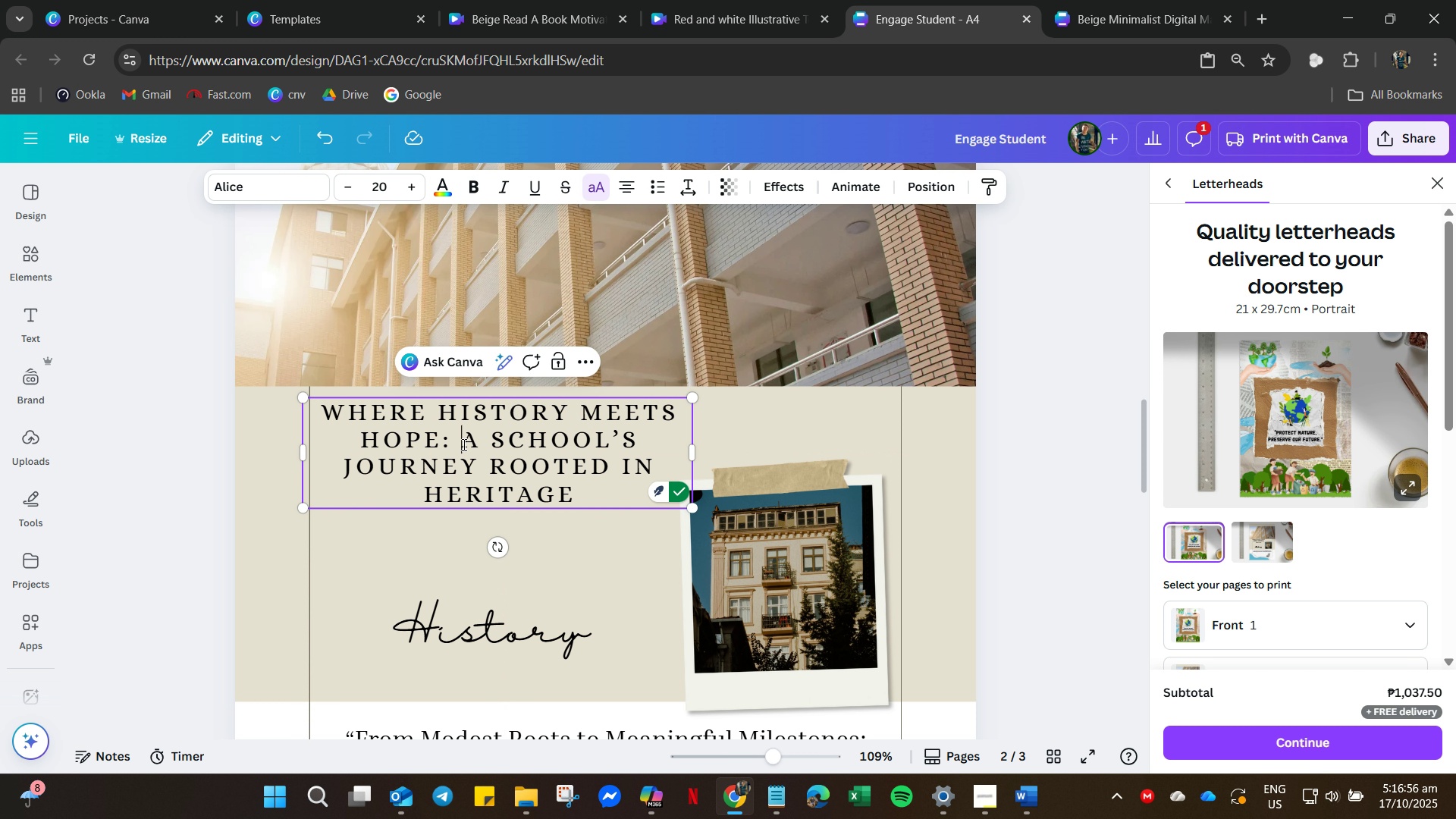 
left_click_drag(start_coordinate=[465, 438], to_coordinate=[568, 497])
 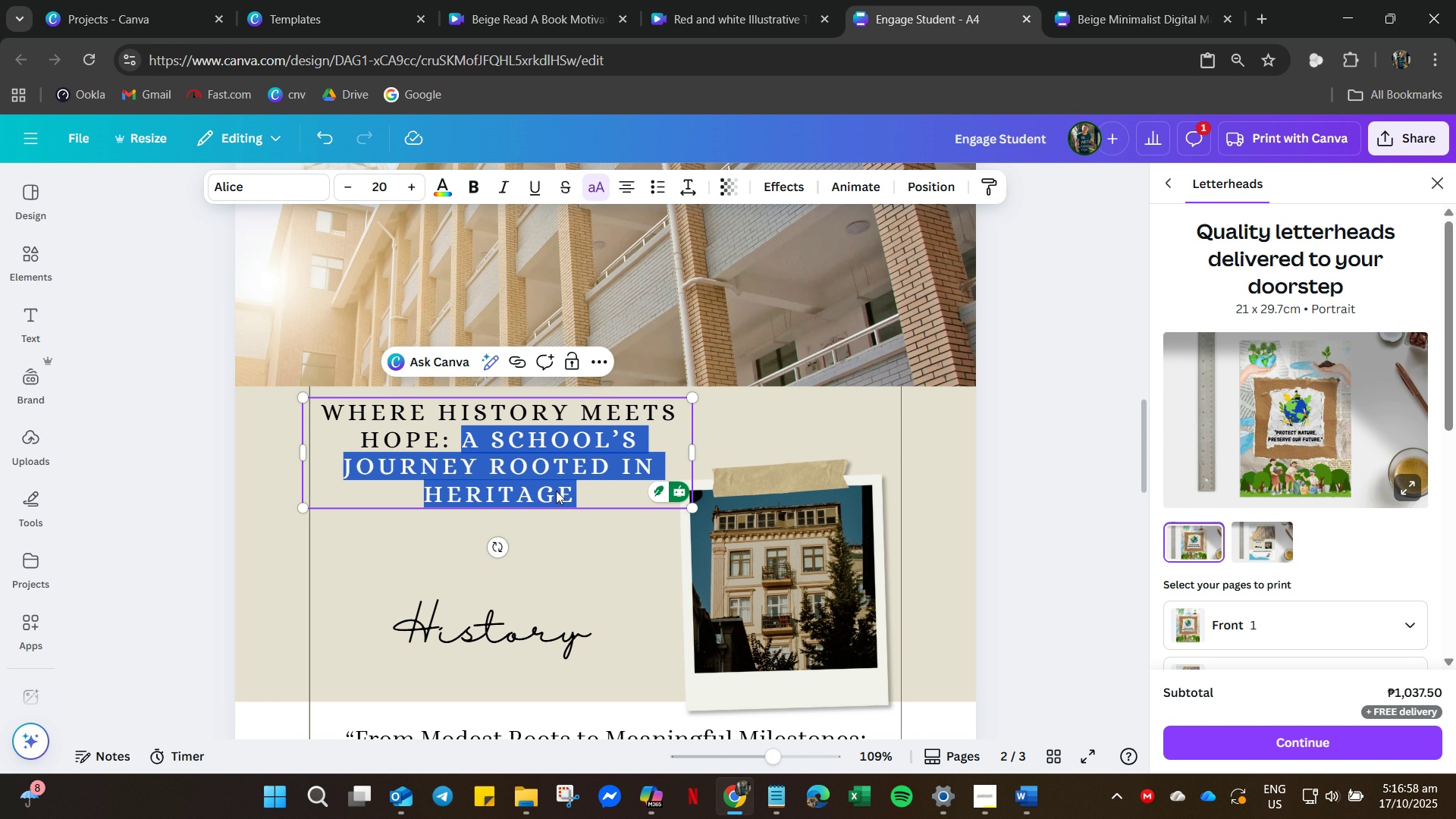 
right_click([556, 491])
 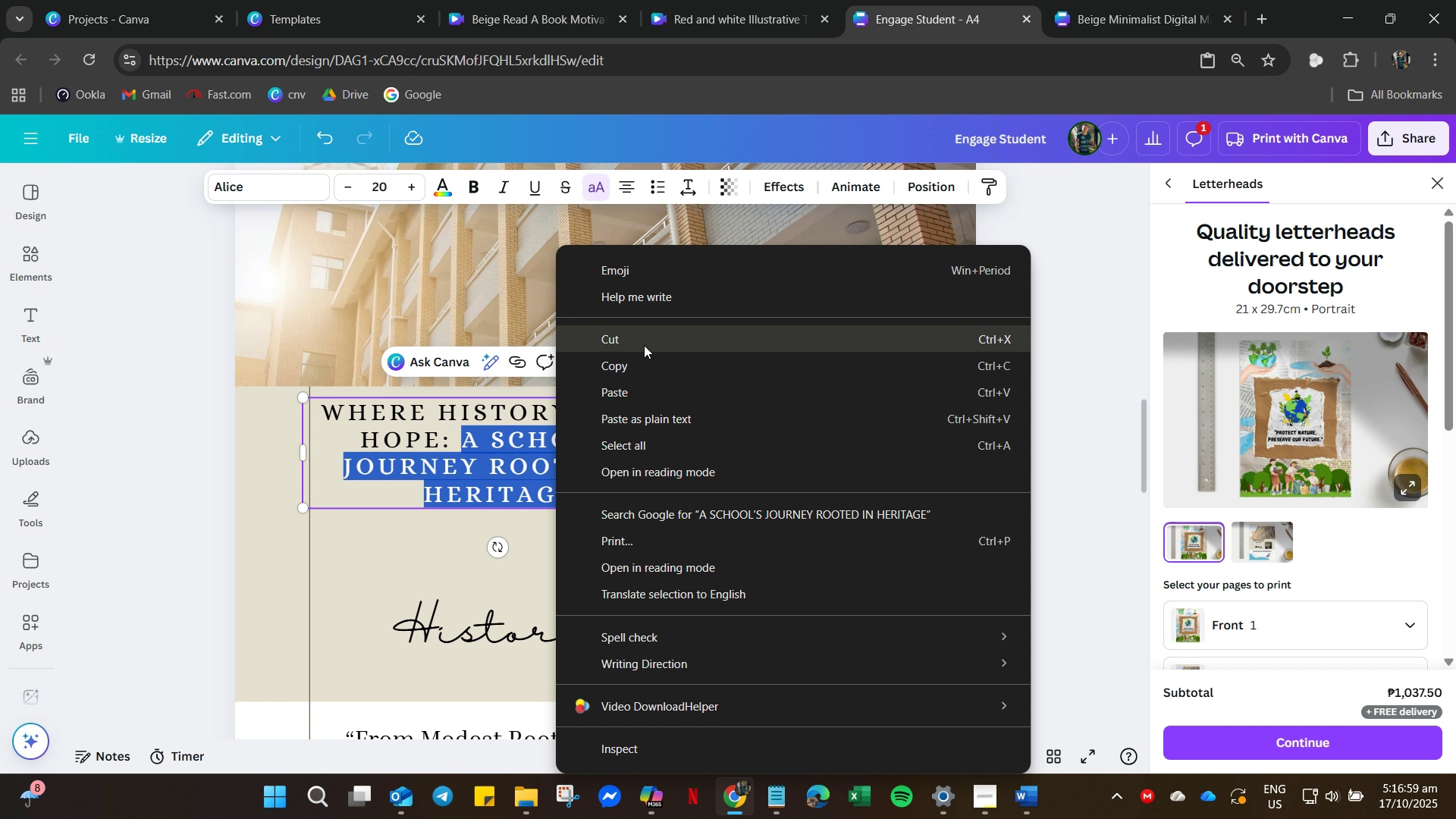 
left_click([644, 345])
 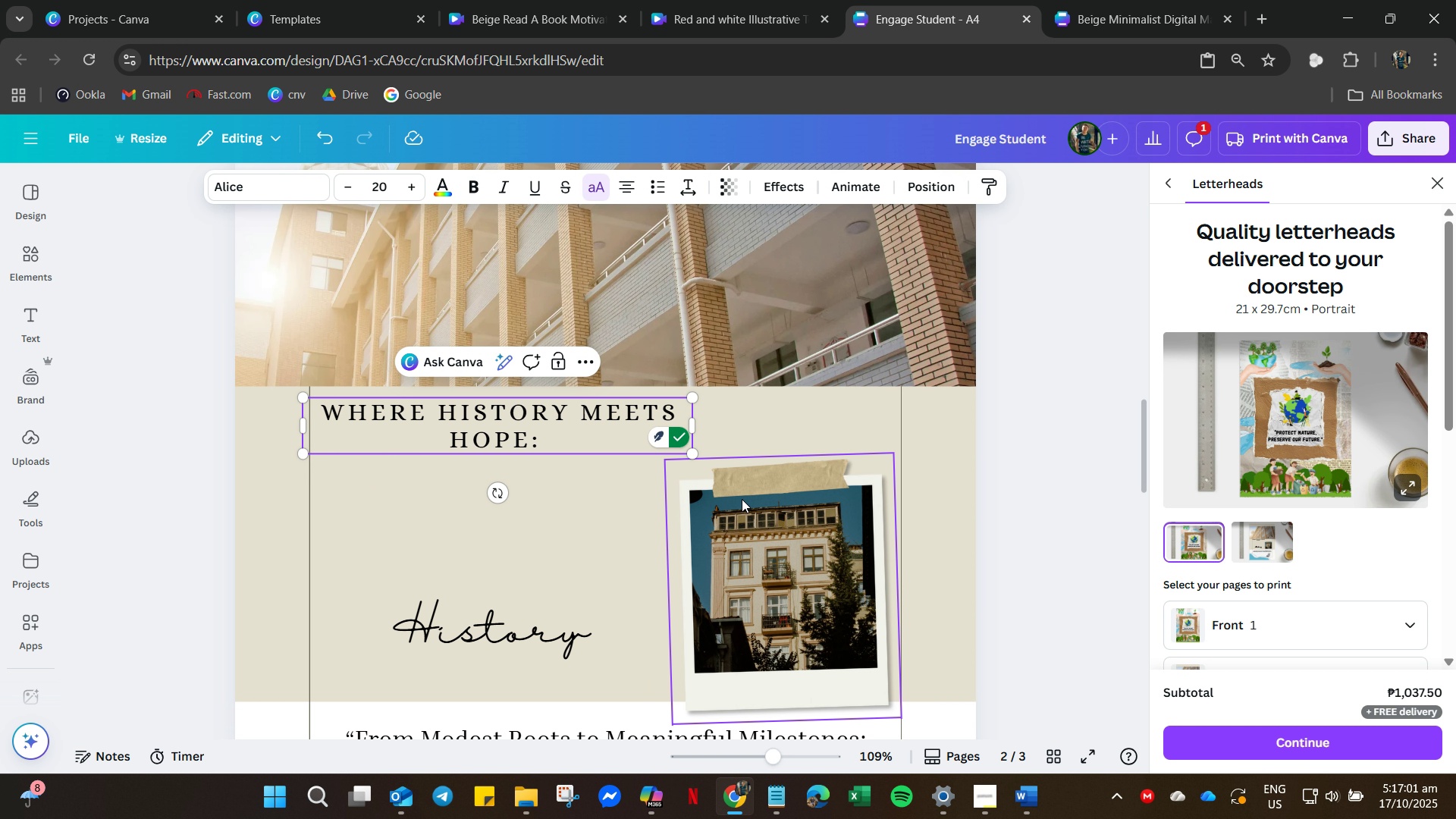 
left_click_drag(start_coordinate=[693, 431], to_coordinate=[785, 431])
 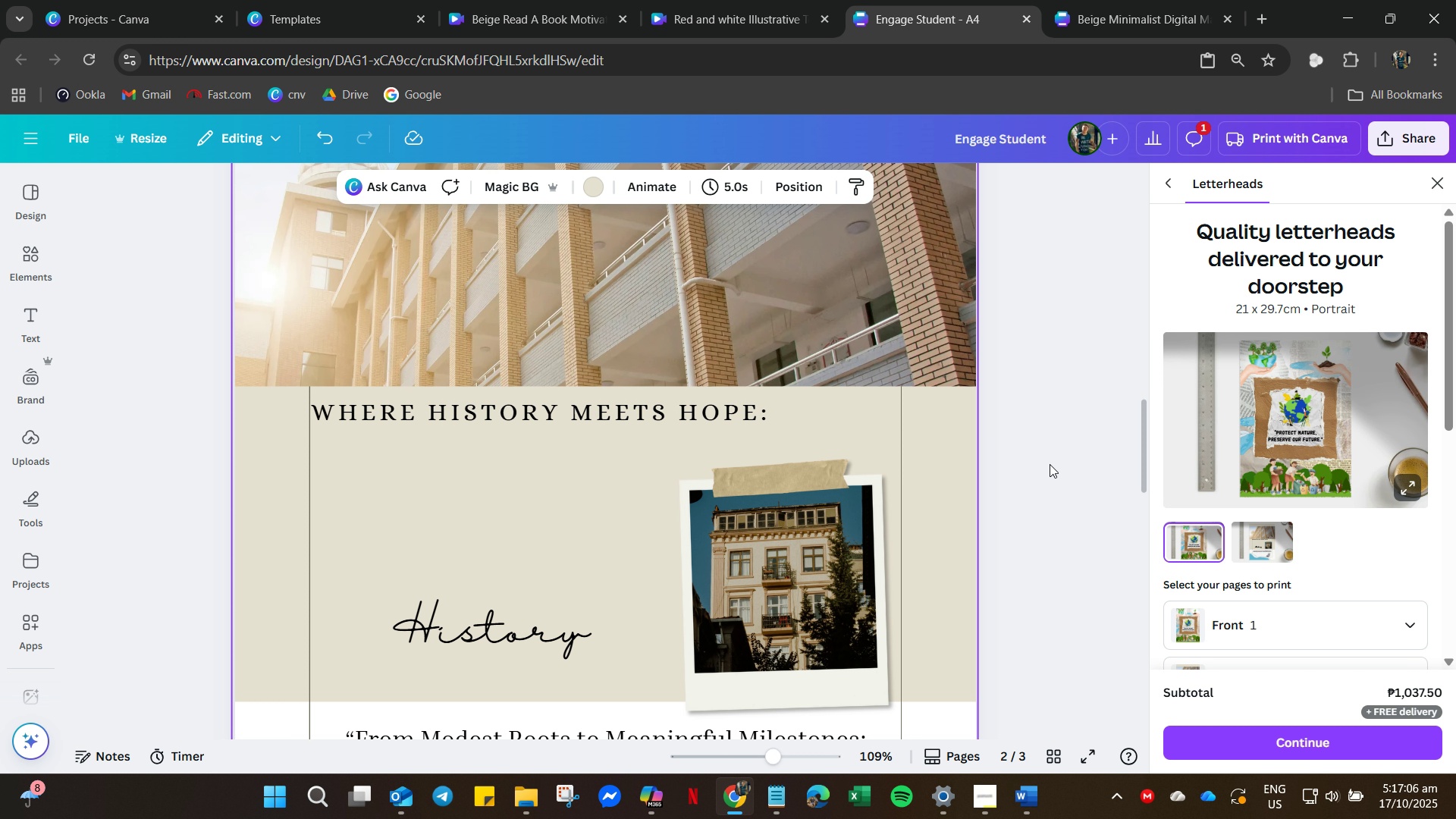 
left_click_drag(start_coordinate=[852, 523], to_coordinate=[915, 477])
 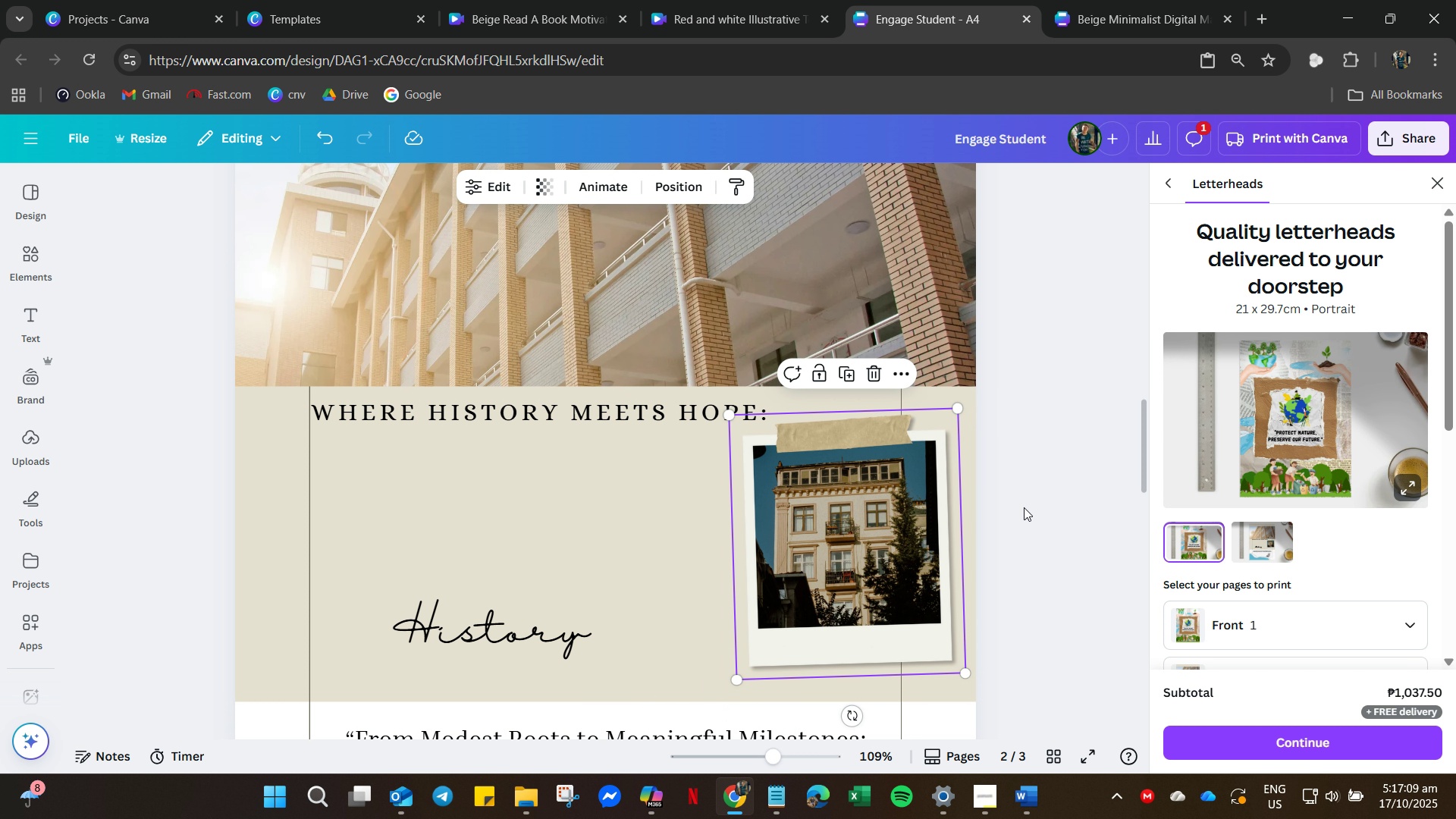 
left_click([1024, 507])
 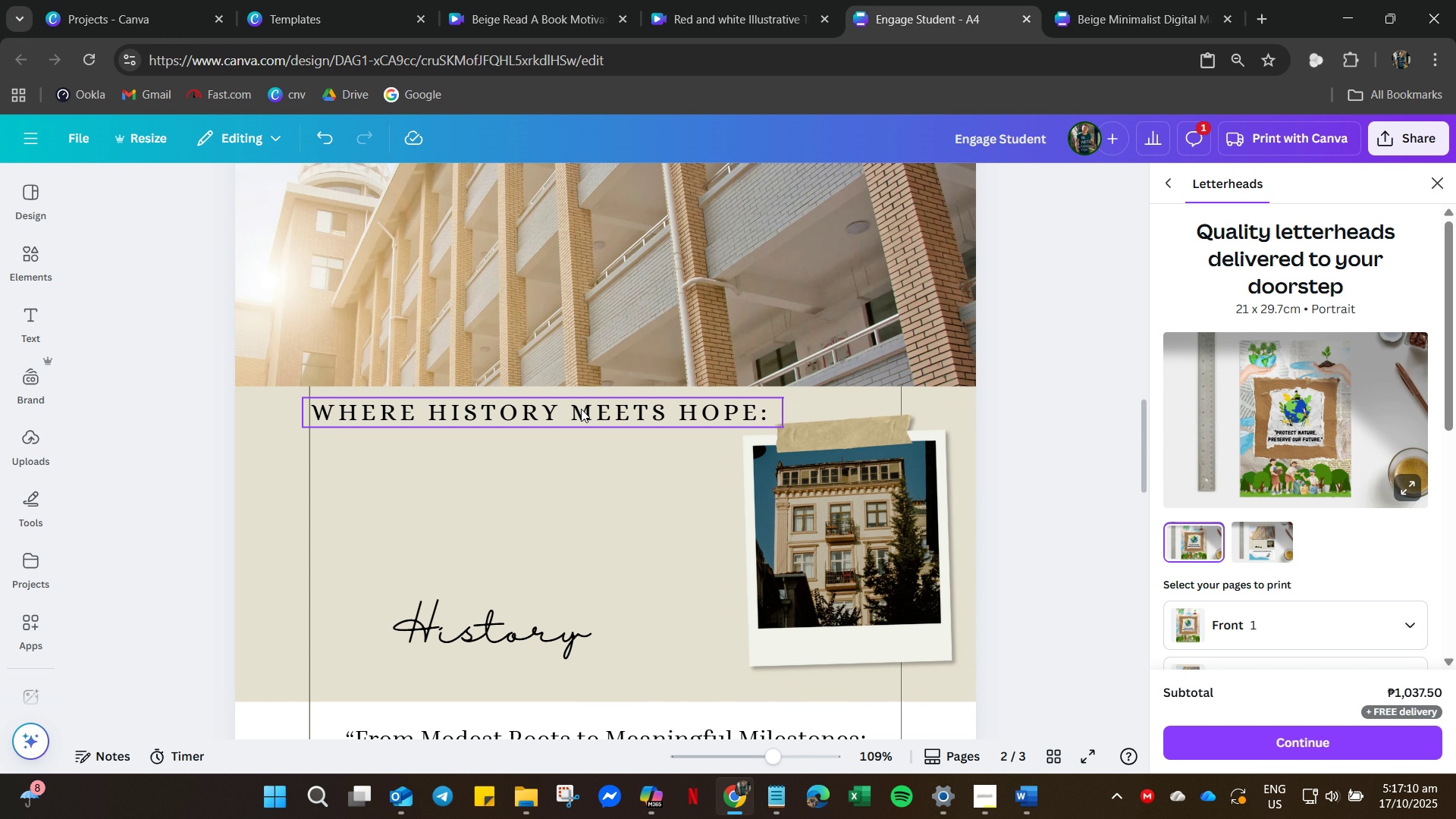 
left_click([579, 409])
 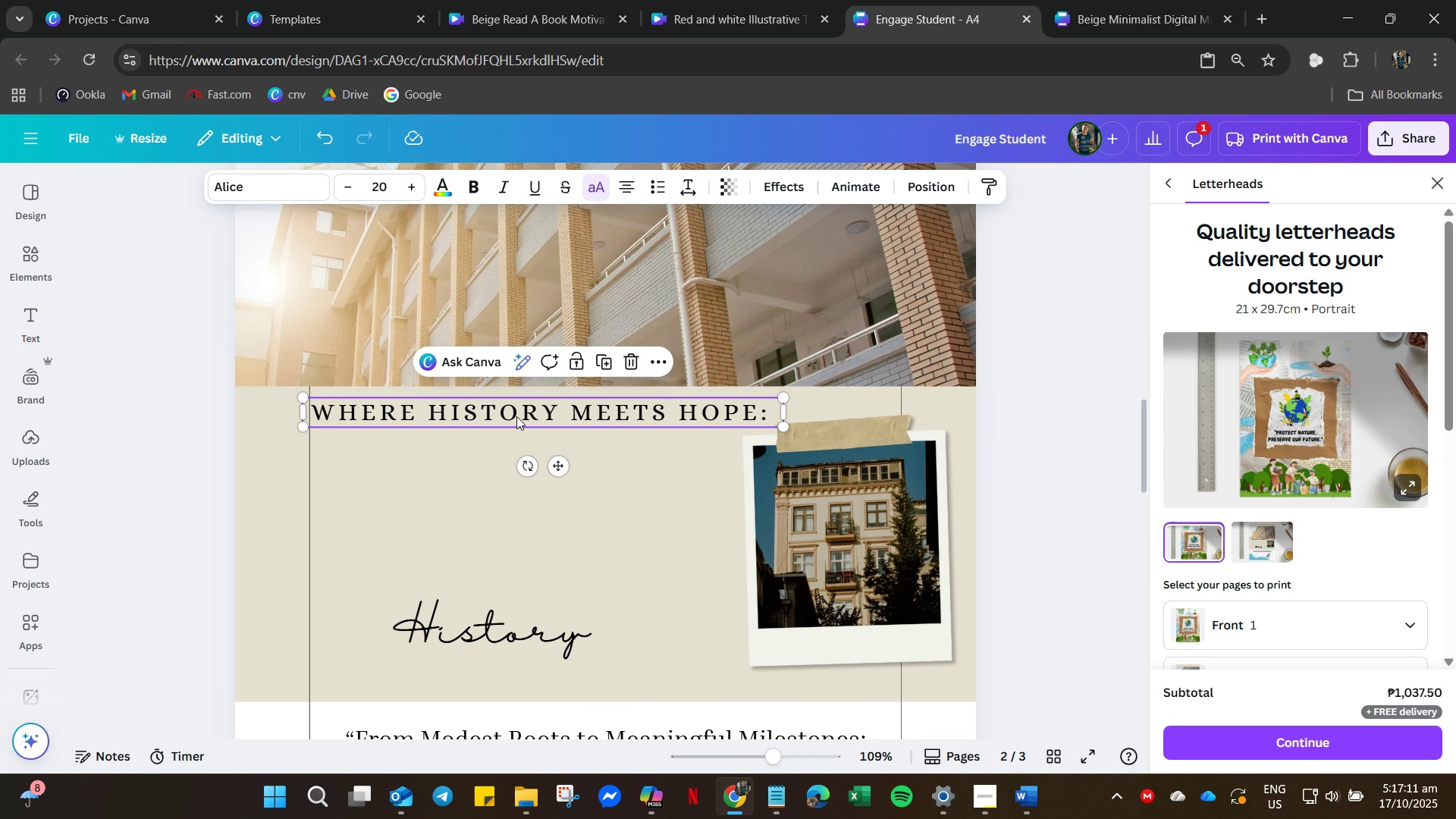 
left_click_drag(start_coordinate=[515, 416], to_coordinate=[530, 414])
 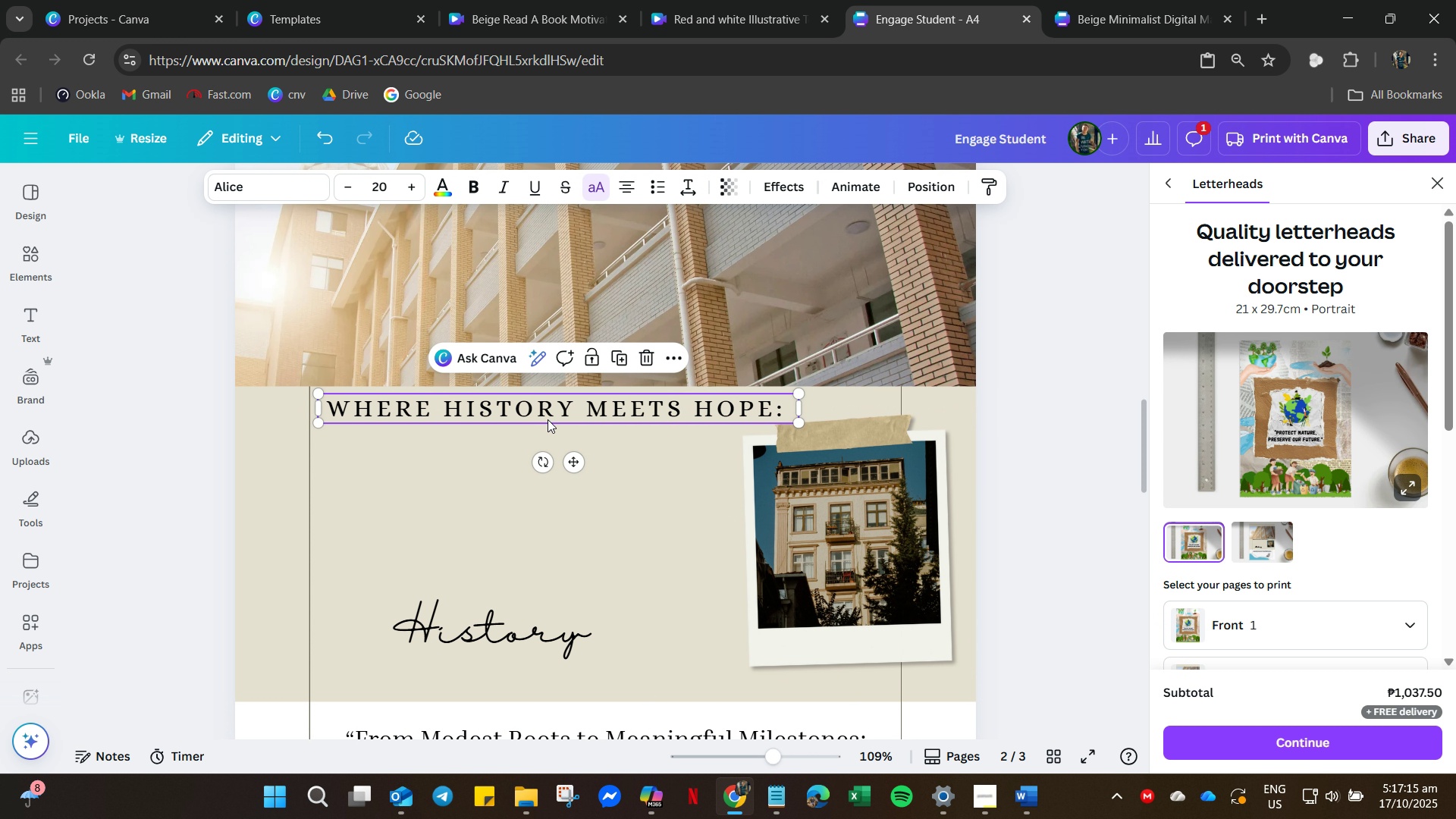 
left_click_drag(start_coordinate=[554, 410], to_coordinate=[629, 413])
 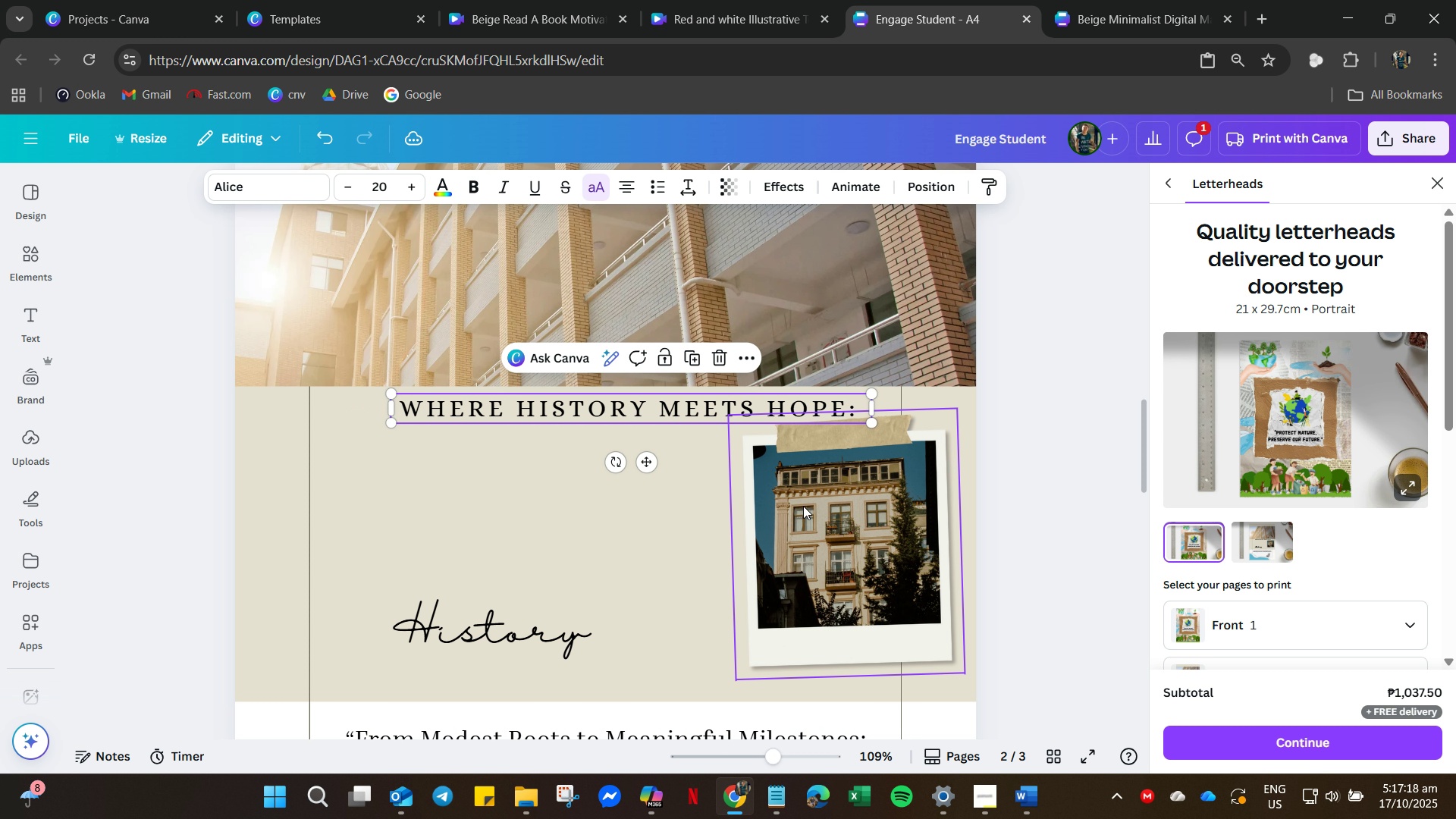 
left_click_drag(start_coordinate=[803, 506], to_coordinate=[322, 512])
 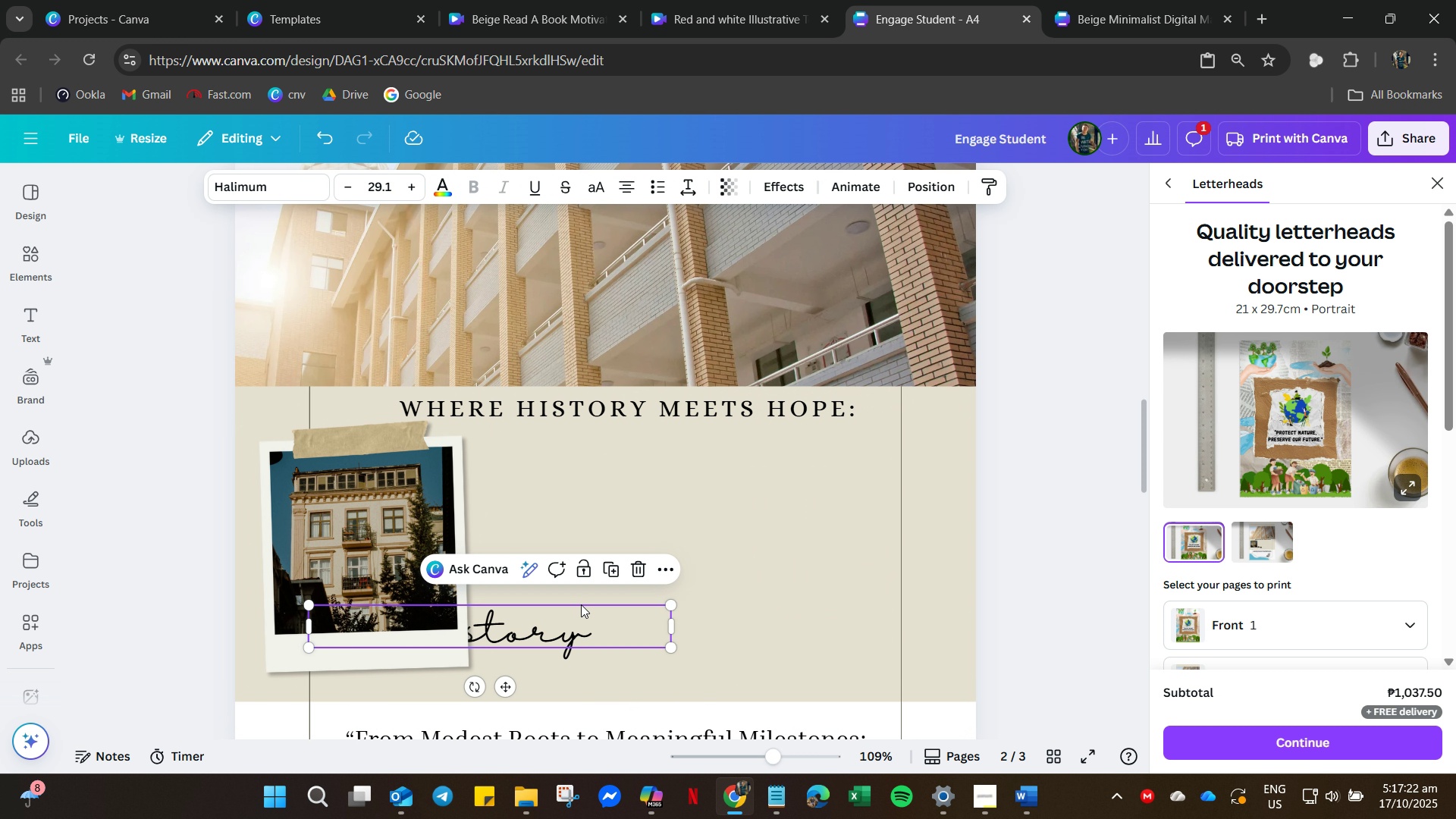 
left_click([581, 604])
 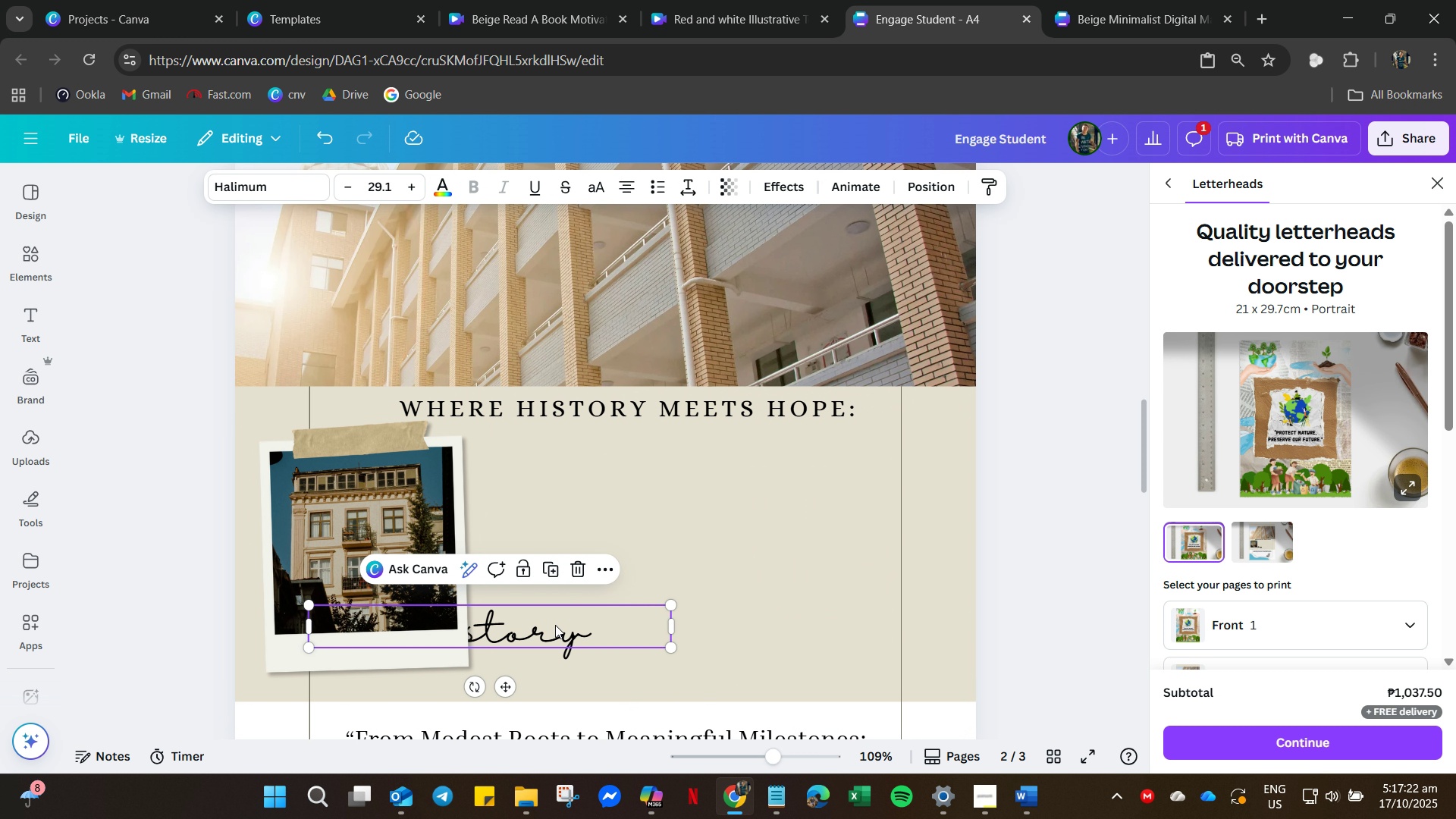 
left_click_drag(start_coordinate=[550, 623], to_coordinate=[758, 558])
 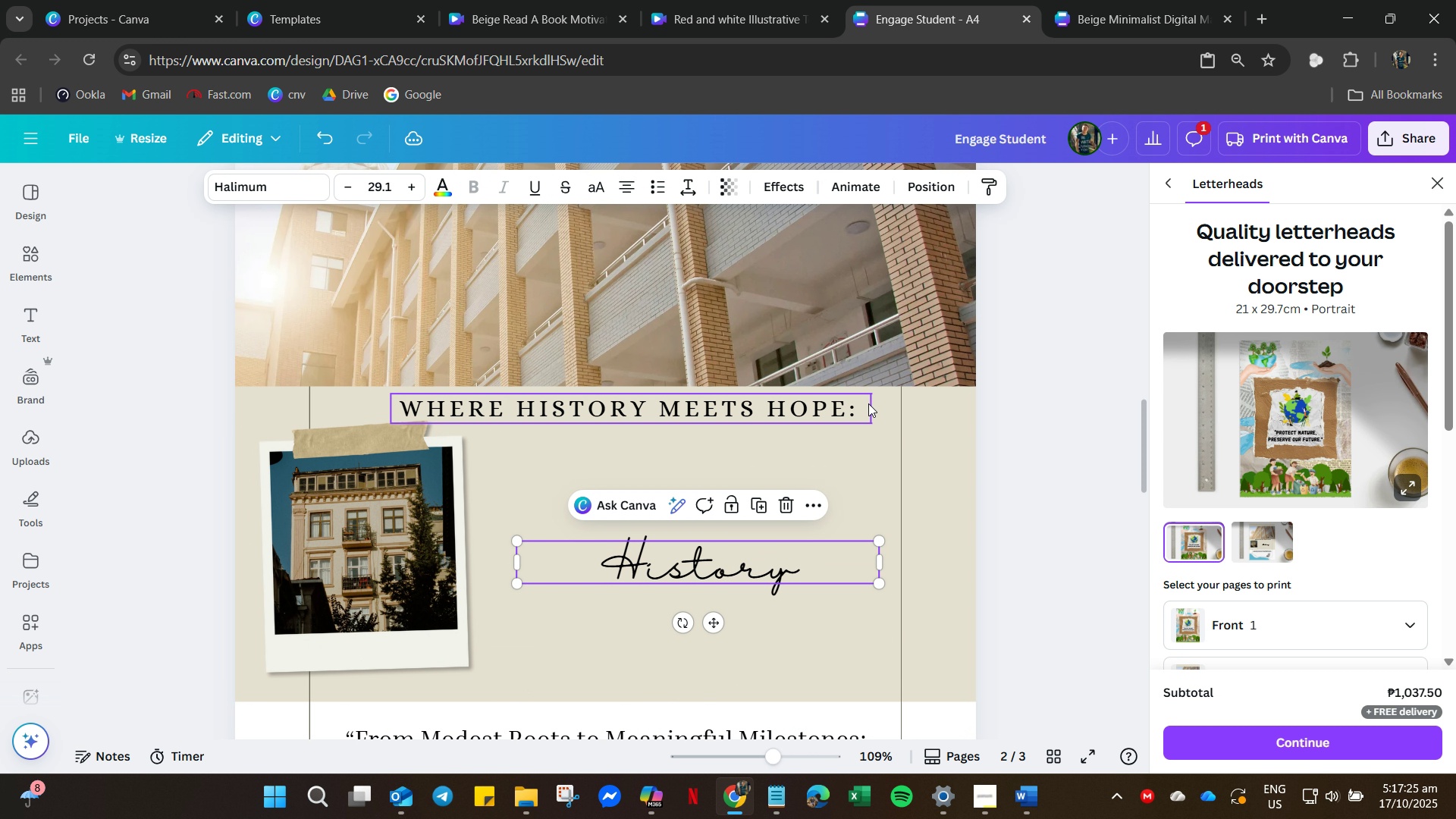 
left_click([868, 403])
 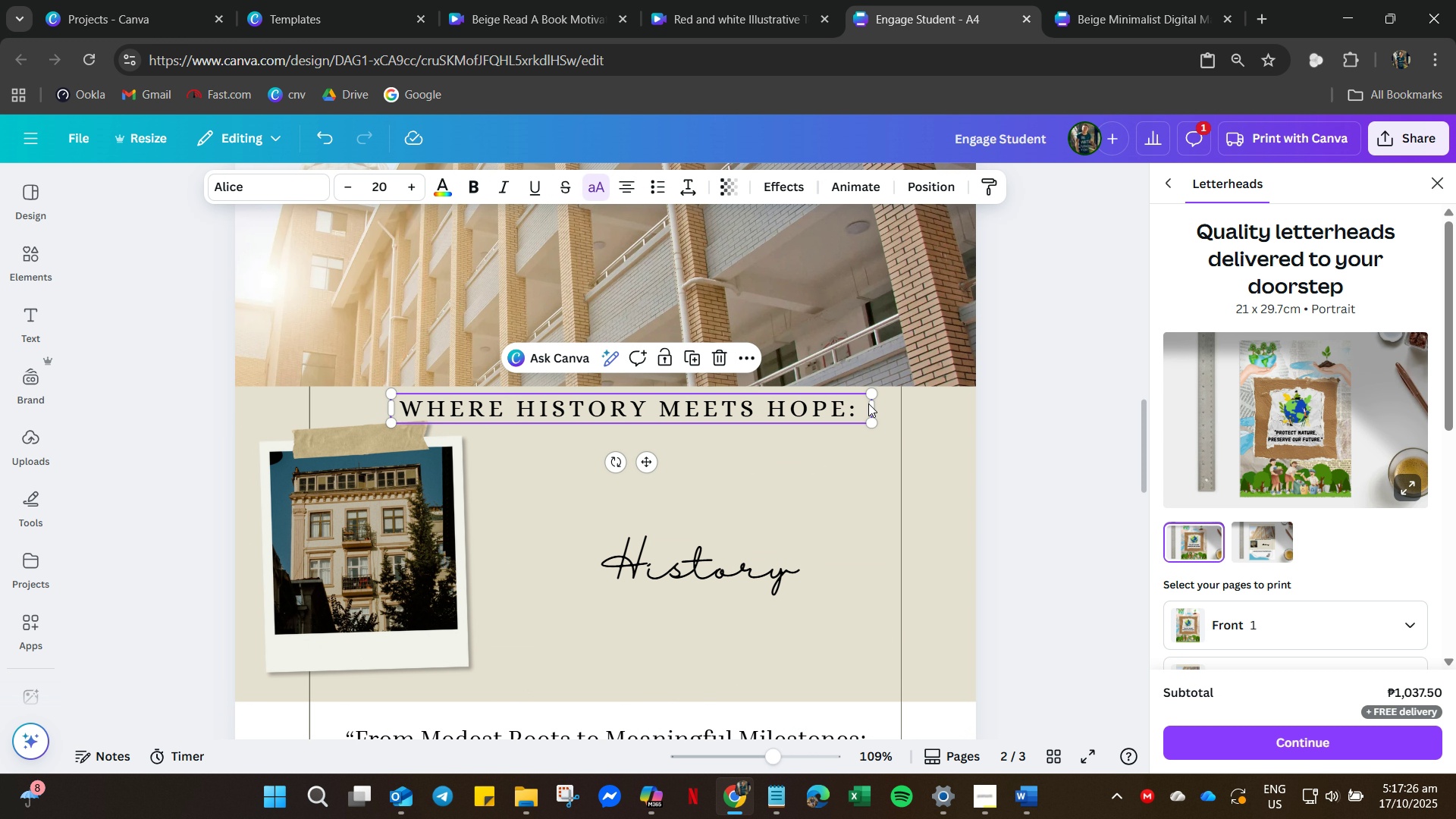 
key(Control+C)
 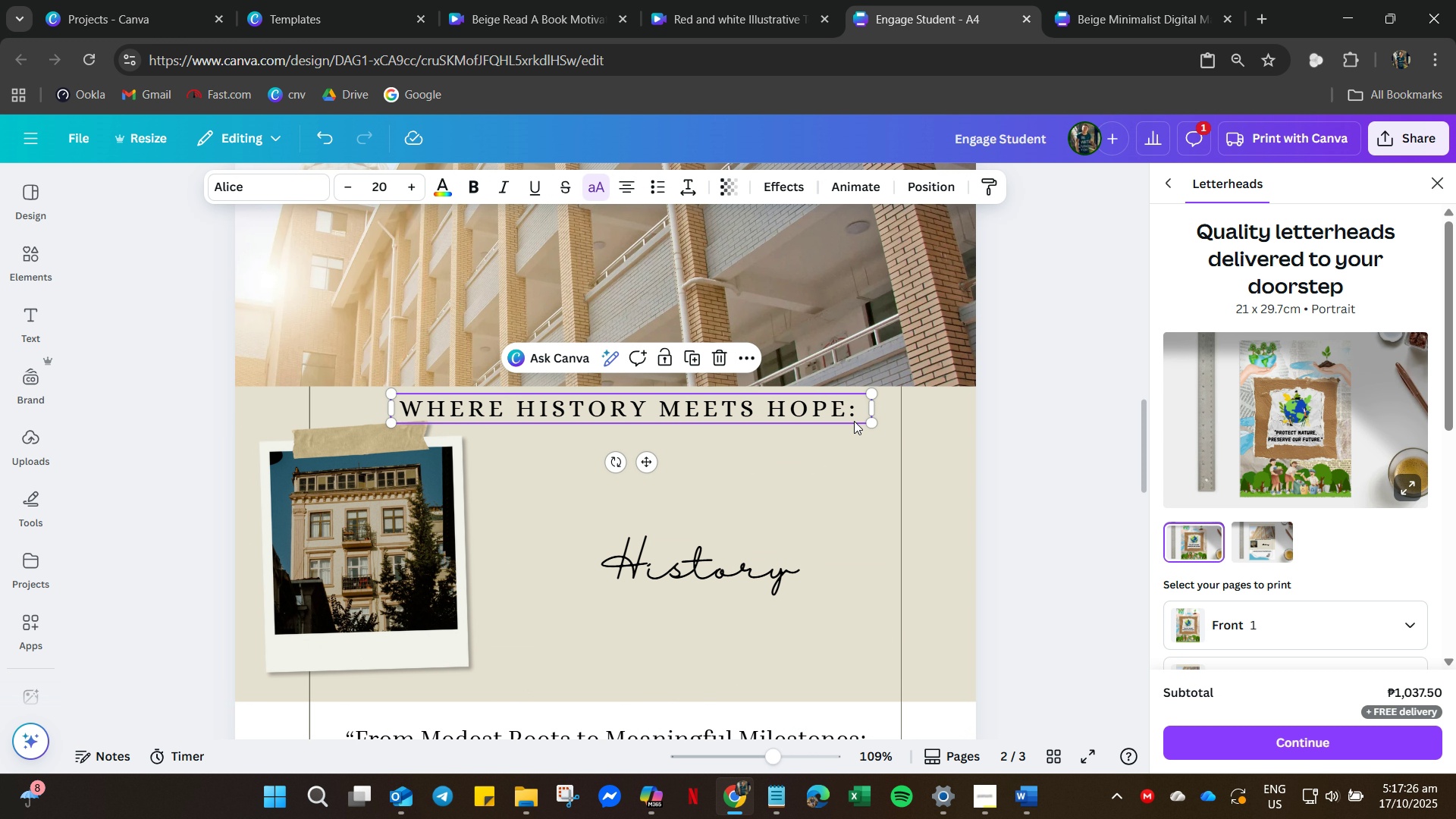 
key(Control+V)
 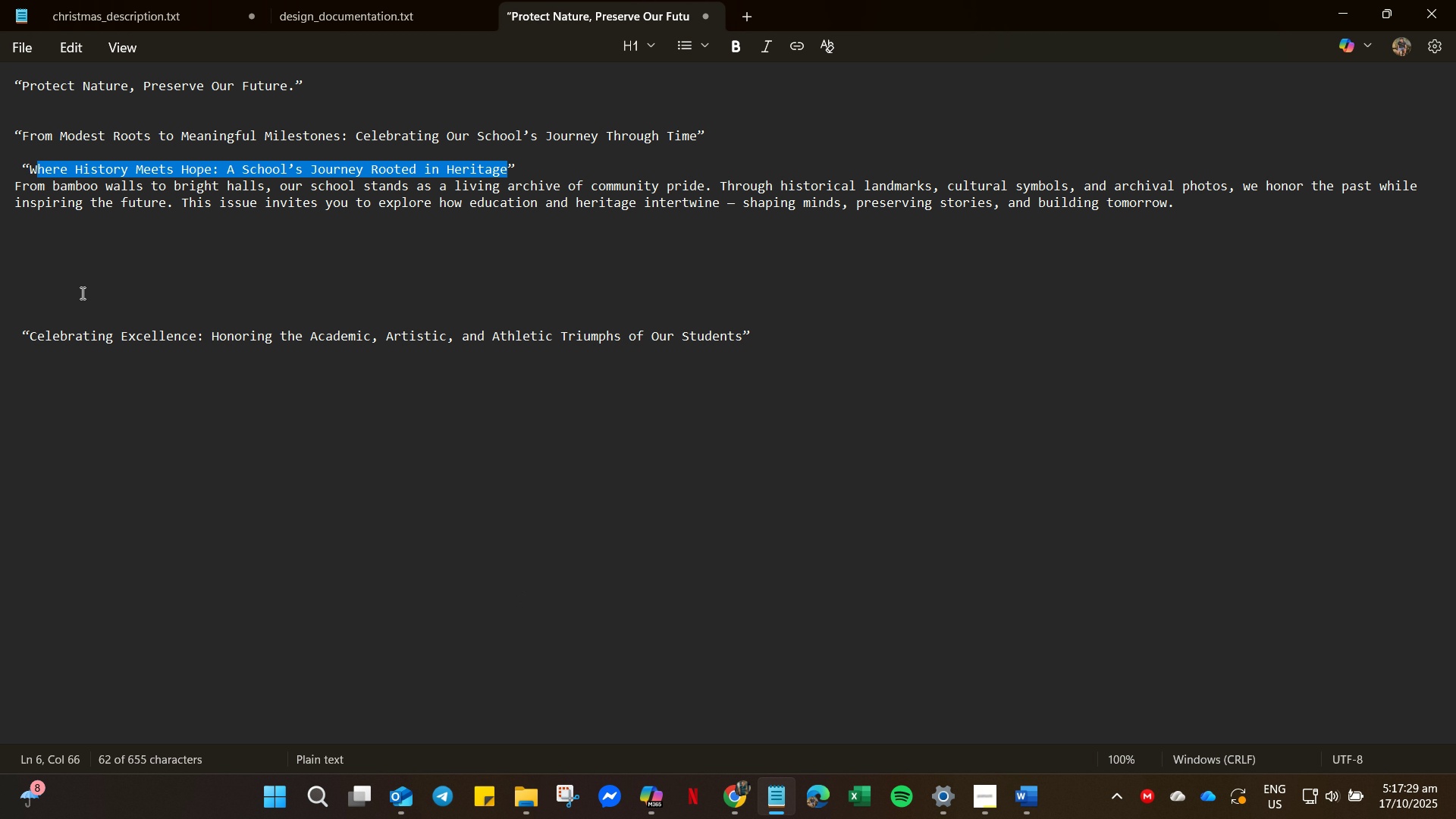 
left_click([243, 157])
 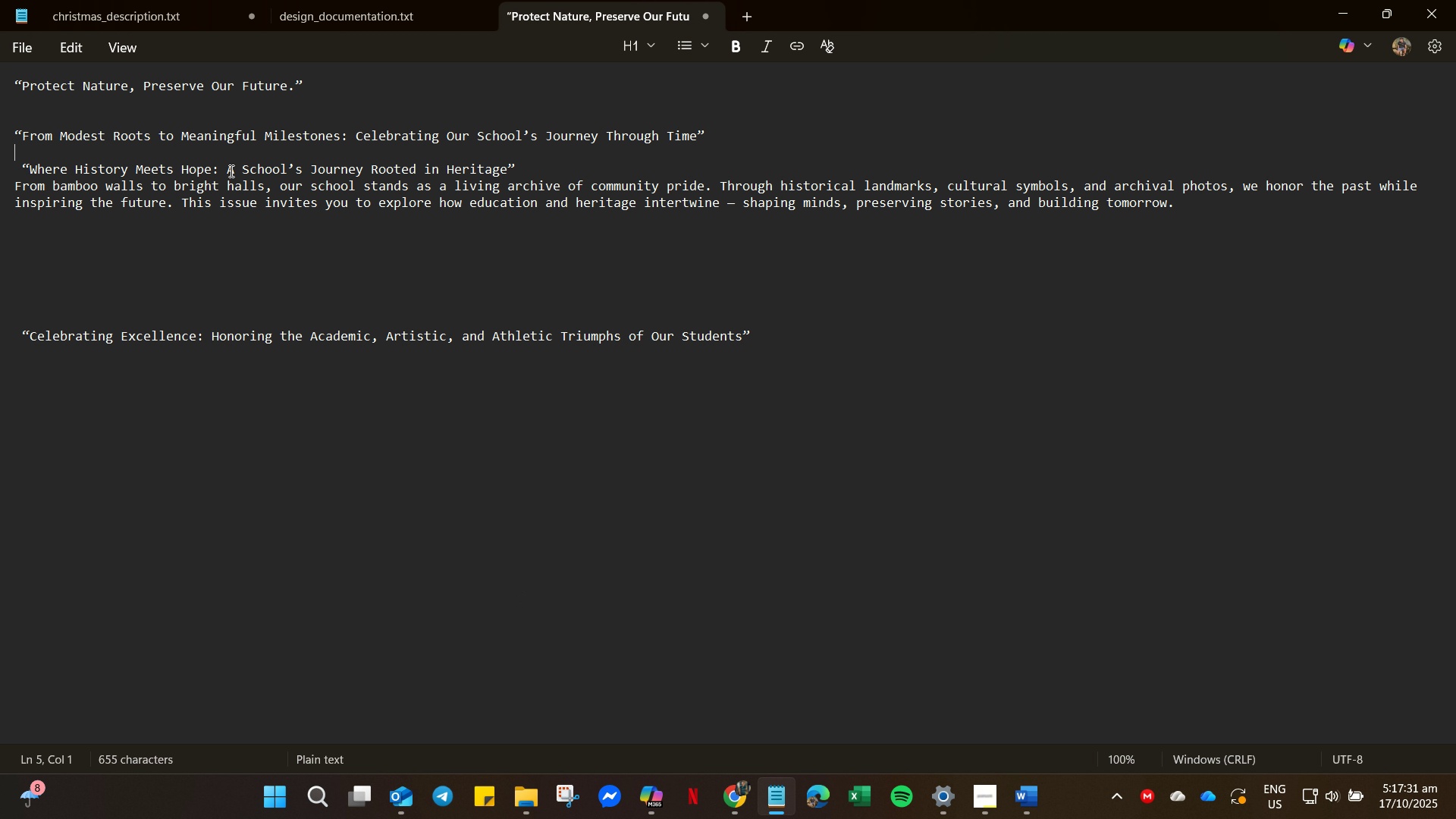 
left_click_drag(start_coordinate=[230, 171], to_coordinate=[525, 174])
 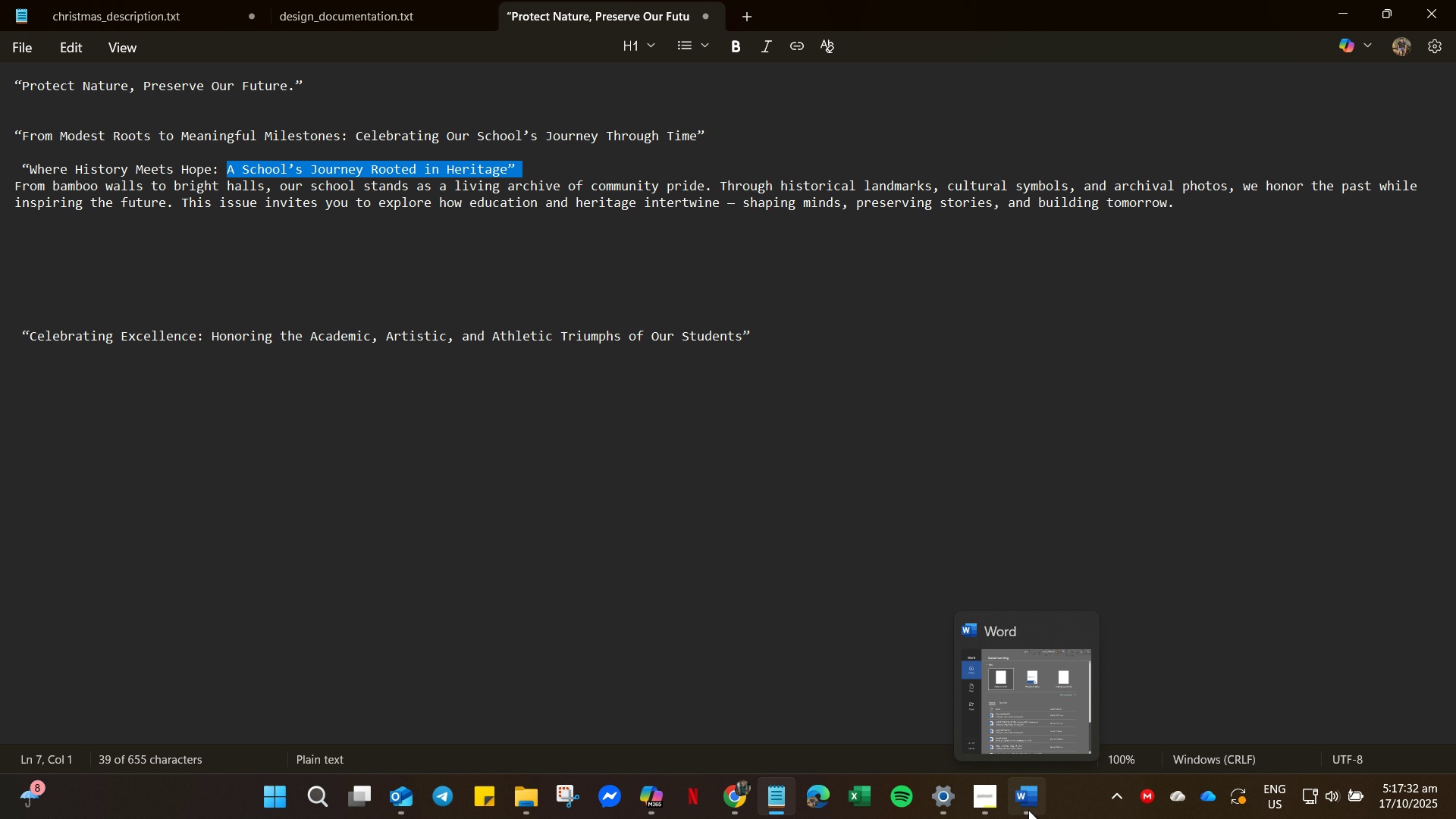 
key(Control+C)
 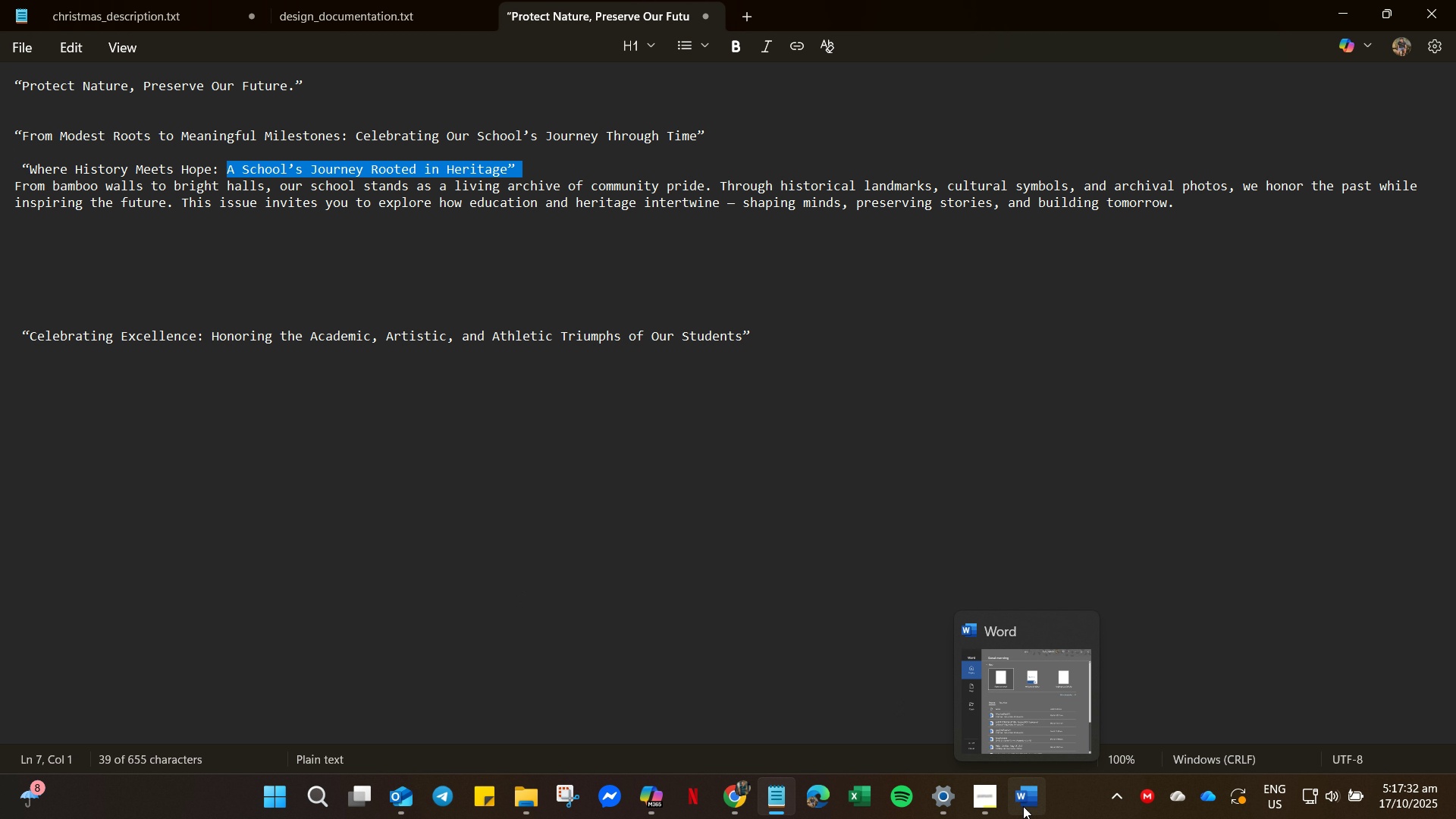 
key(Control+C)
 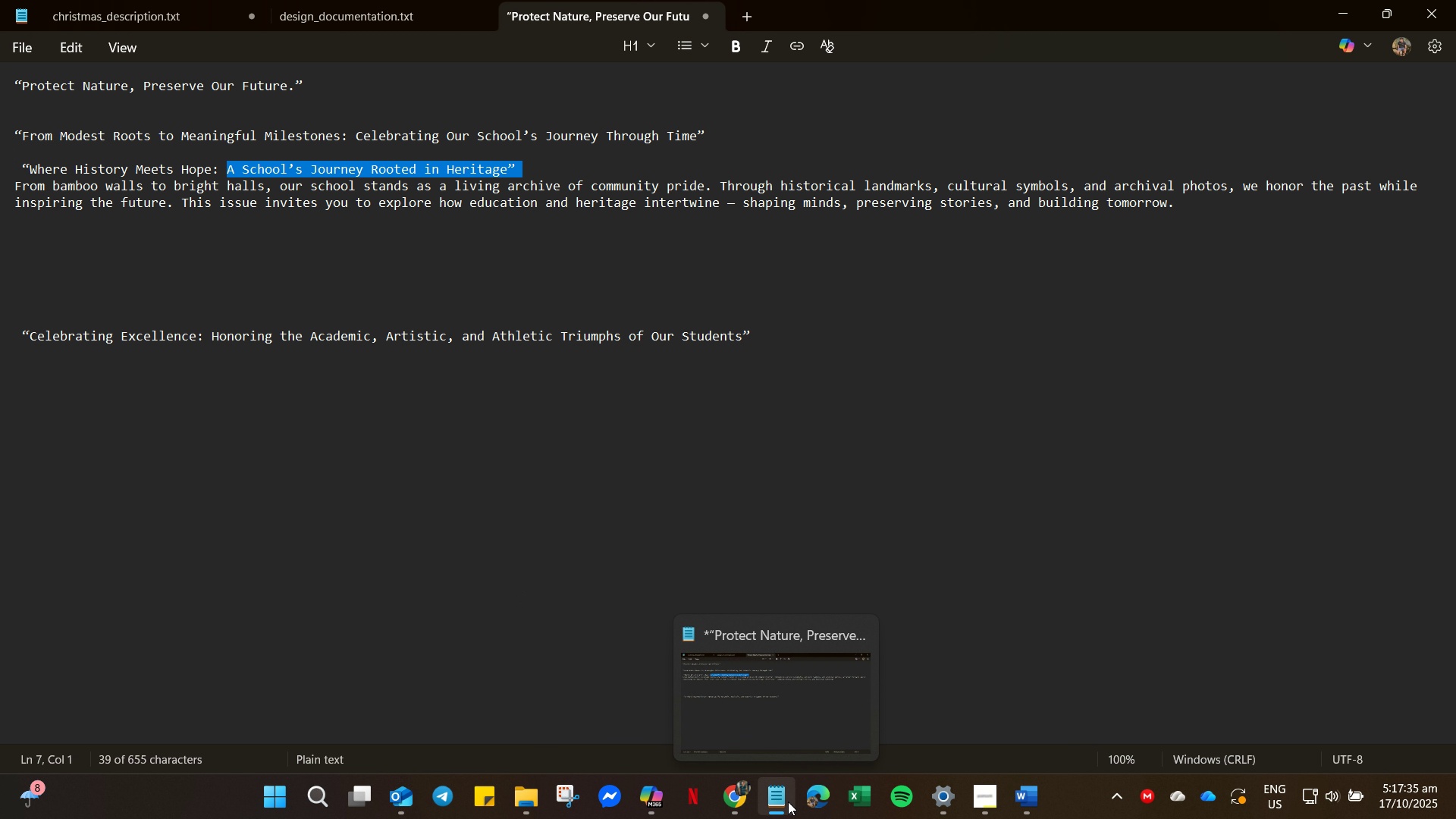 
left_click_drag(start_coordinate=[727, 794], to_coordinate=[732, 799])
 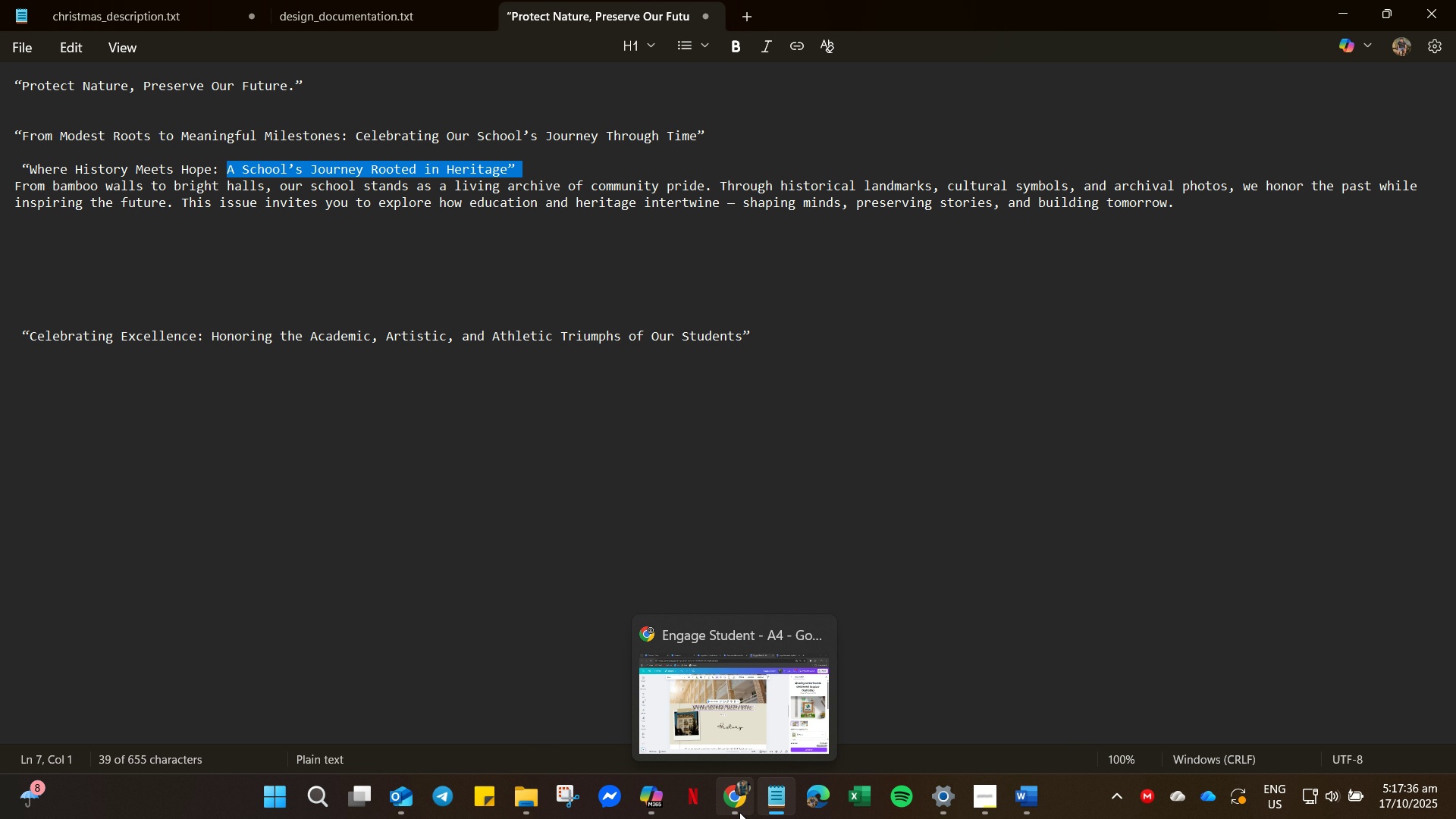 
left_click([739, 812])
 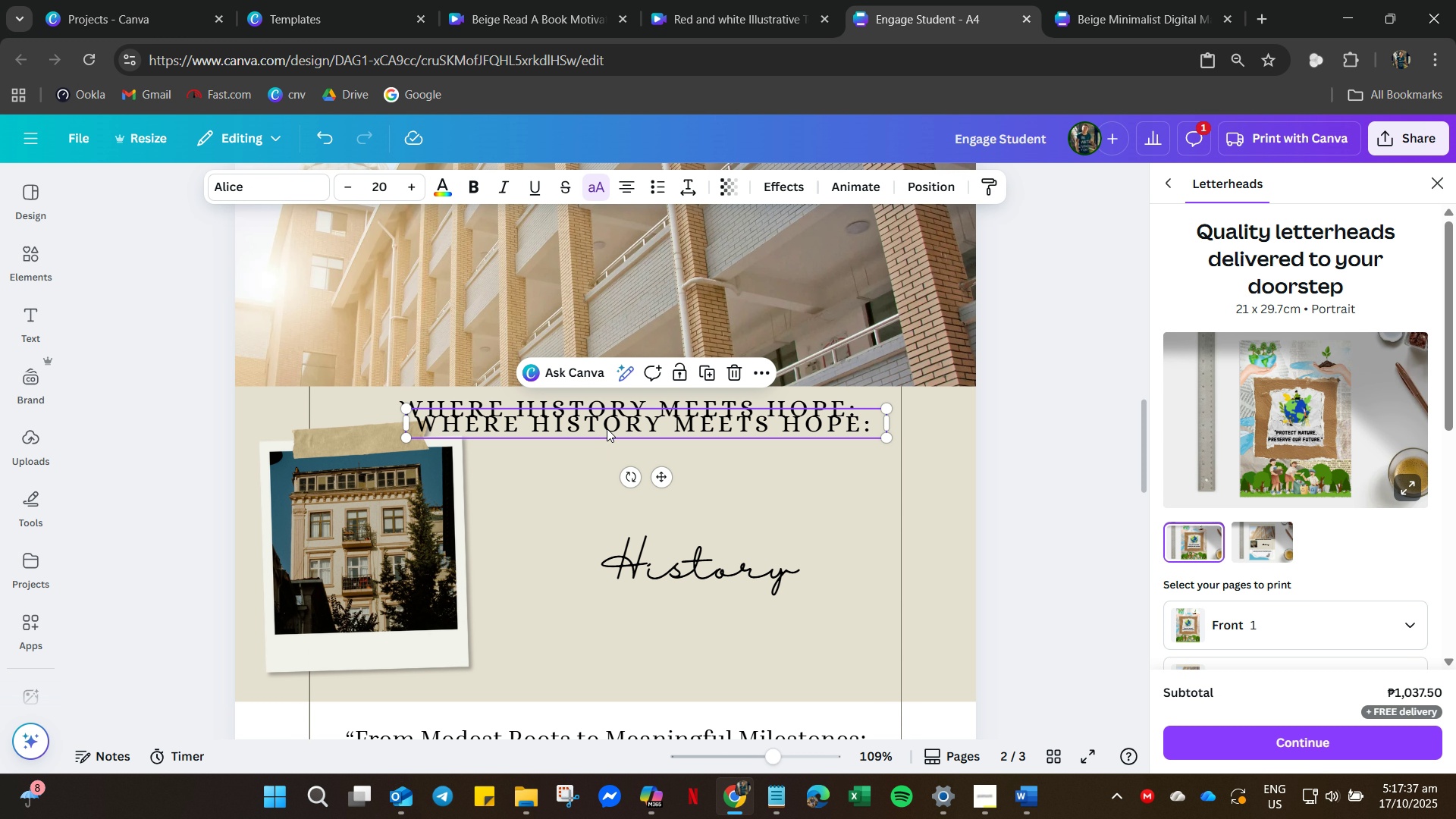 
left_click([607, 427])
 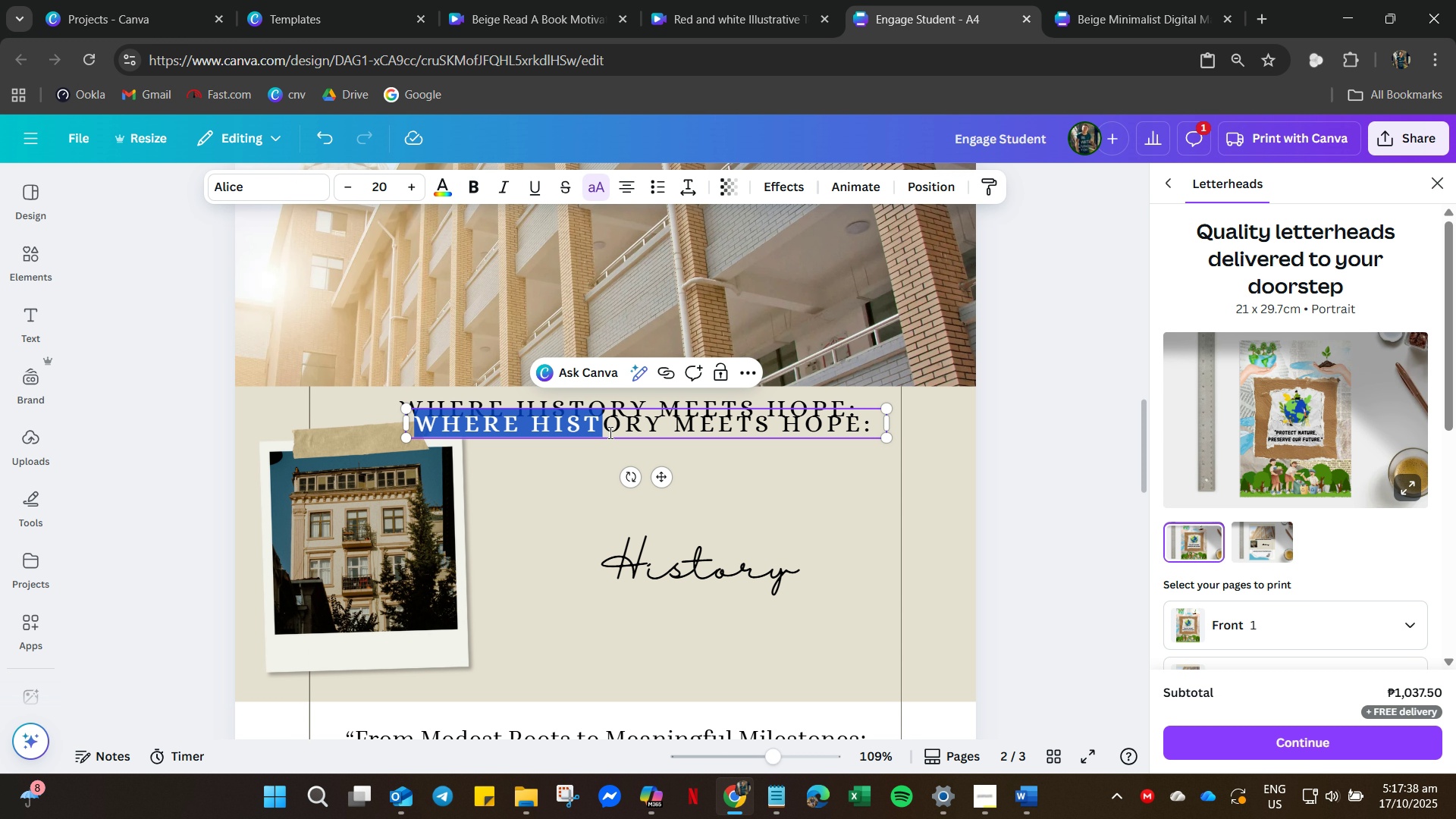 
key(Control+A)
 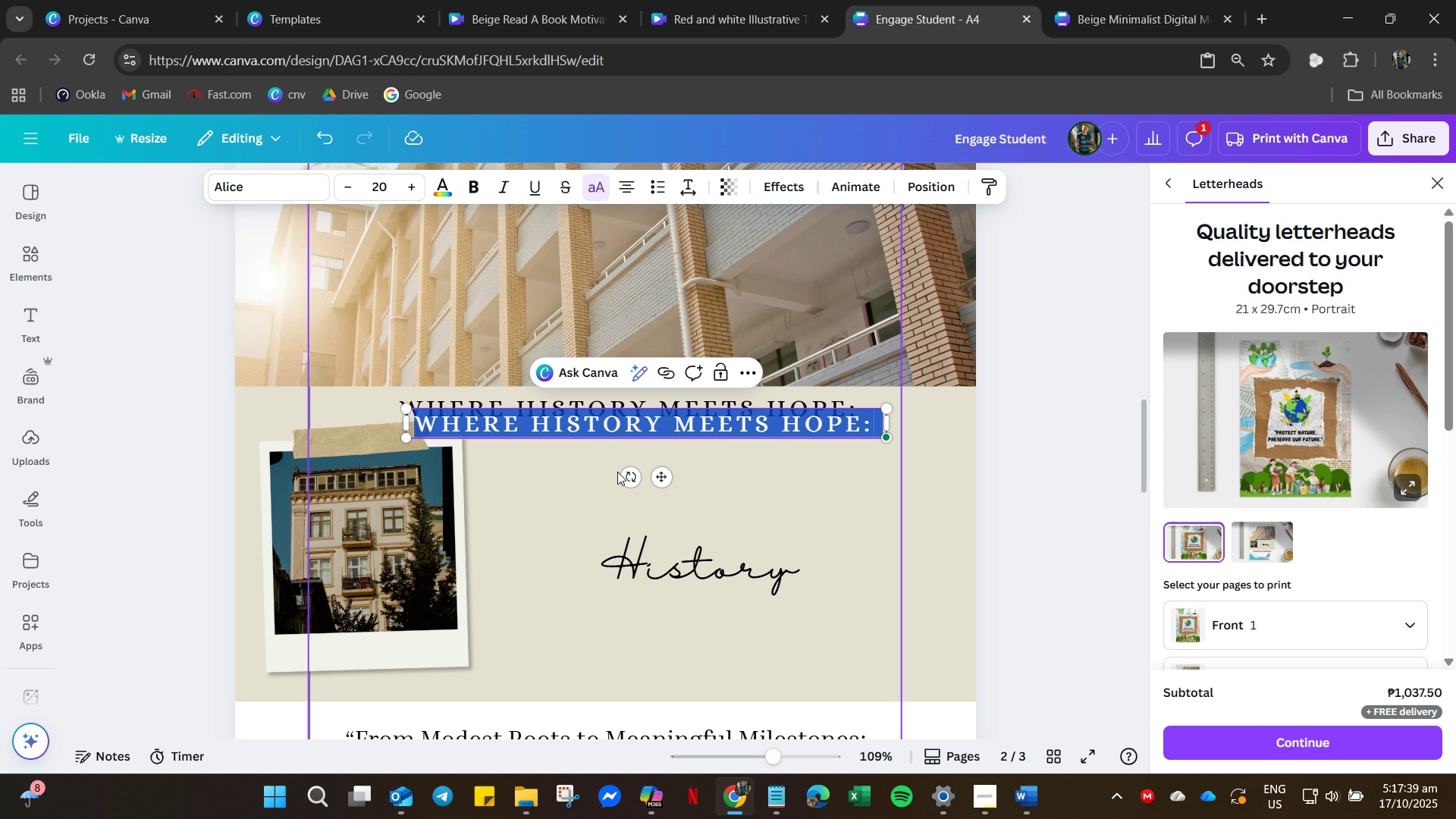 
key(Control+V)
 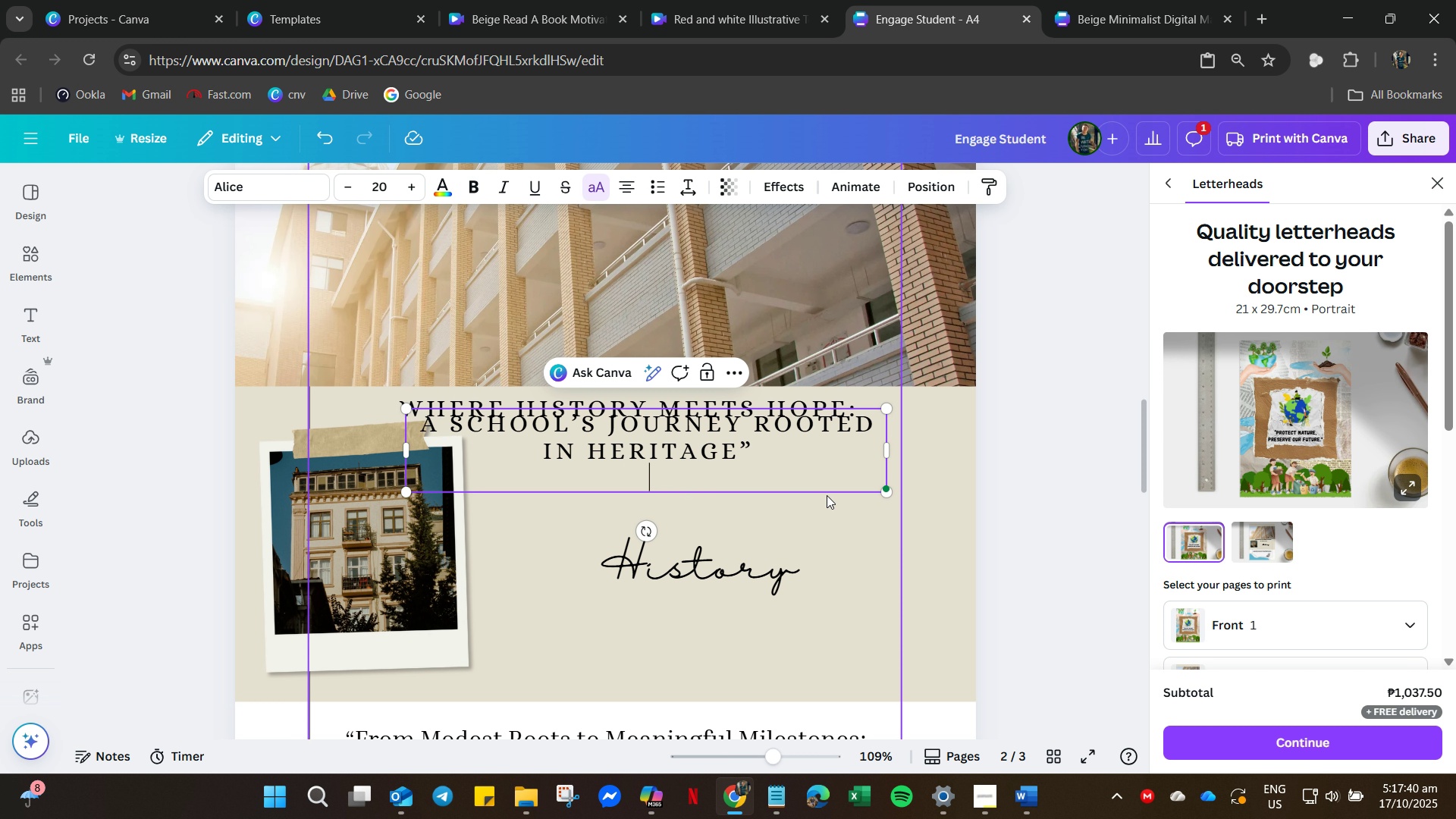 
key(Backspace)
 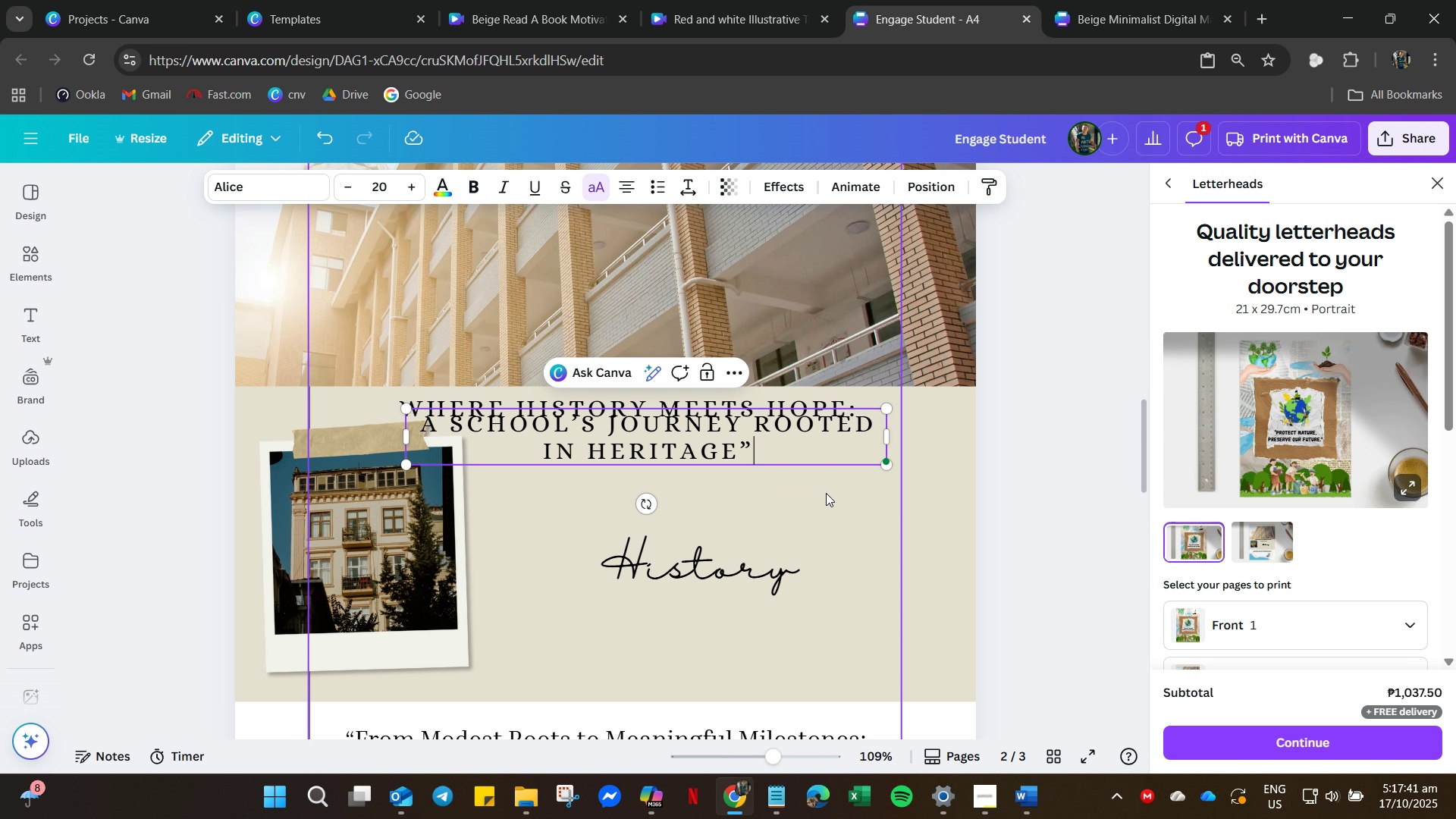 
key(Backspace)
 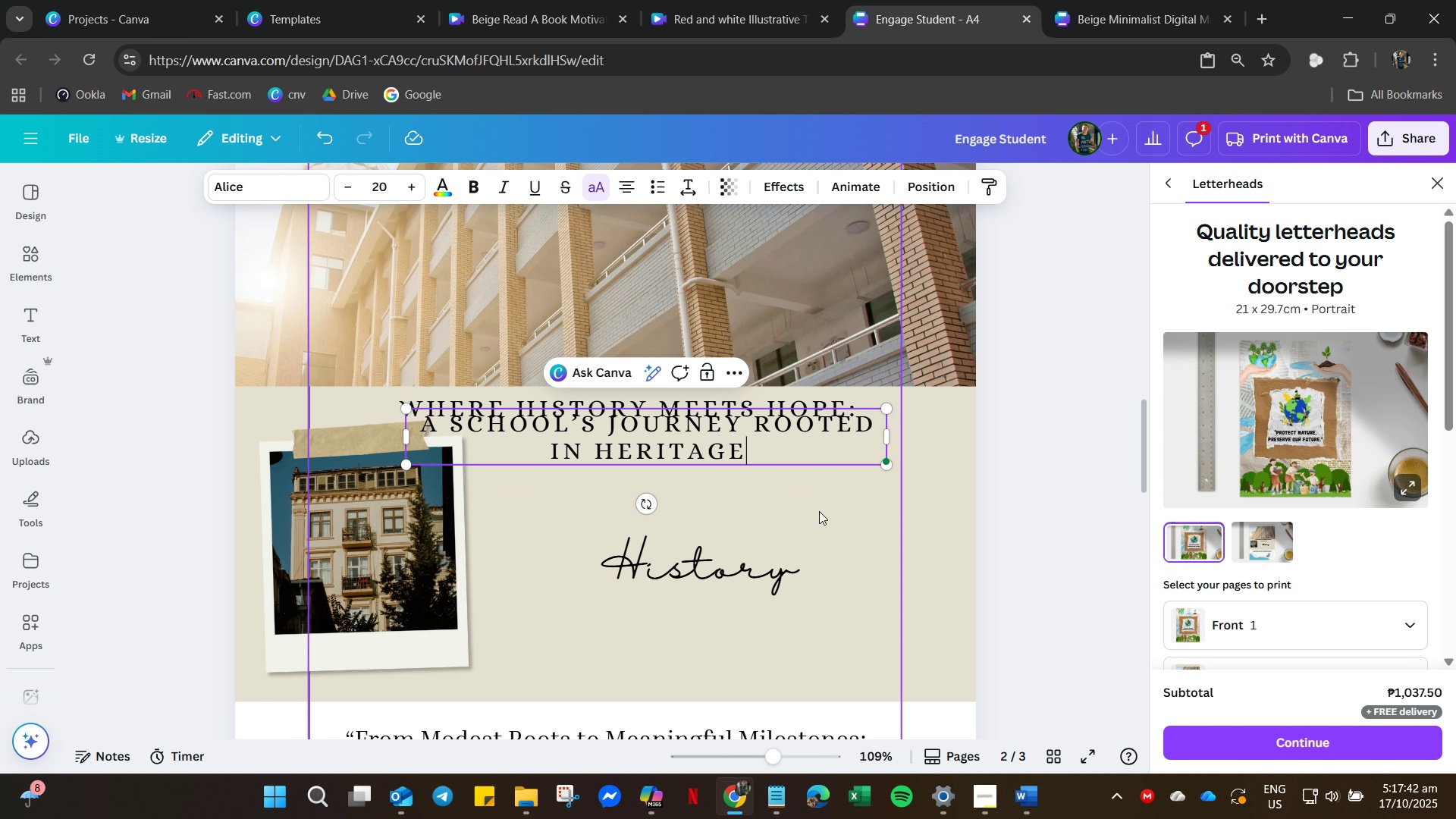 
key(Control+Z)
 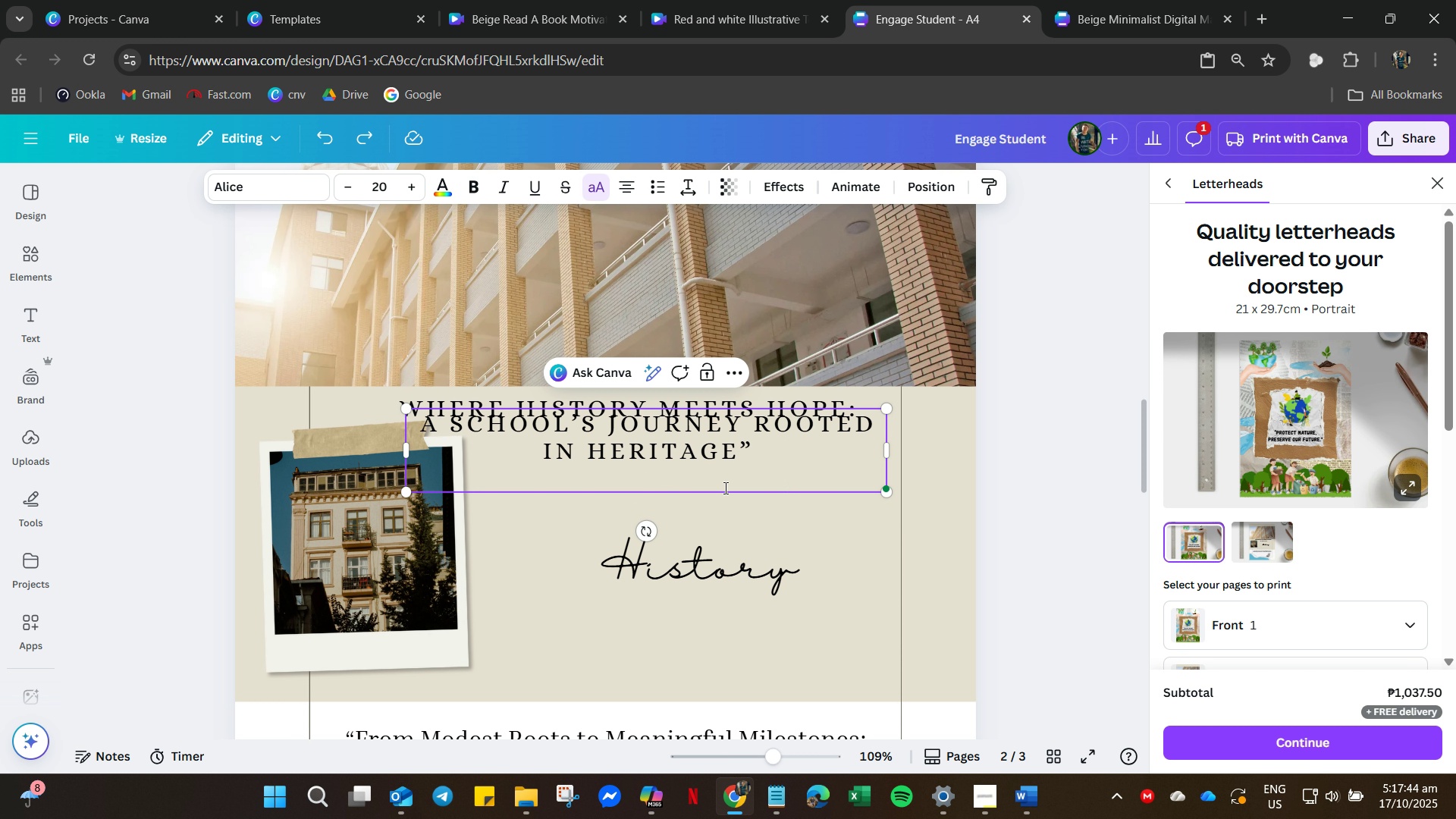 
key(Backspace)
 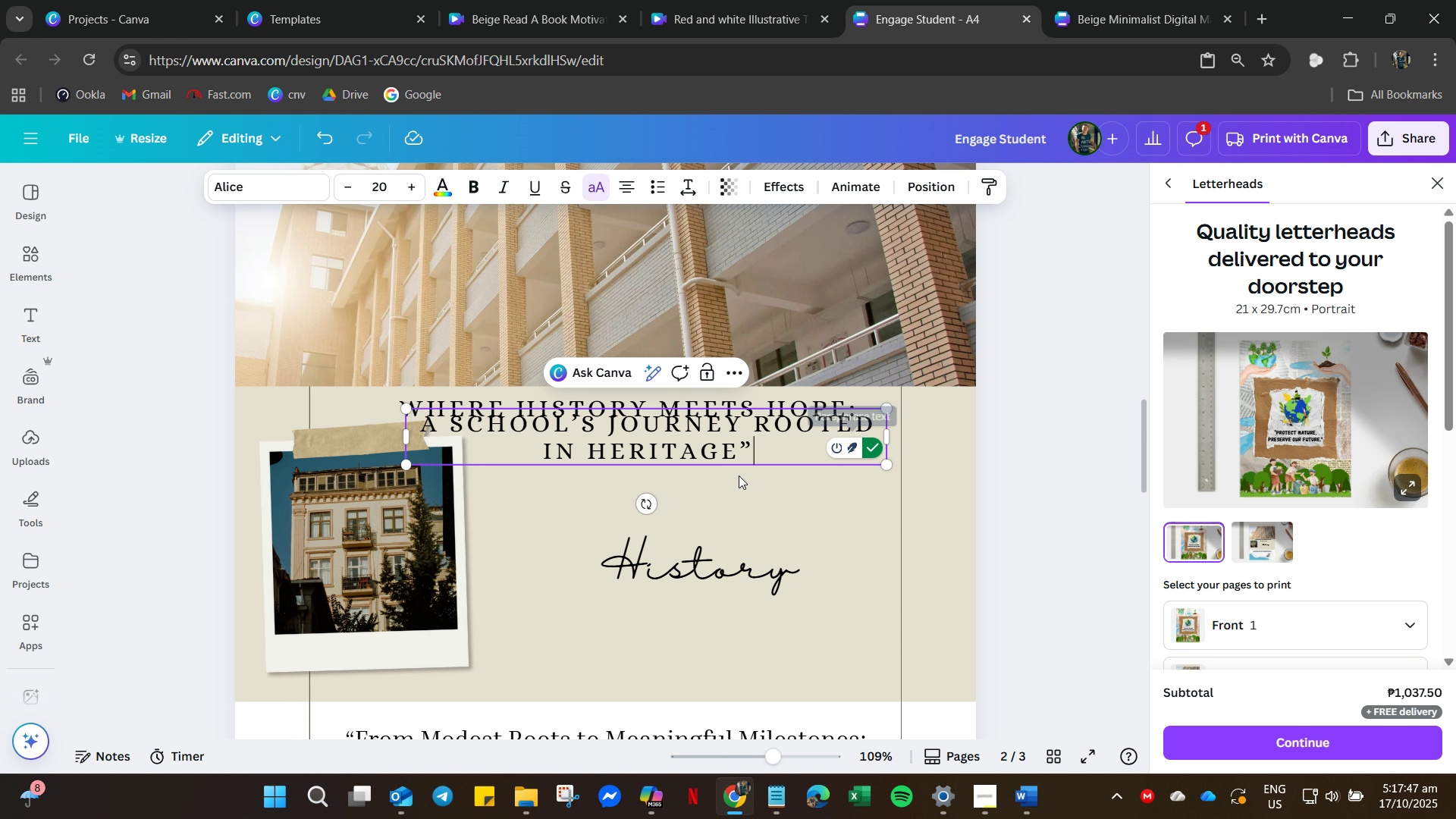 
left_click_drag(start_coordinate=[761, 439], to_coordinate=[770, 461])
 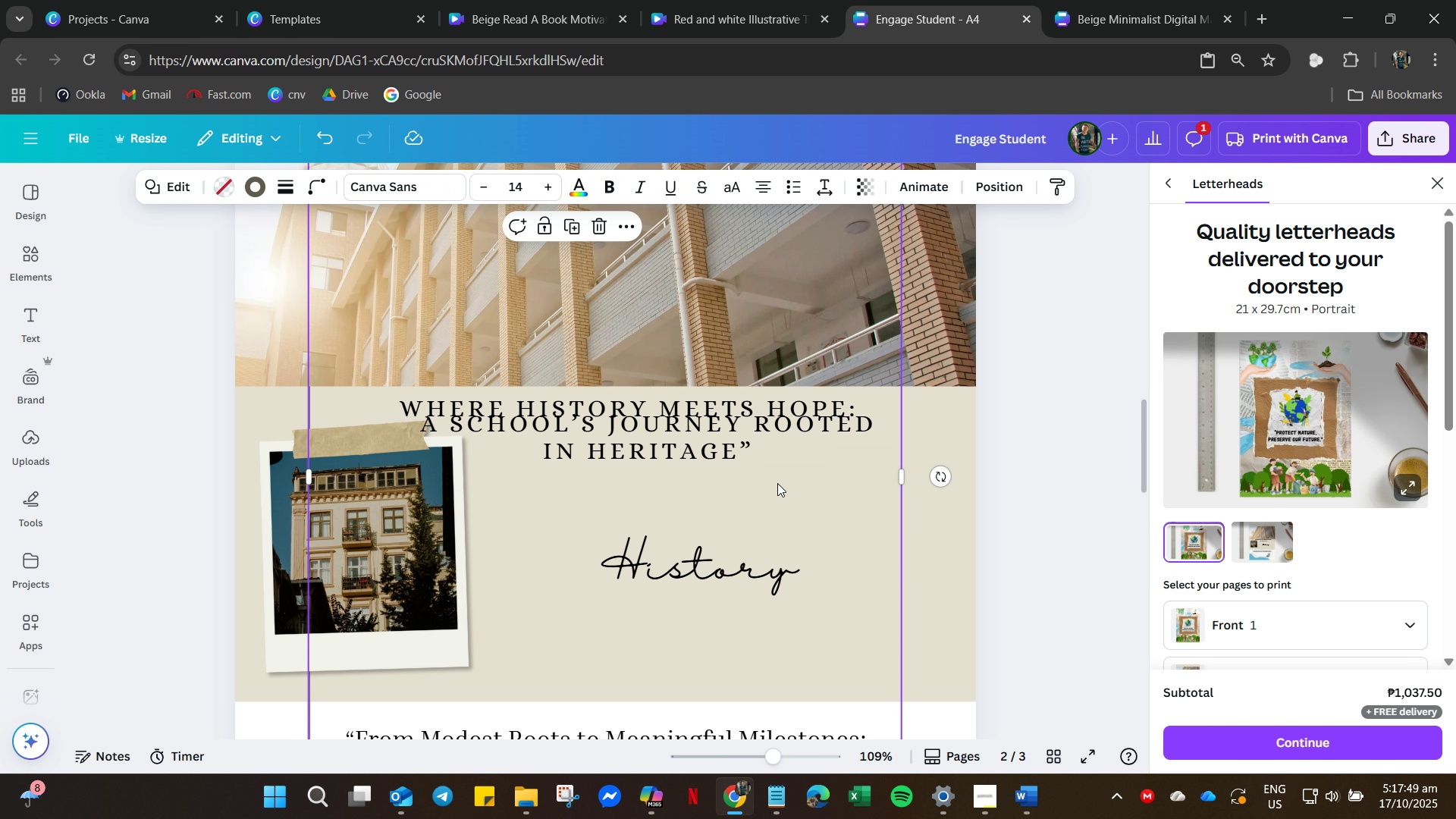 
left_click([777, 503])
 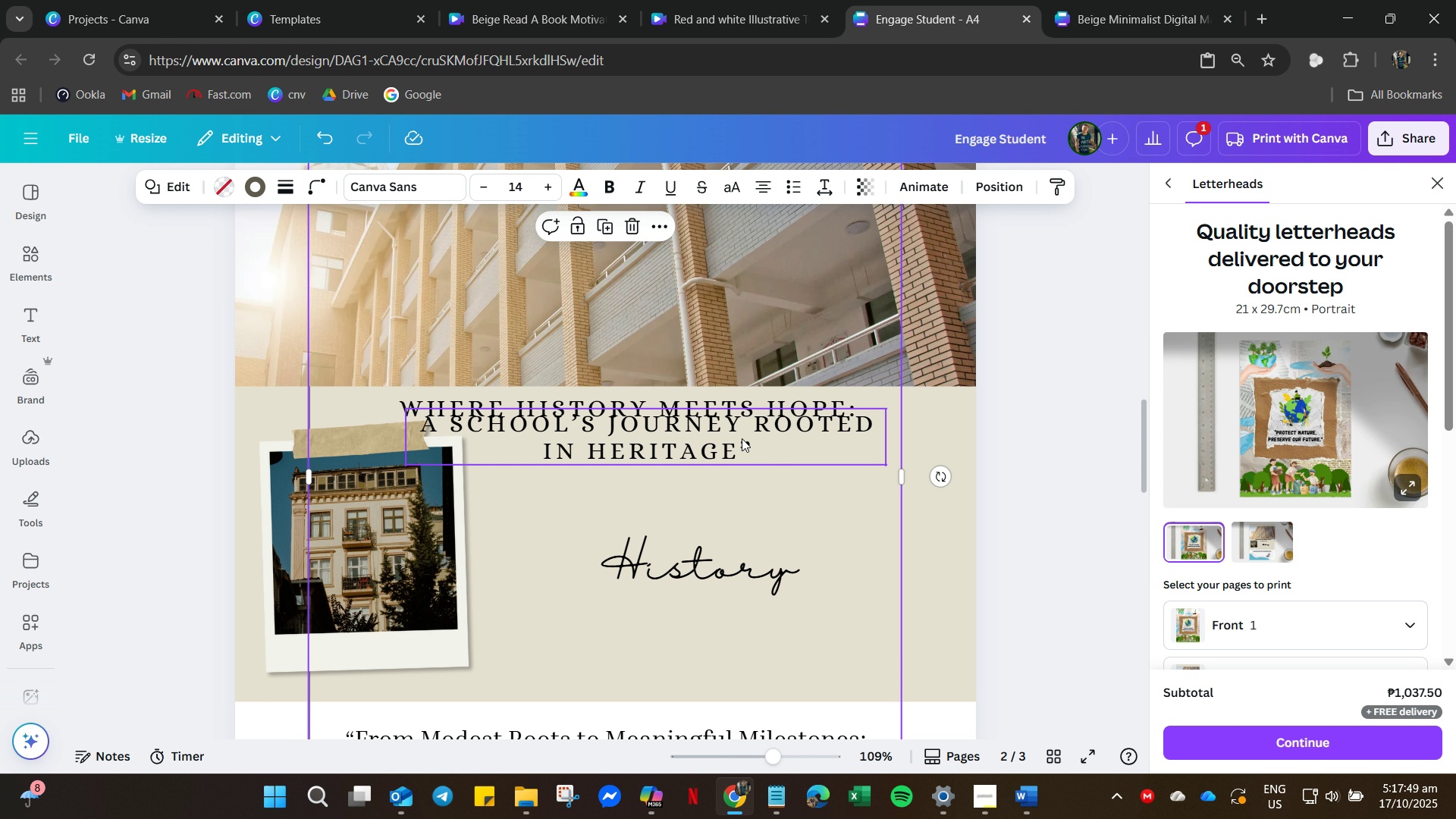 
left_click_drag(start_coordinate=[742, 440], to_coordinate=[804, 471])
 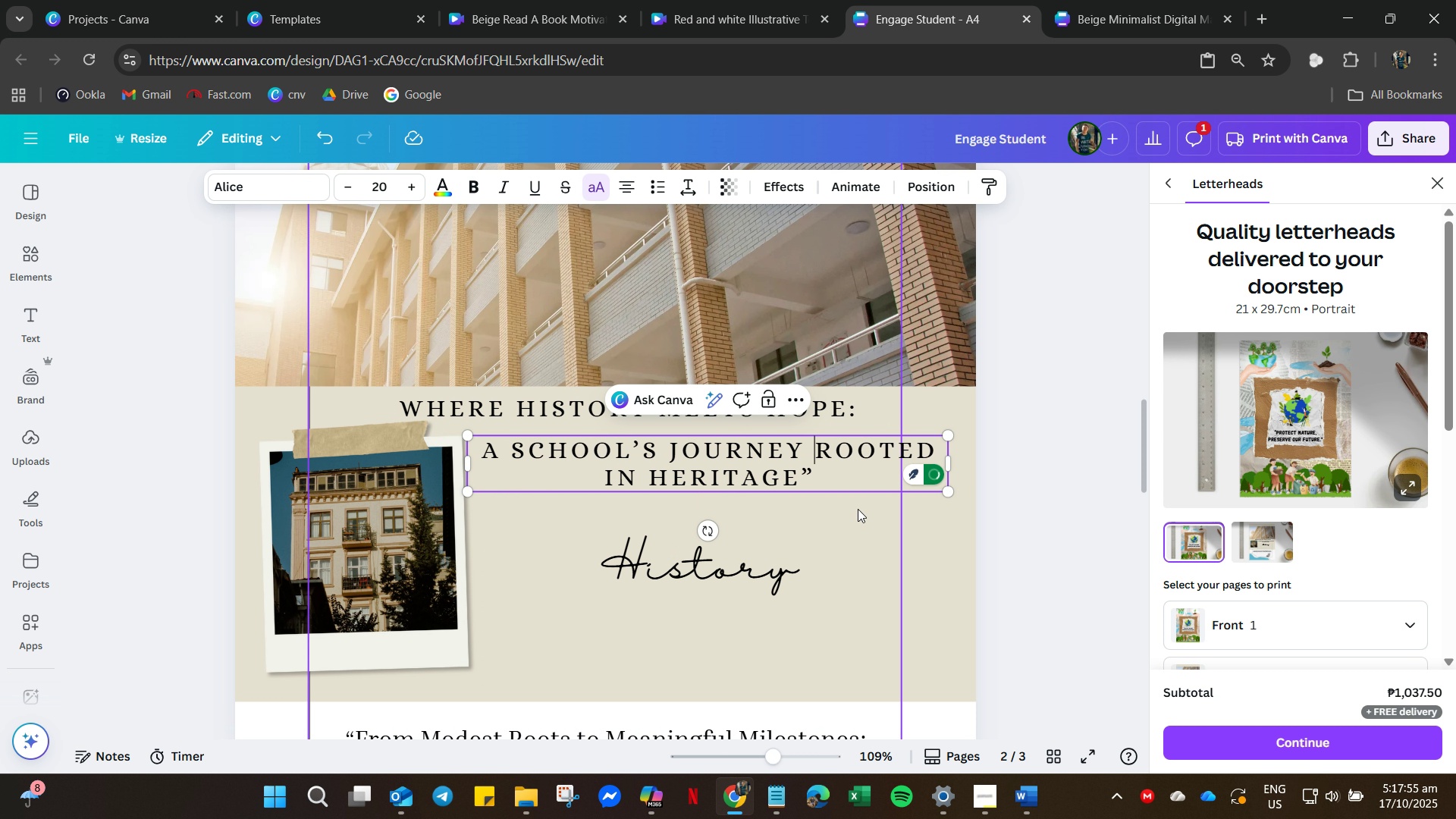 
key(Backspace)
 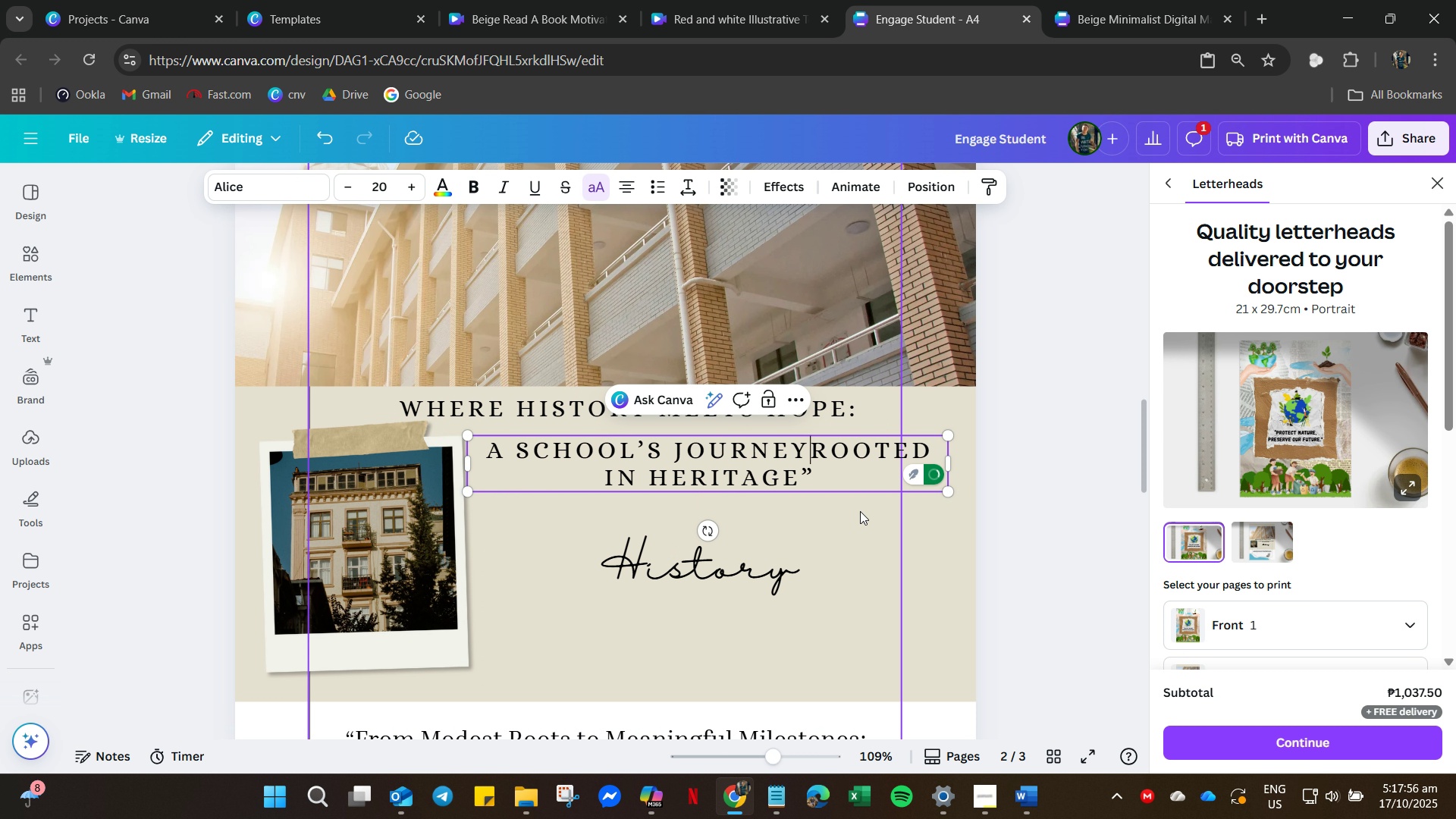 
key(Enter)
 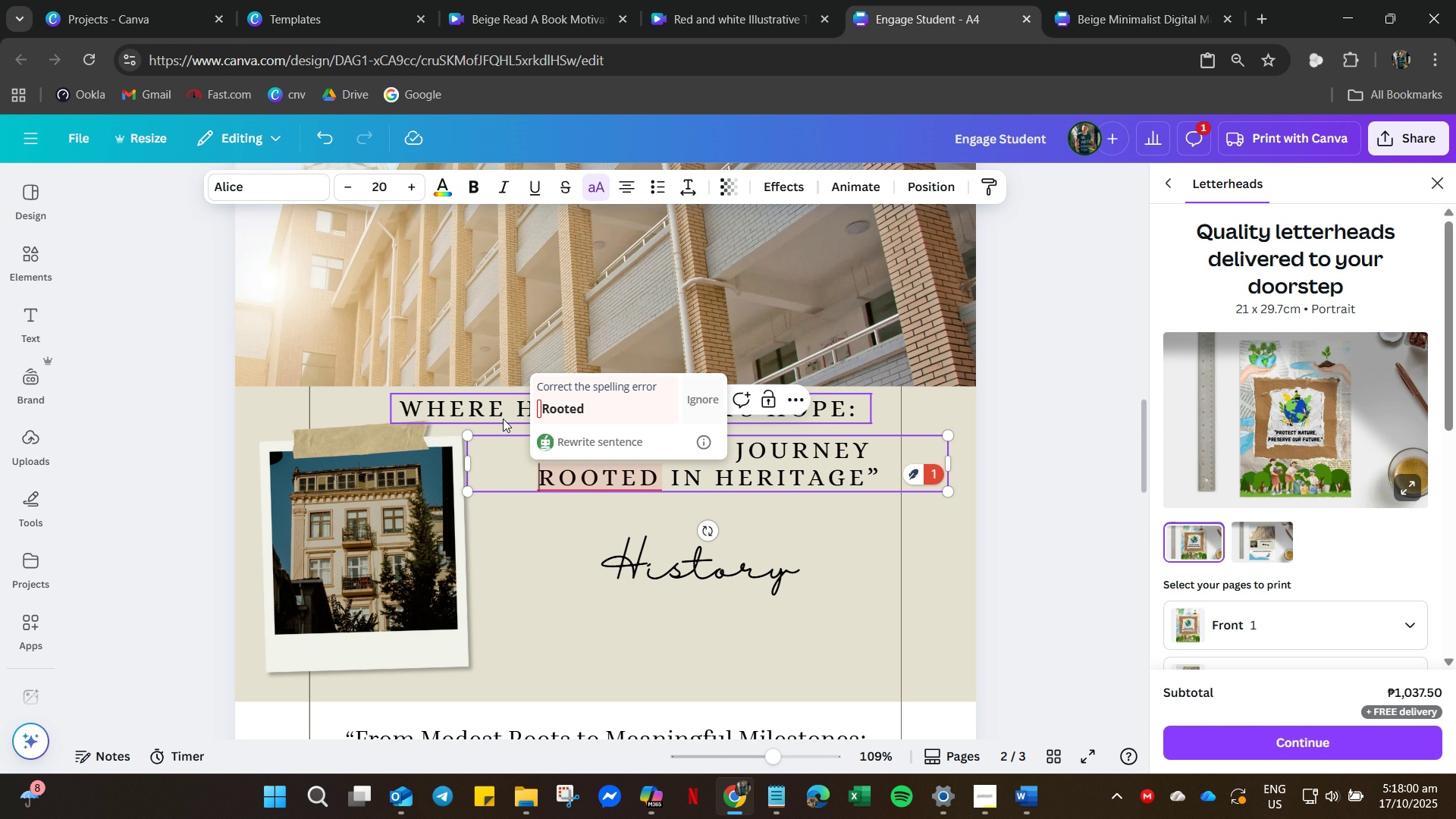 
double_click([405, 410])
 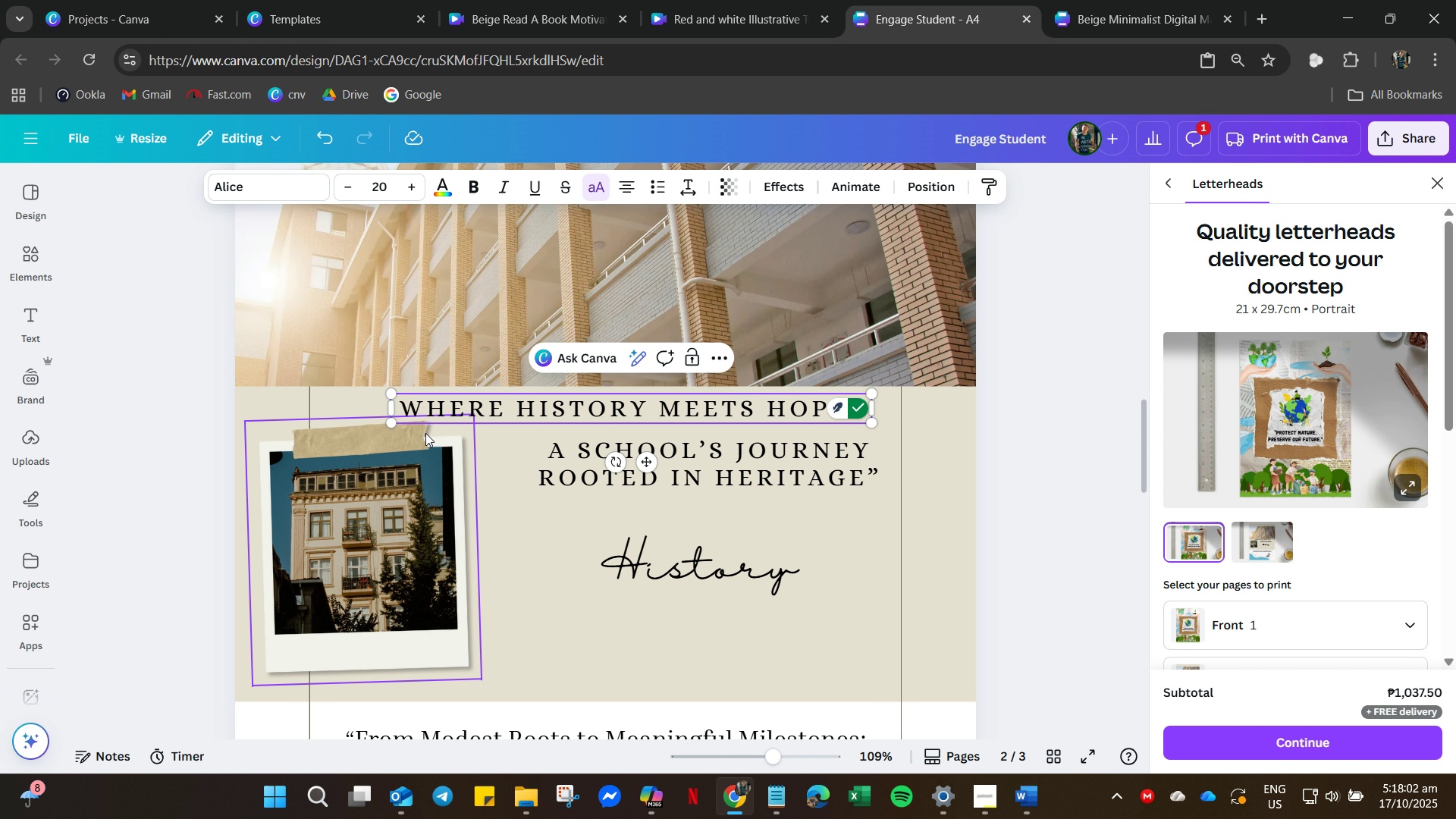 
key(Shift+ShiftRight)
 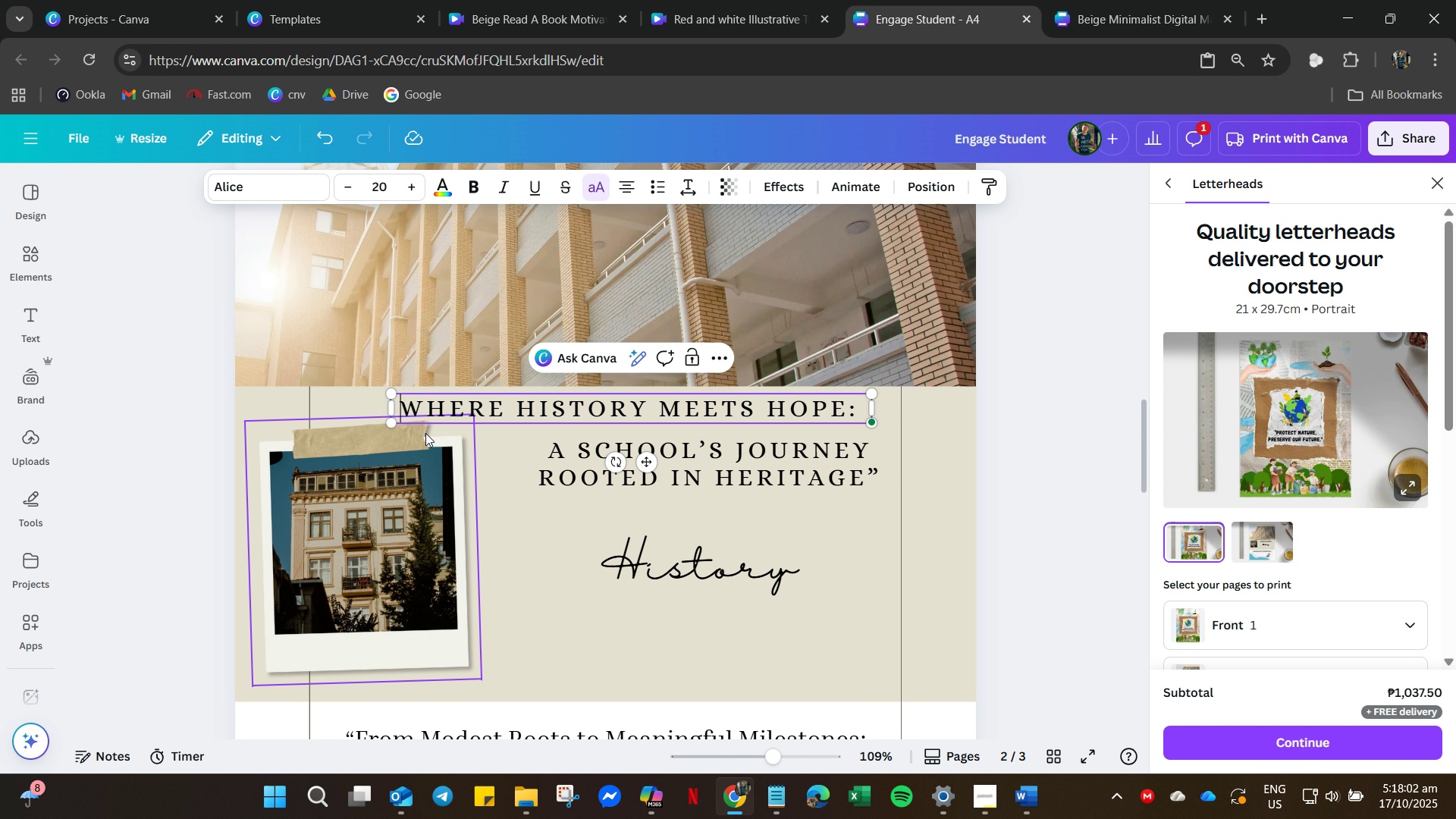 
key(Shift+Quote)
 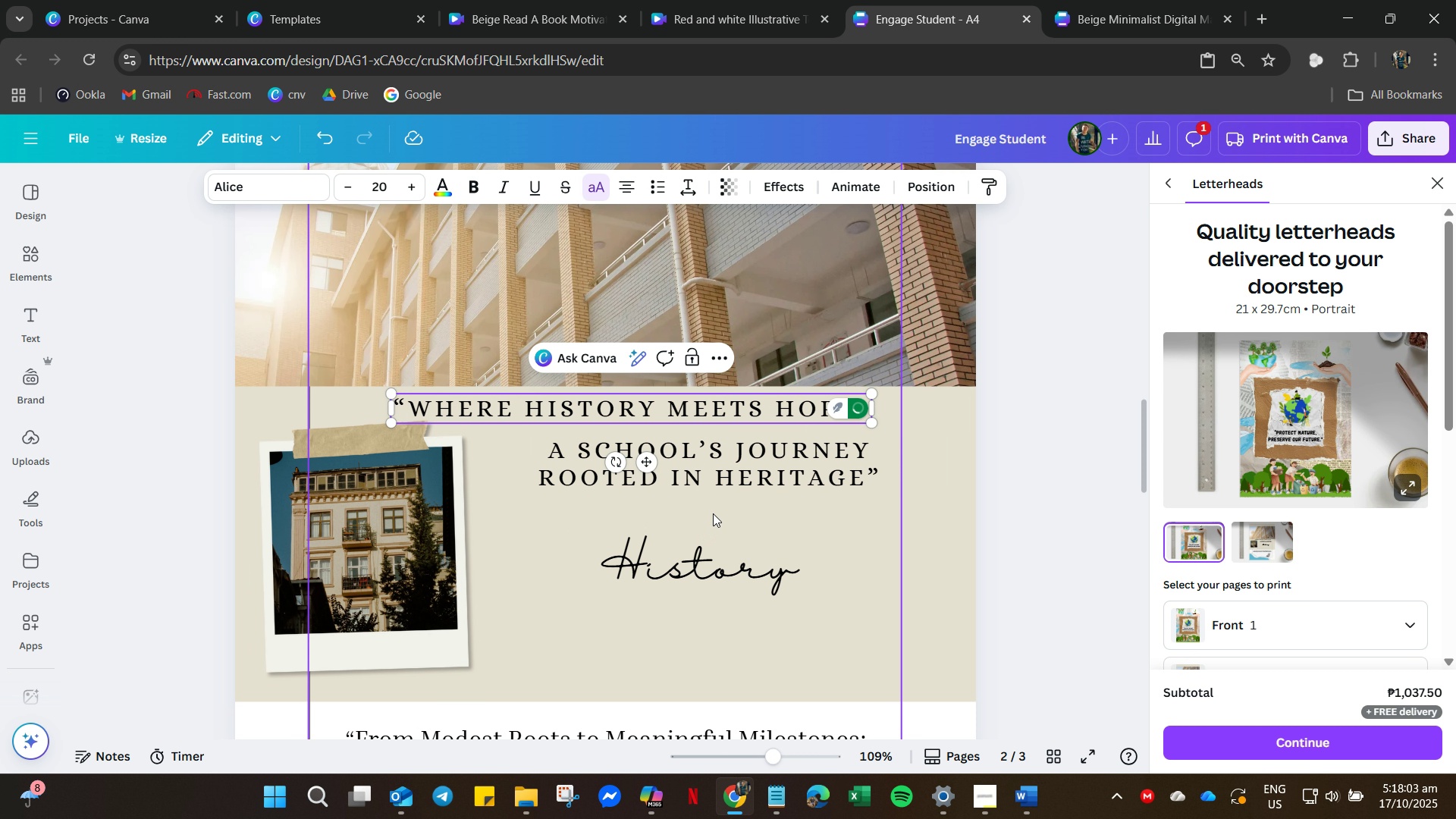 
left_click([720, 519])
 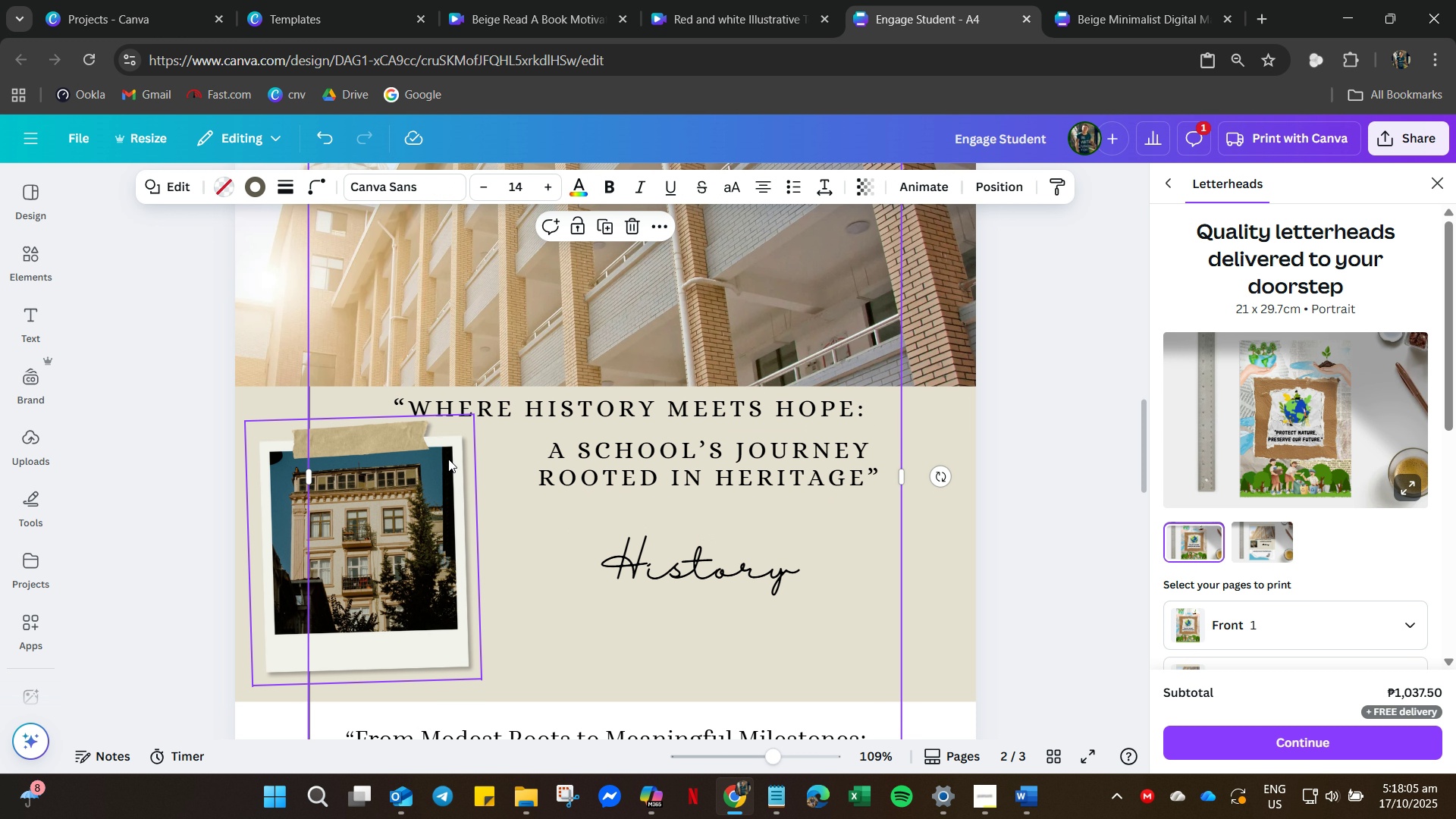 
left_click_drag(start_coordinate=[447, 457], to_coordinate=[450, 482])
 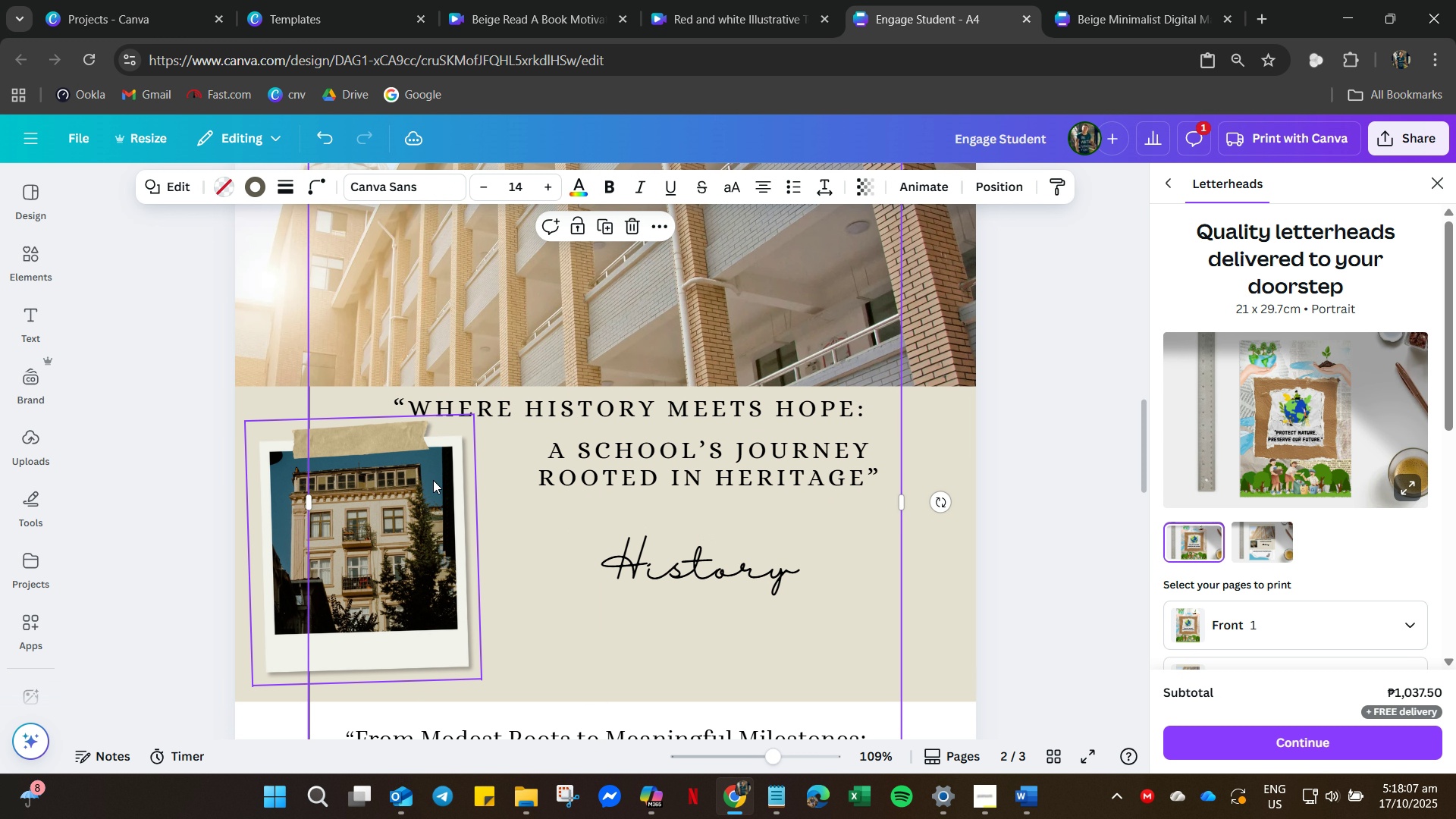 
left_click([433, 480])
 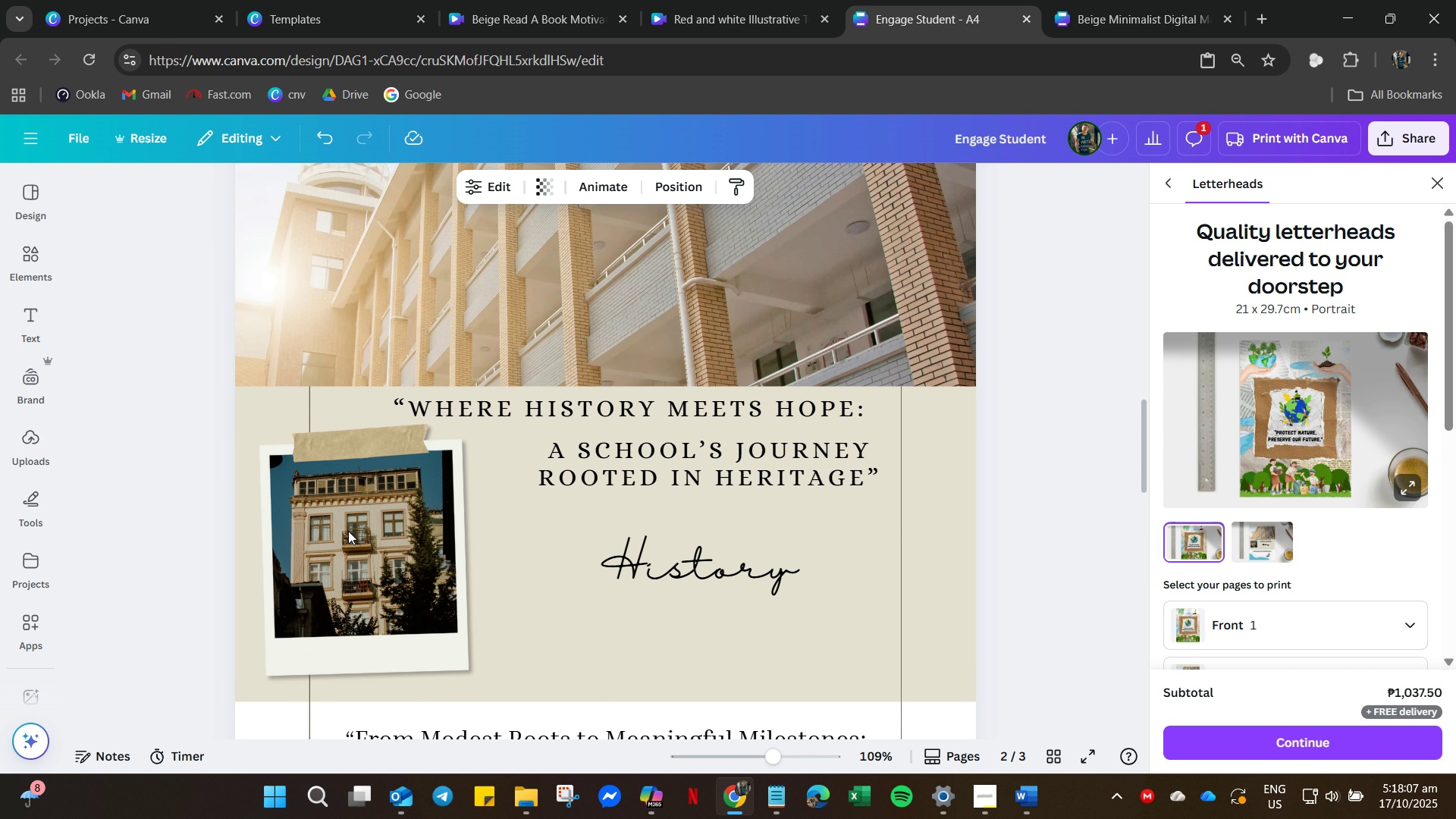 
key(ArrowDown)
 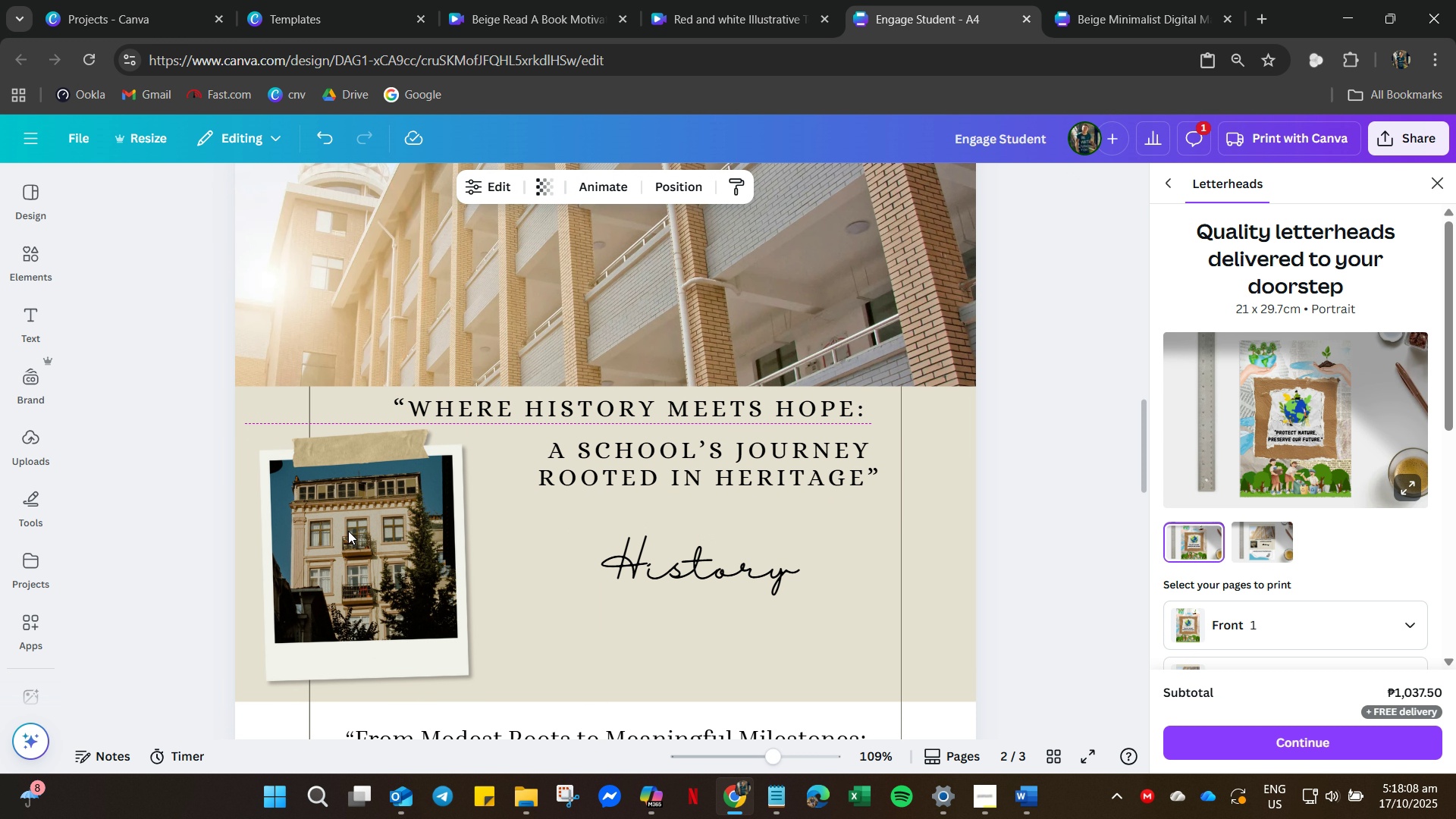 
key(ArrowDown)
 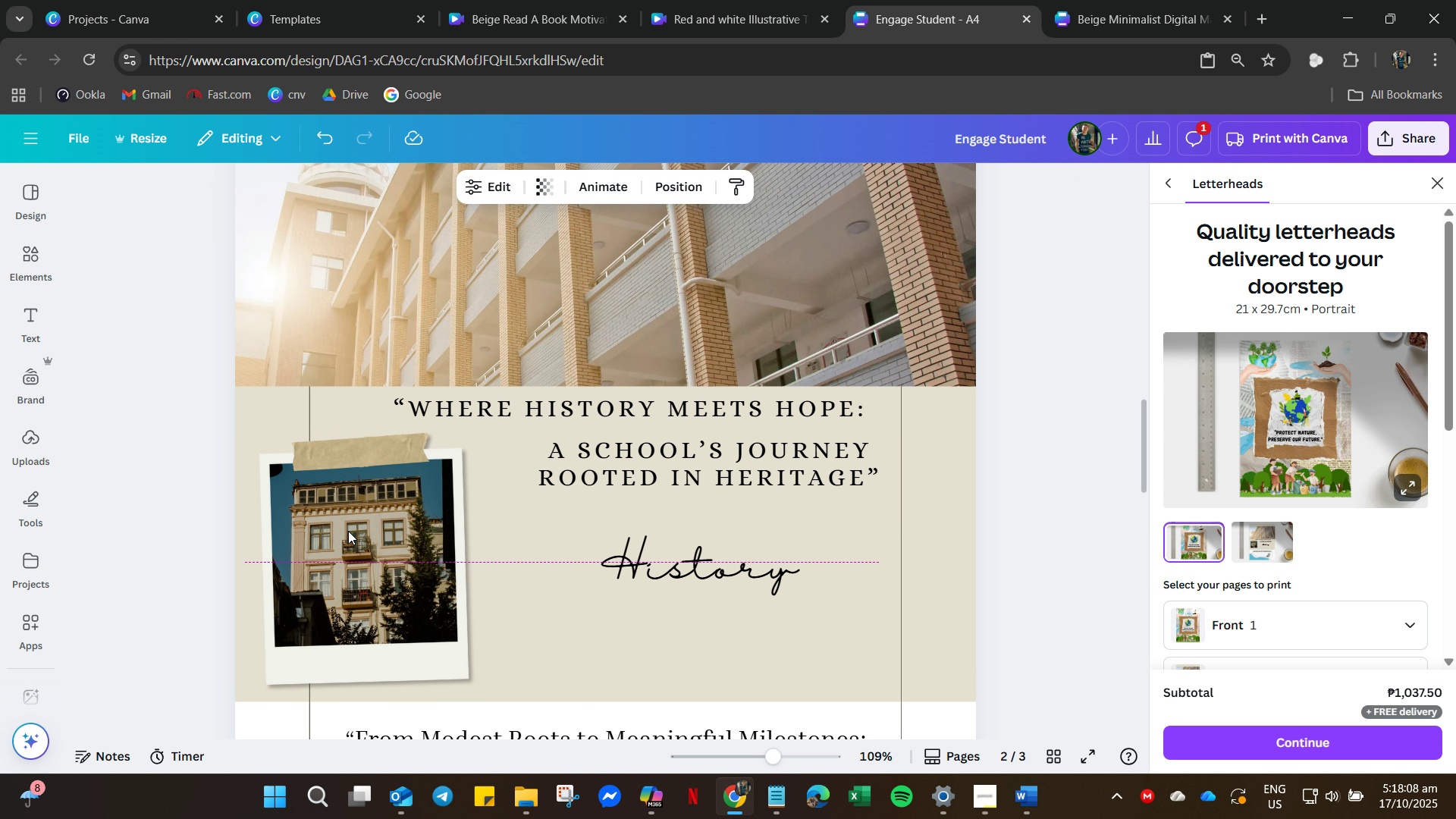 
key(ArrowDown)
 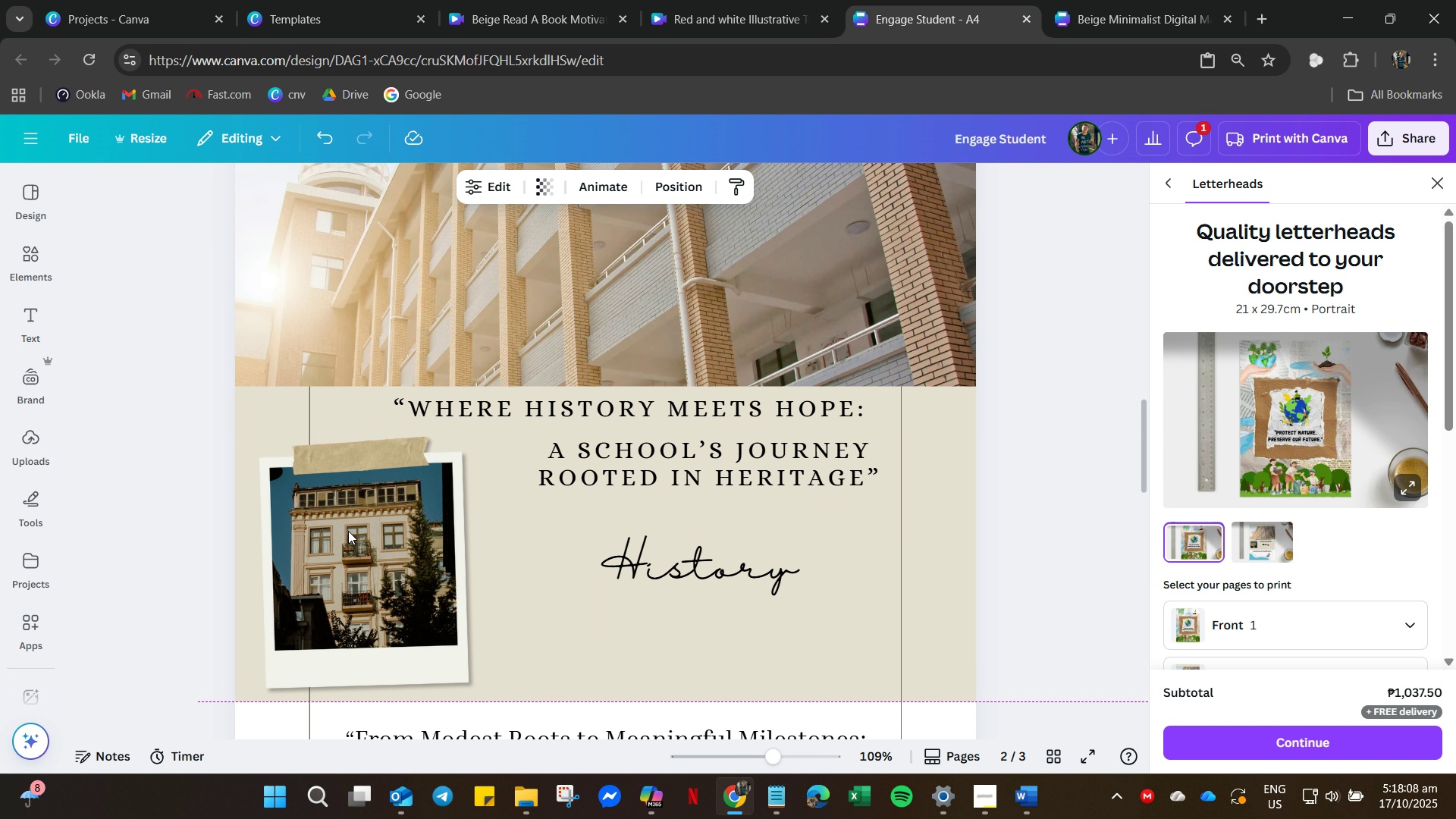 
key(ArrowDown)
 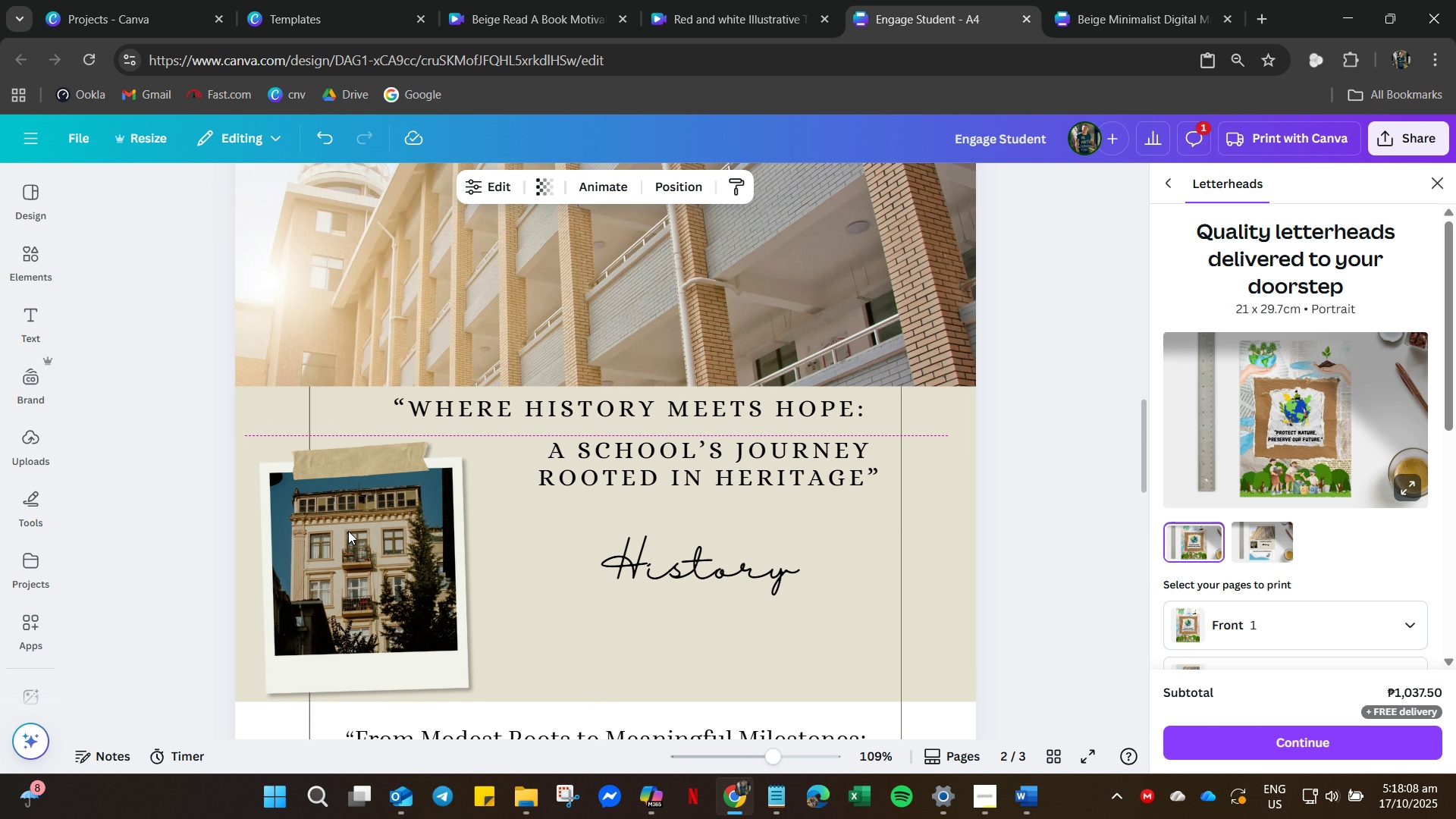 
key(ArrowDown)
 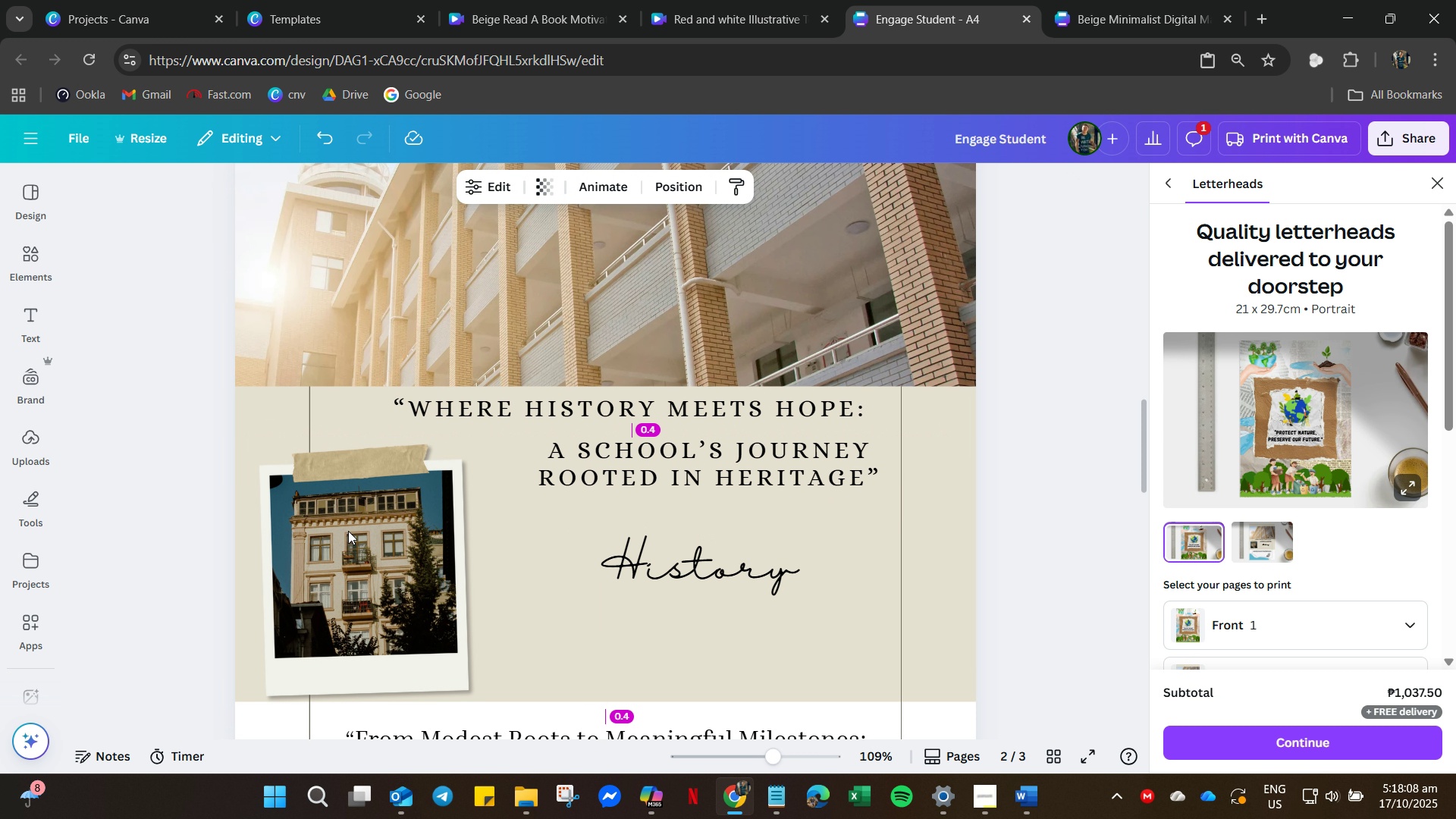 
key(ArrowDown)
 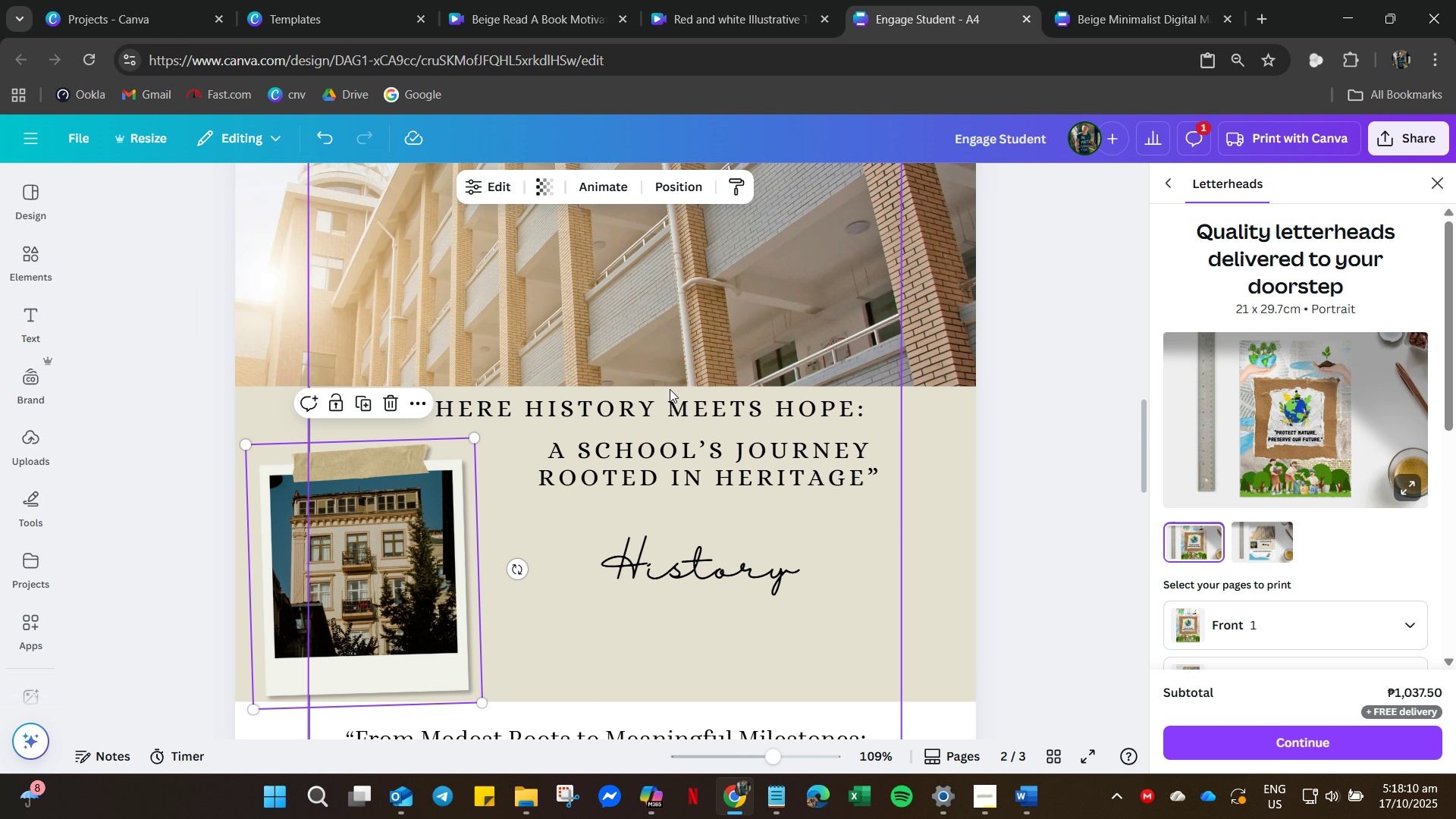 
left_click([682, 407])
 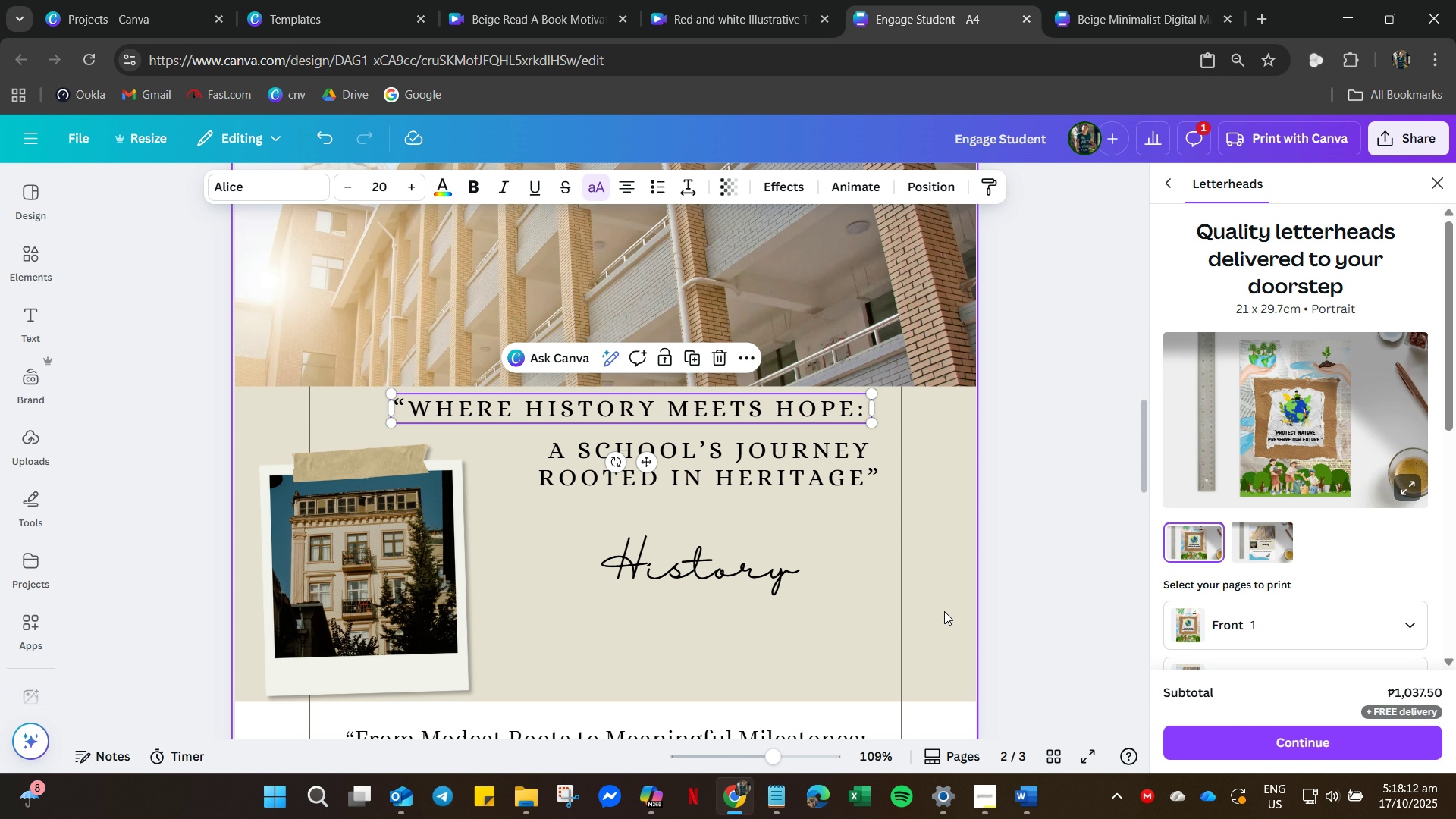 
key(ArrowDown)
 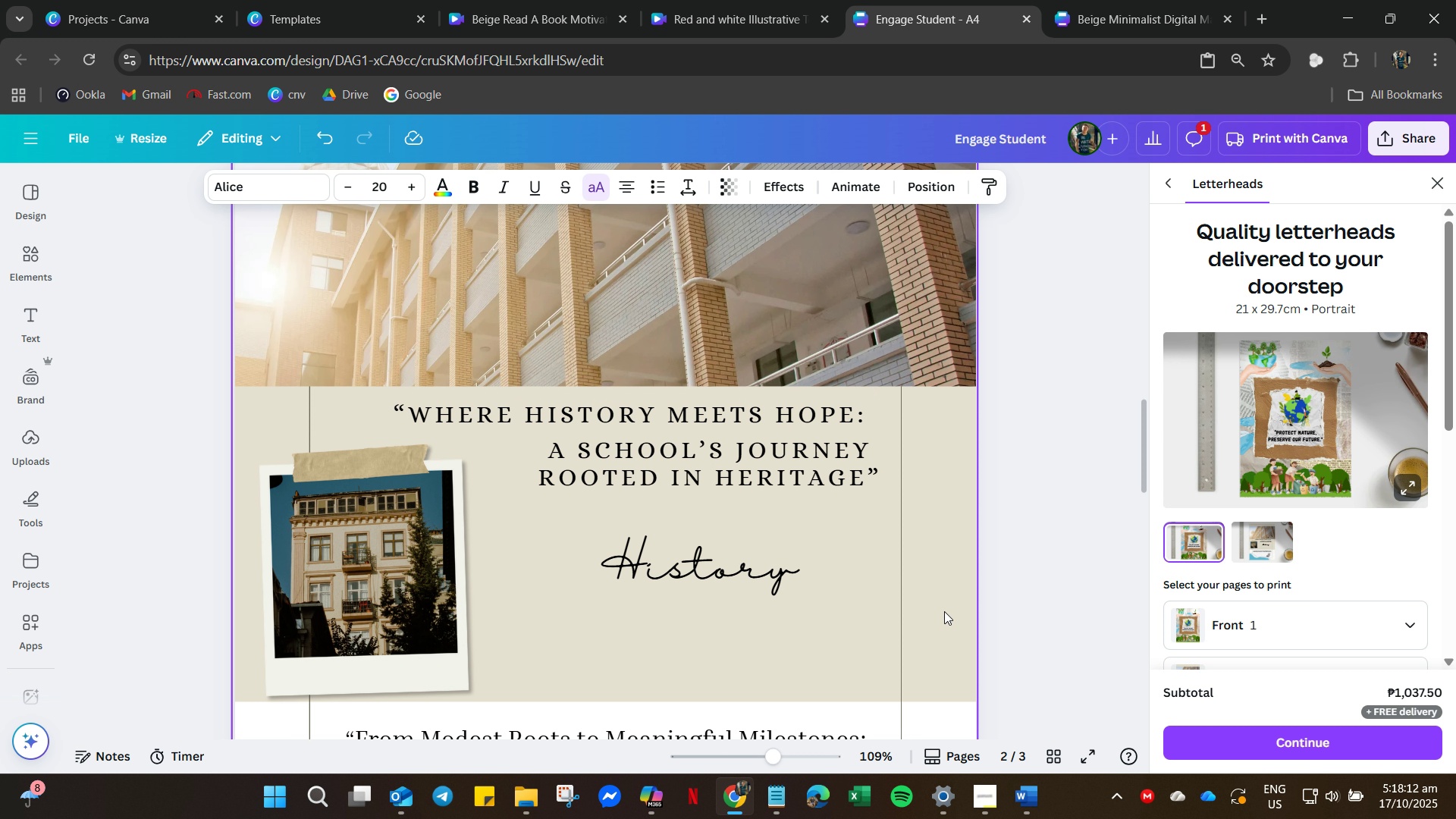 
key(ArrowDown)
 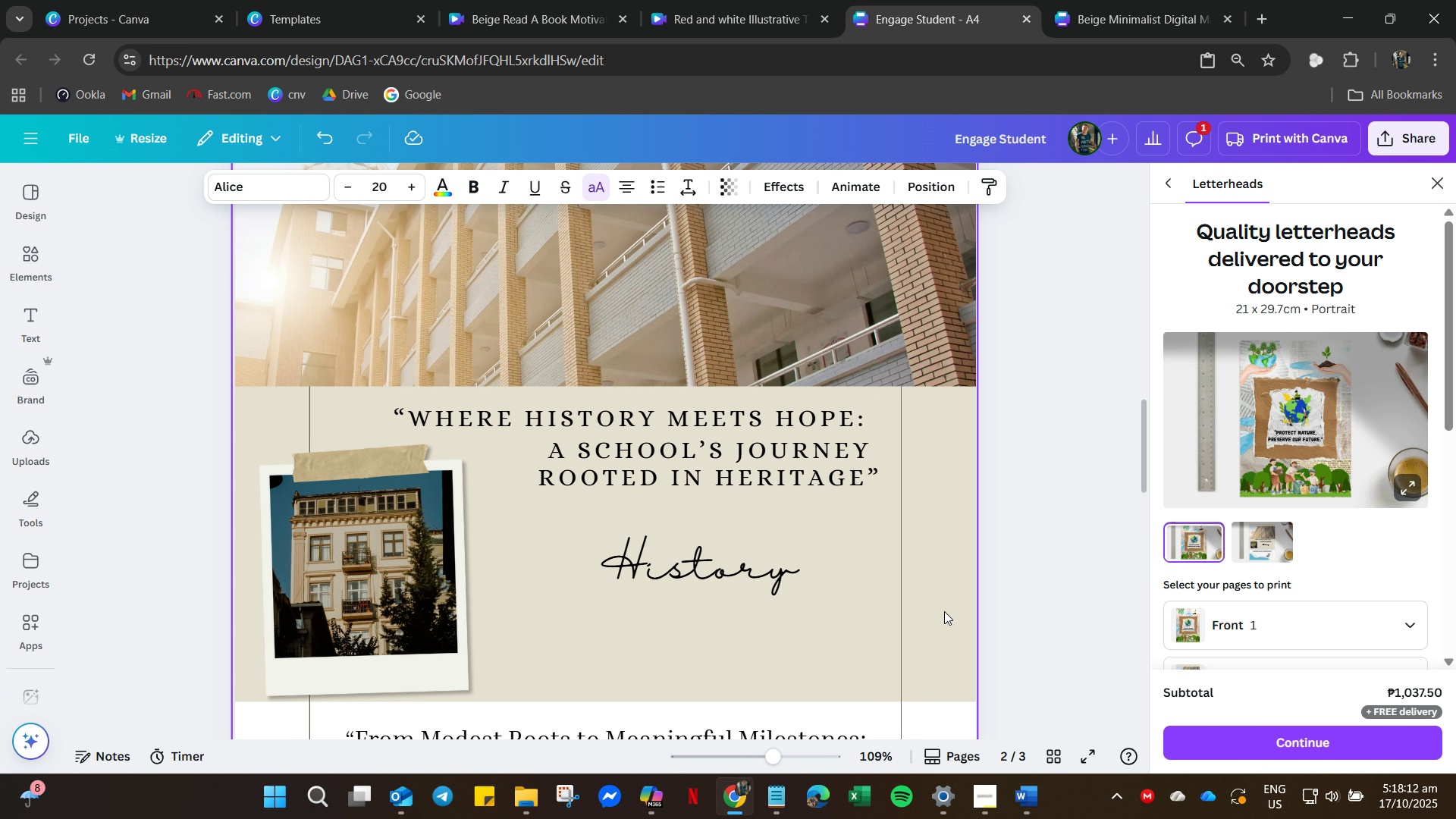 
key(ArrowDown)
 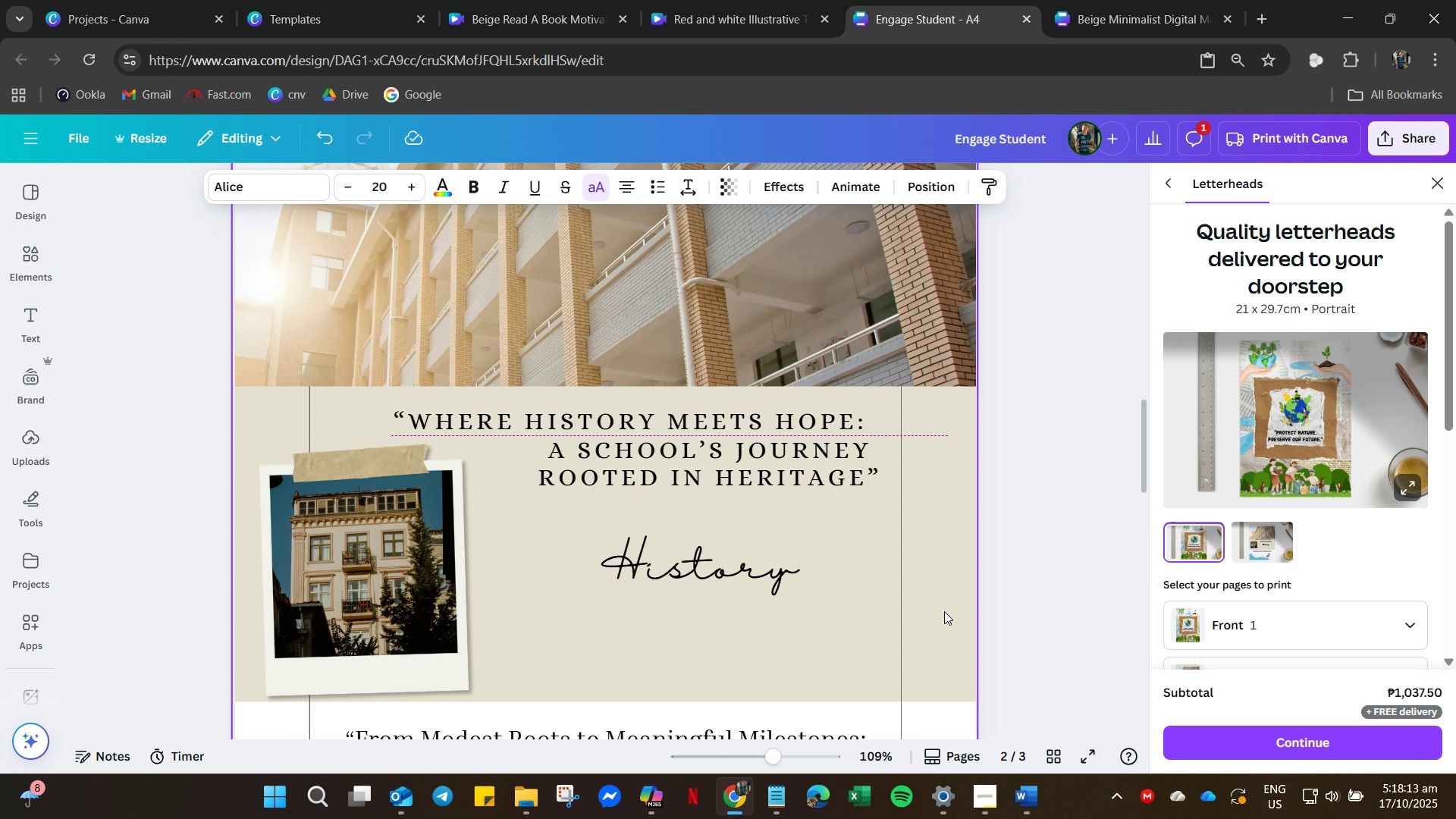 
key(ArrowDown)
 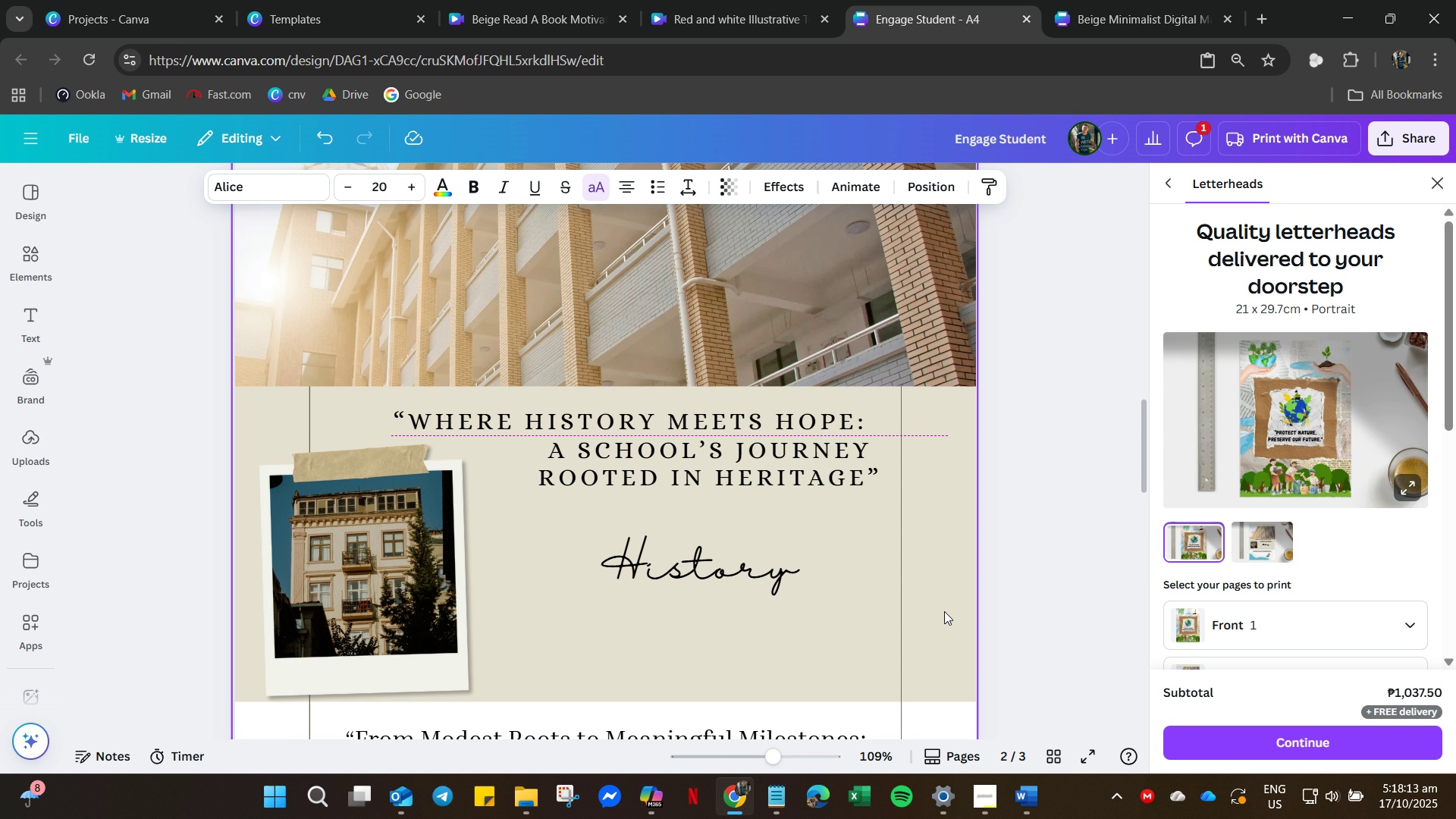 
key(Numpad0)
 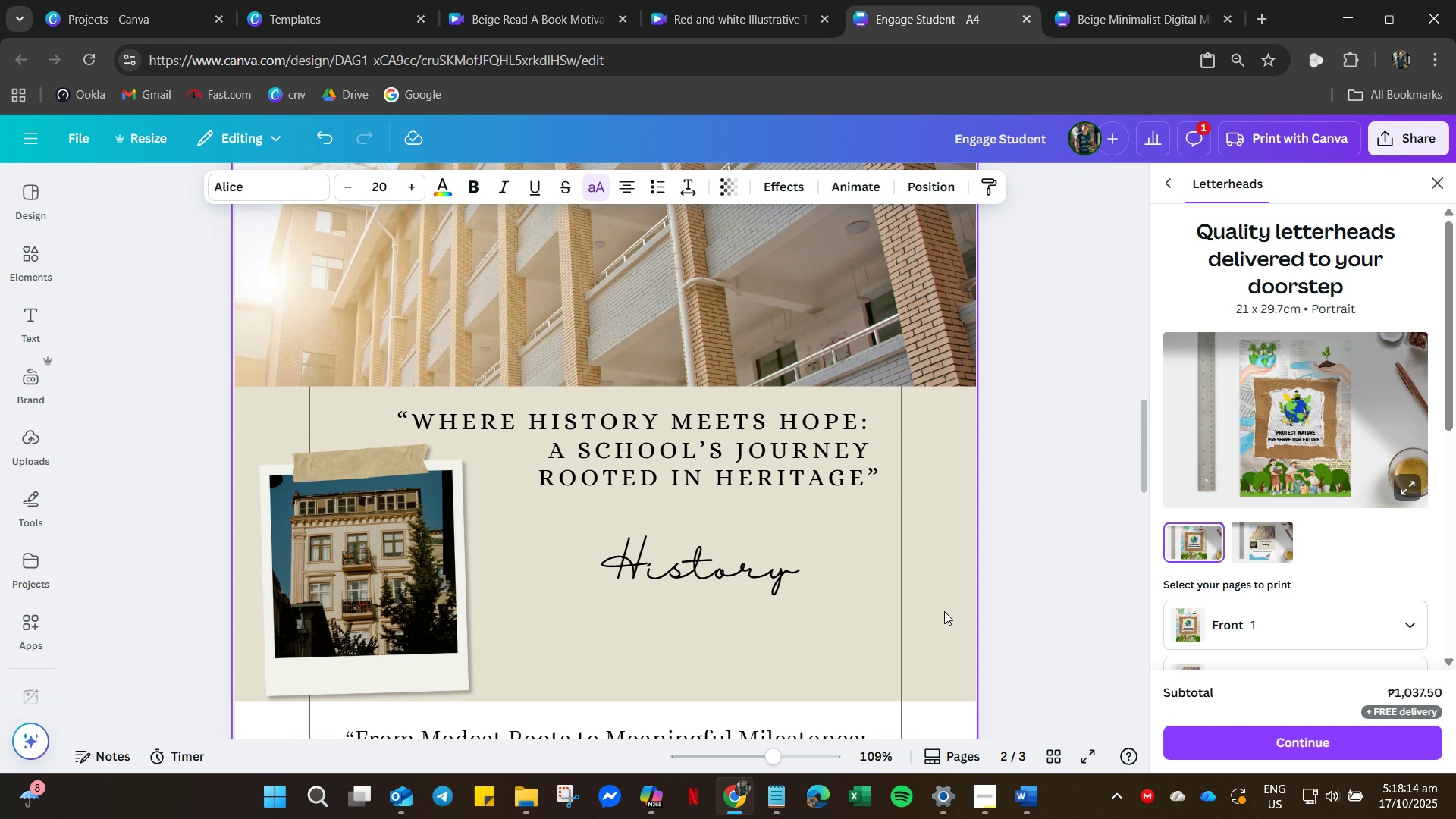 
key(ArrowRight)
 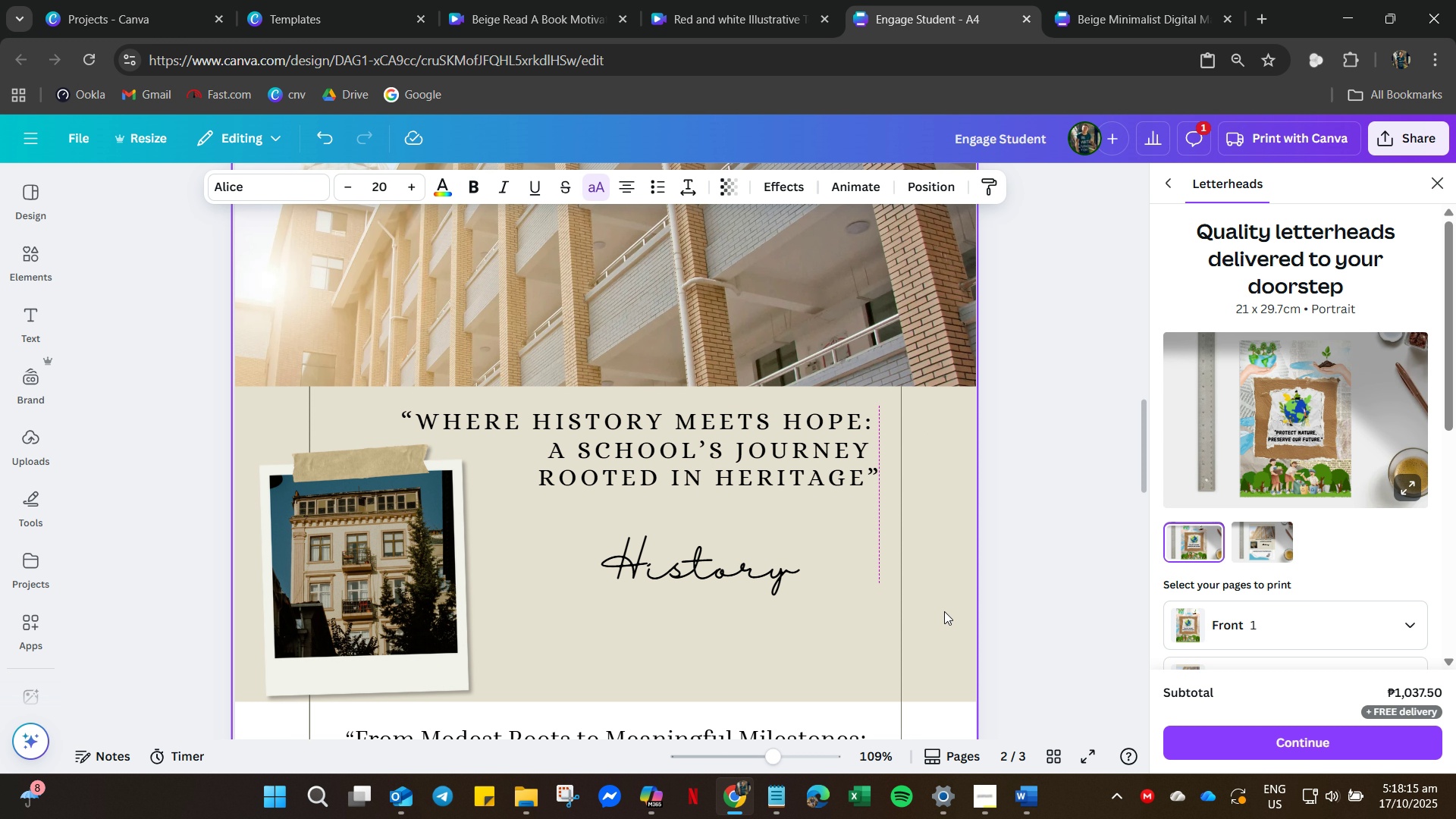 
key(ArrowRight)
 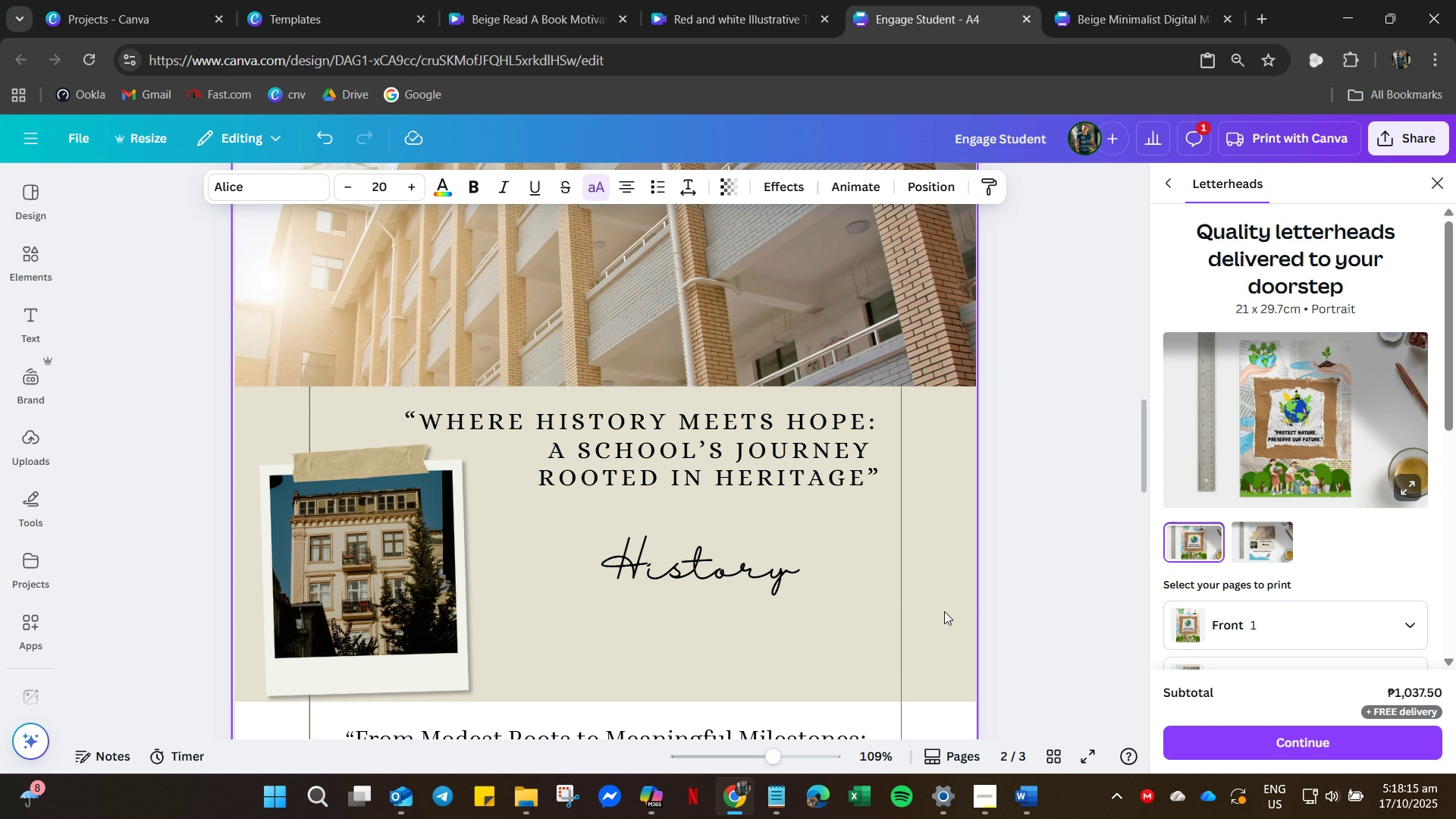 
key(ArrowRight)
 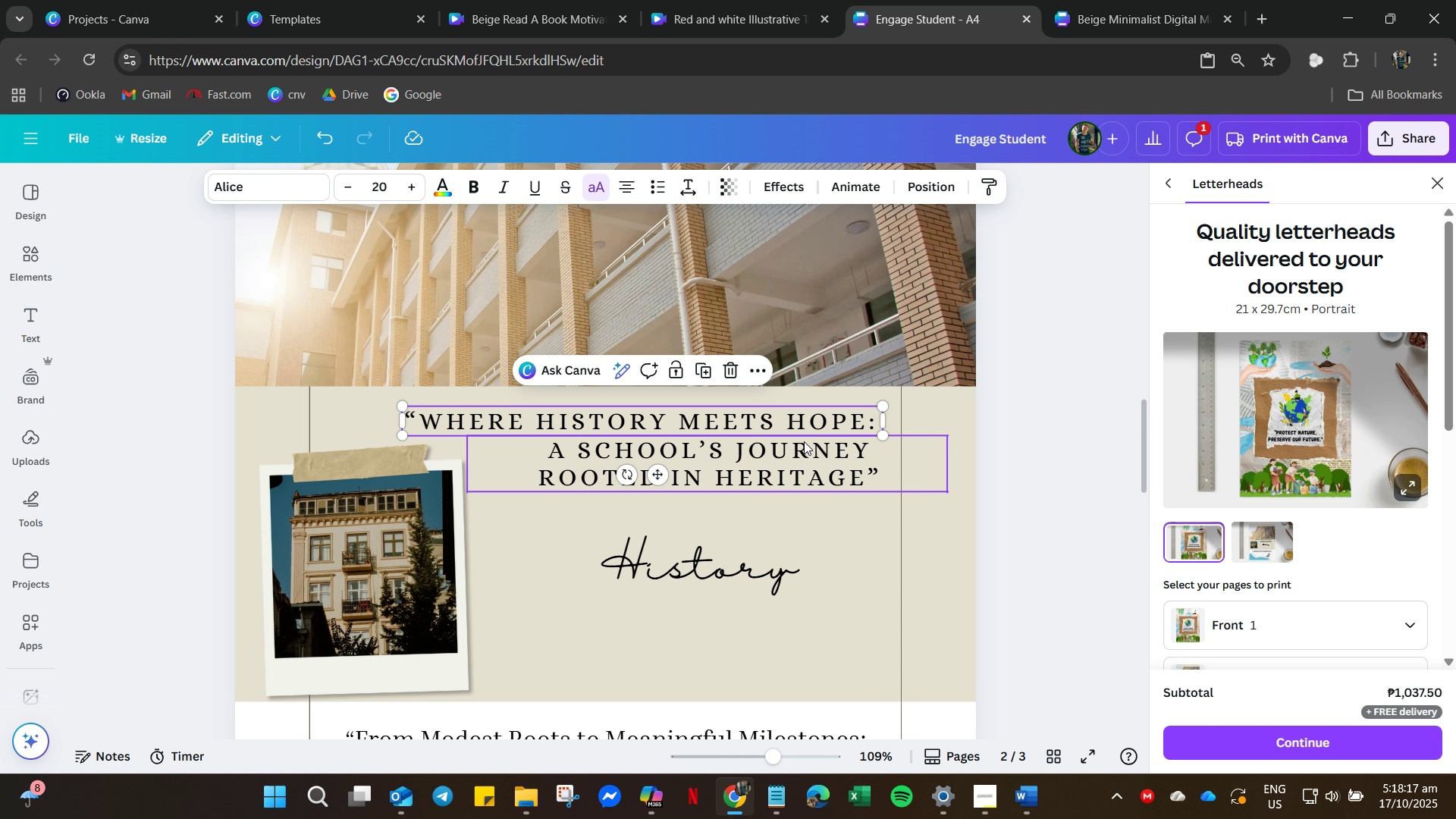 
left_click([804, 455])
 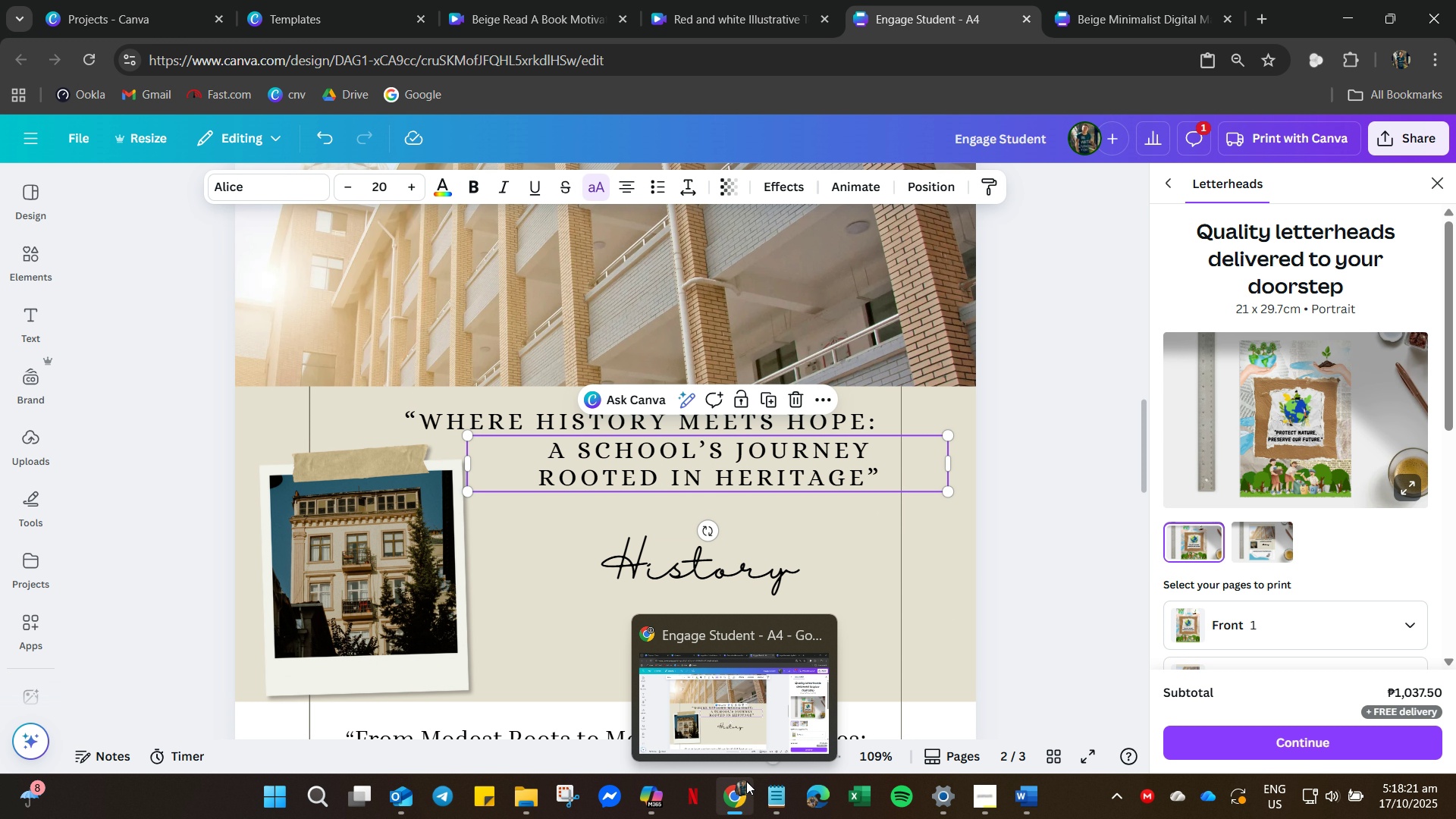 
left_click([777, 795])
 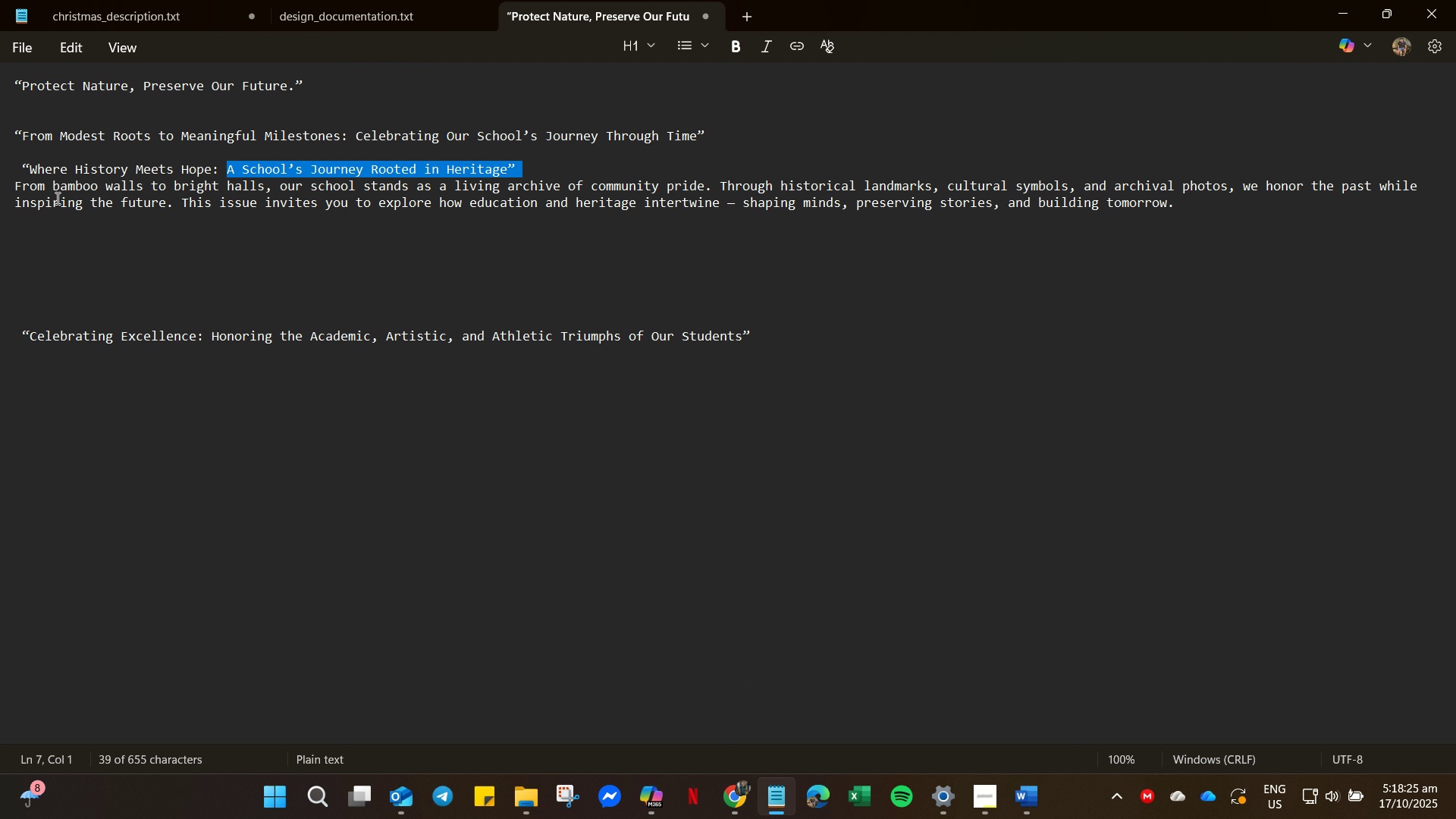 
left_click([117, 202])
 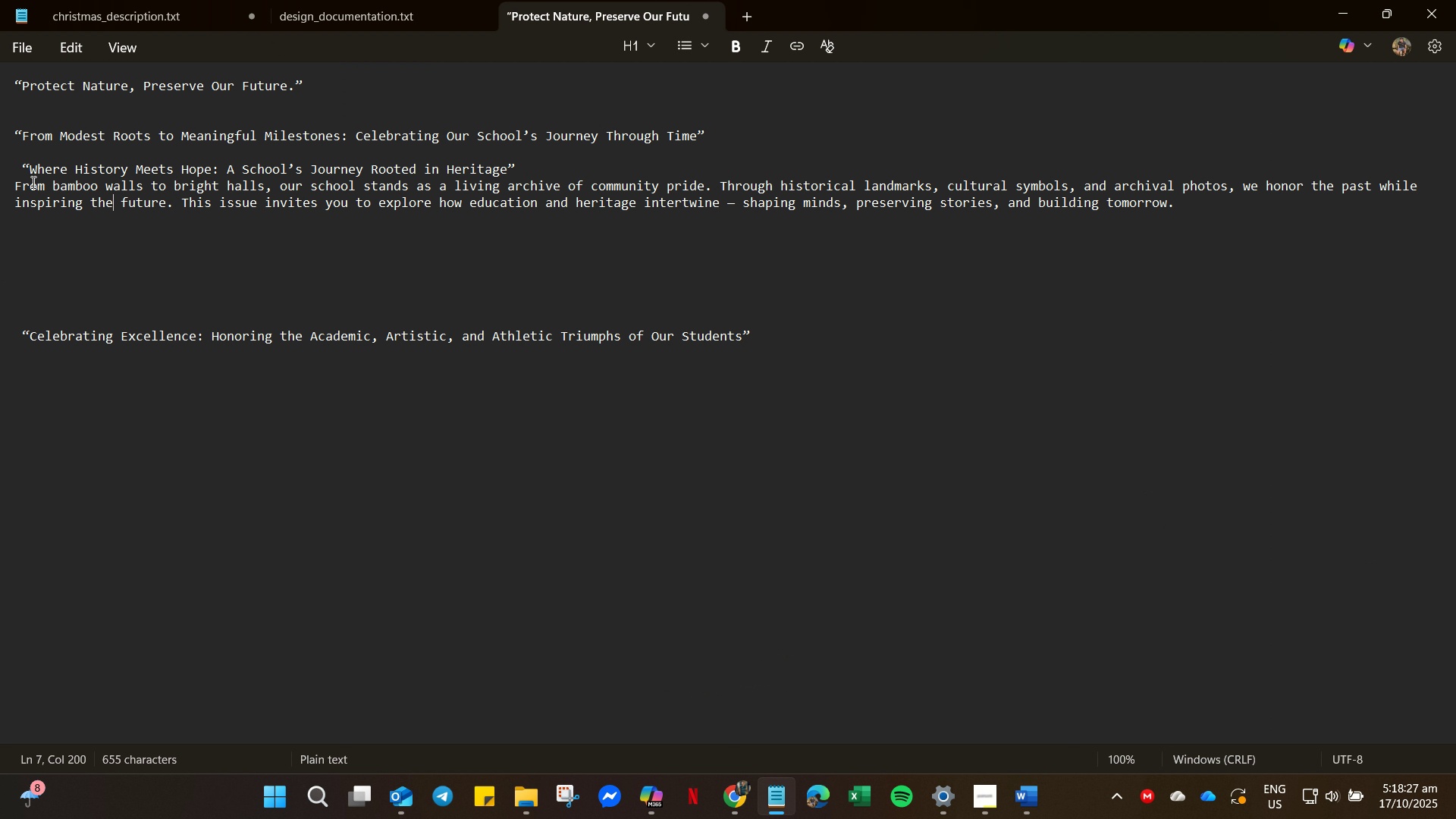 
left_click_drag(start_coordinate=[13, 184], to_coordinate=[943, 215])
 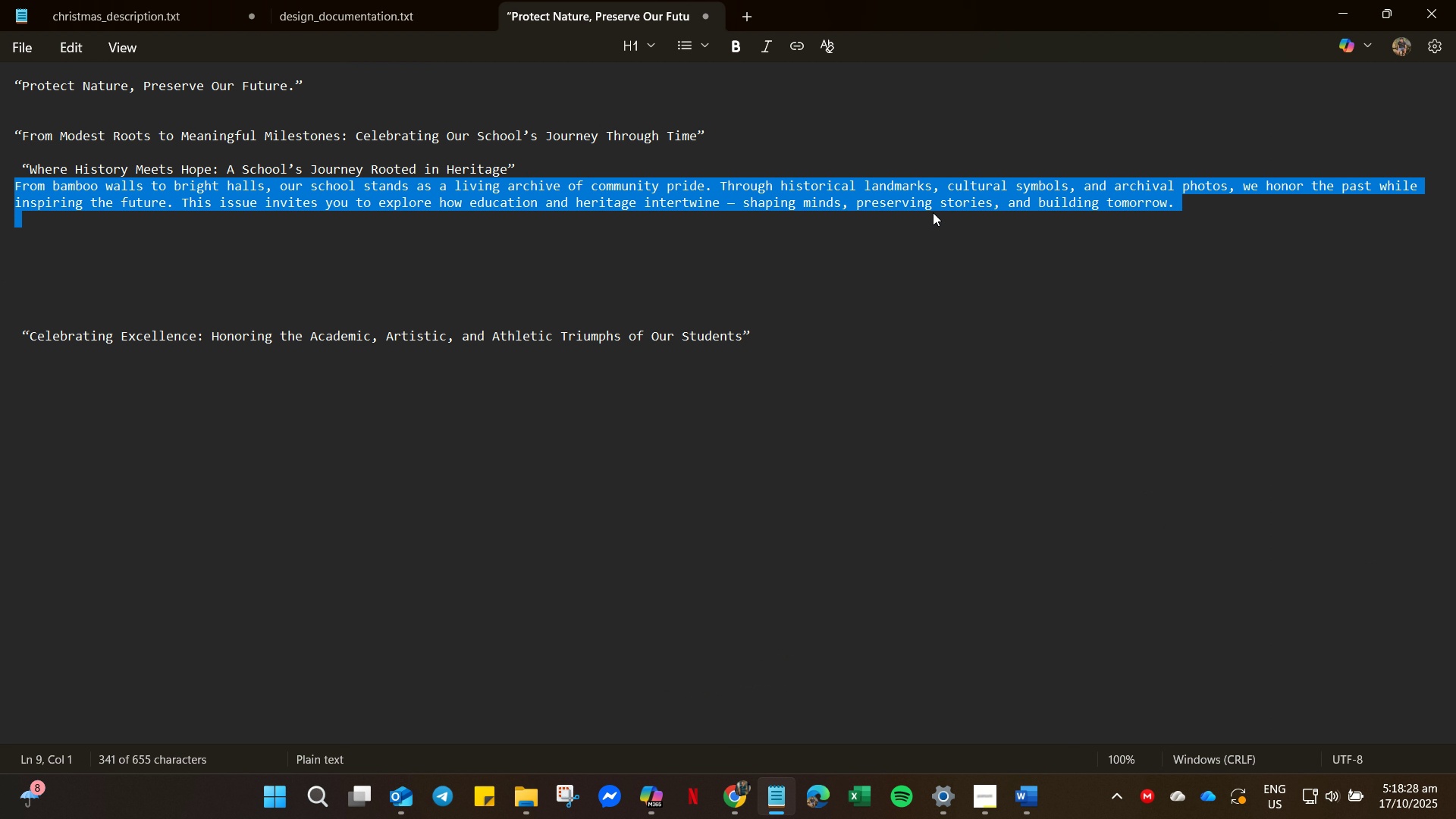 
right_click([933, 212])
 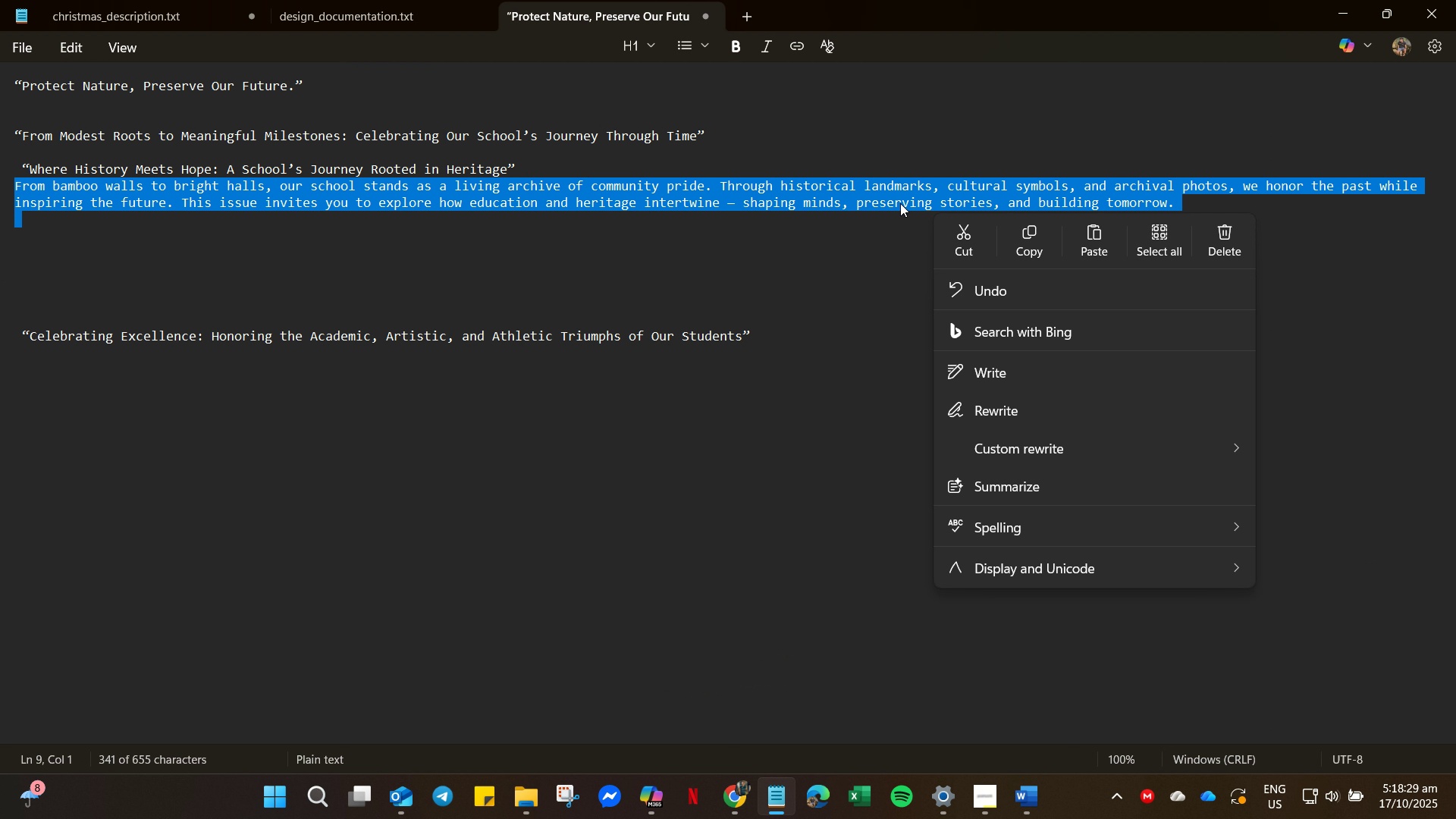 
left_click([900, 203])
 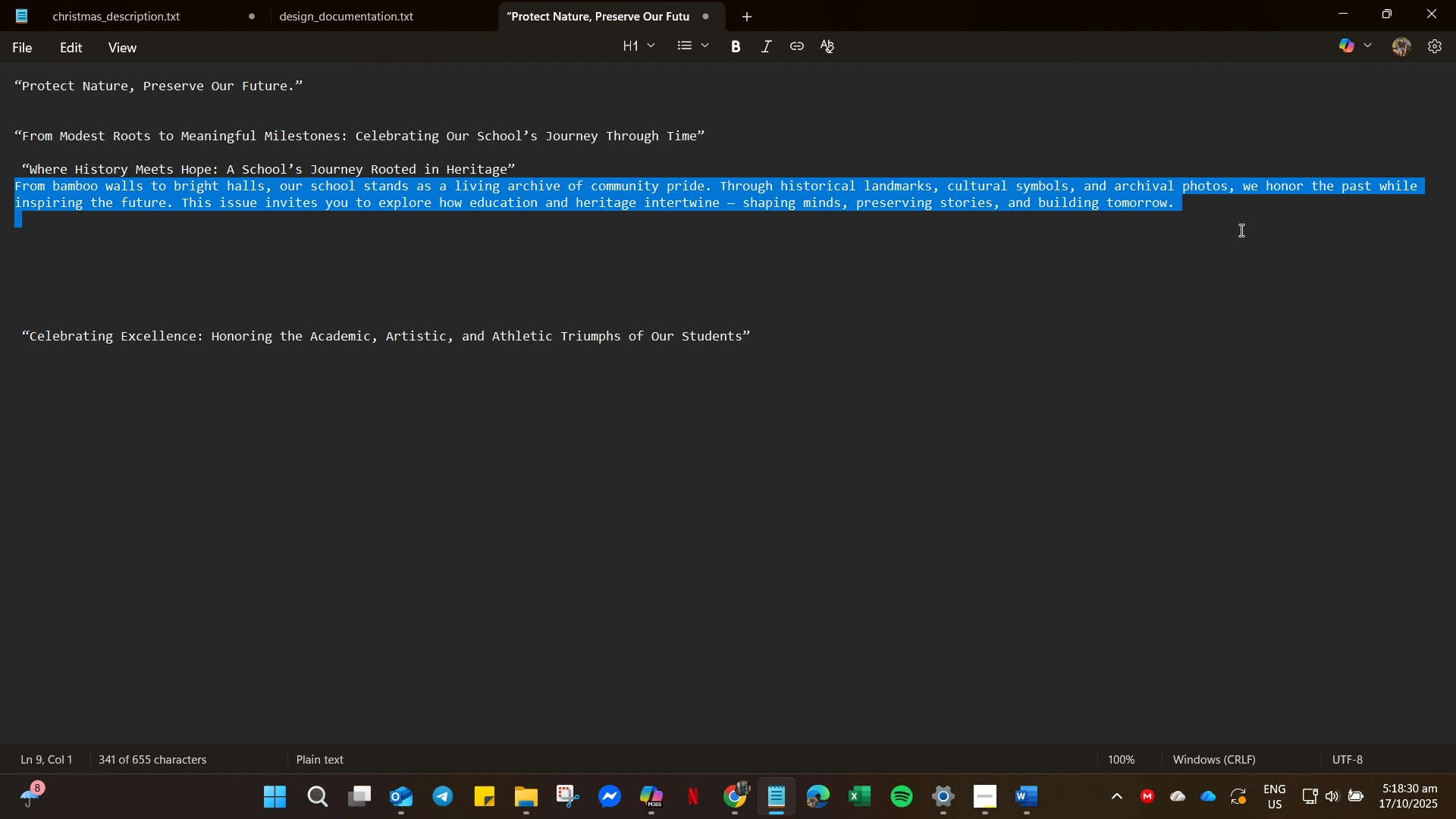 
left_click([1240, 230])
 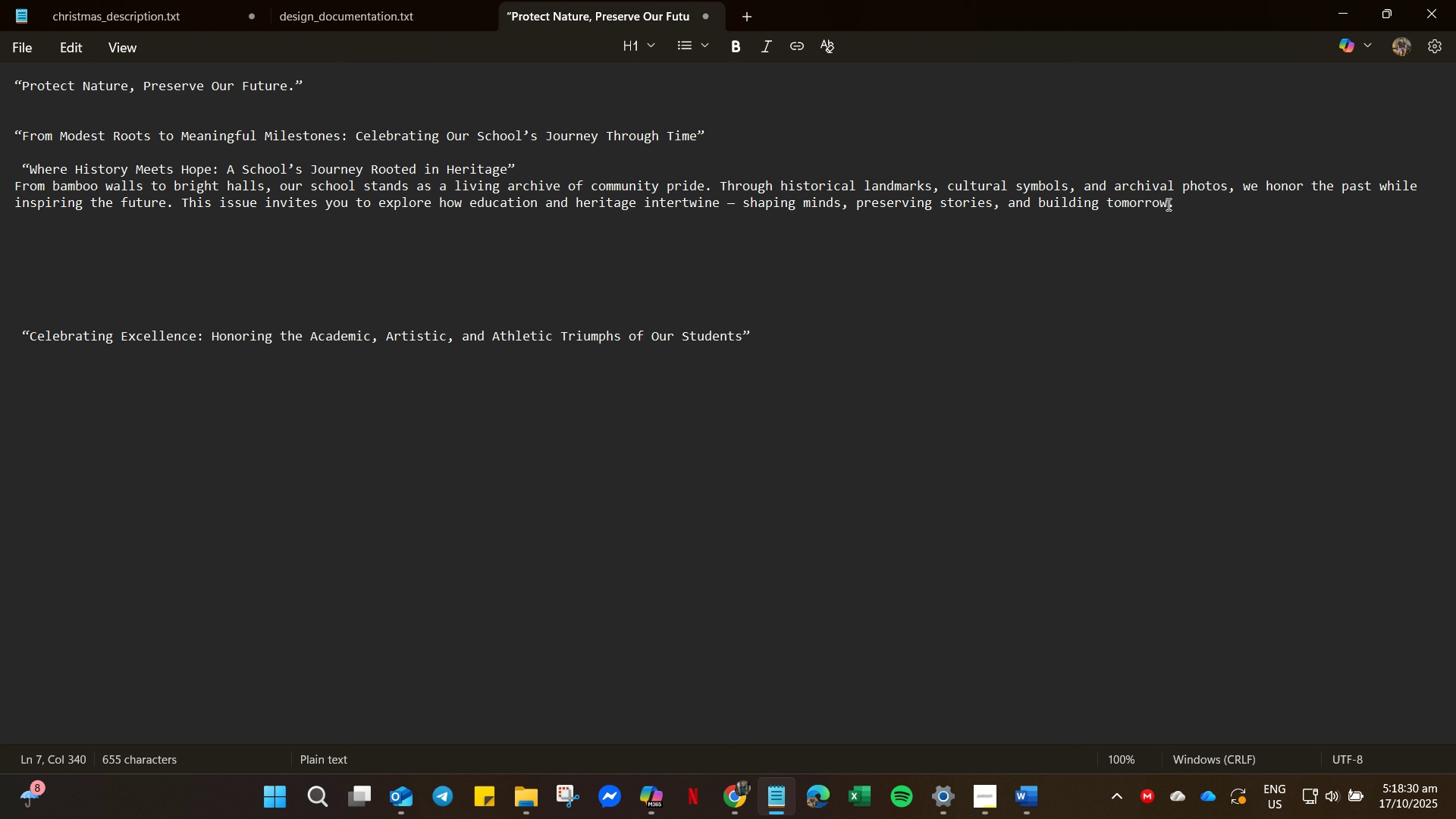 
left_click_drag(start_coordinate=[1180, 202], to_coordinate=[4, 194])
 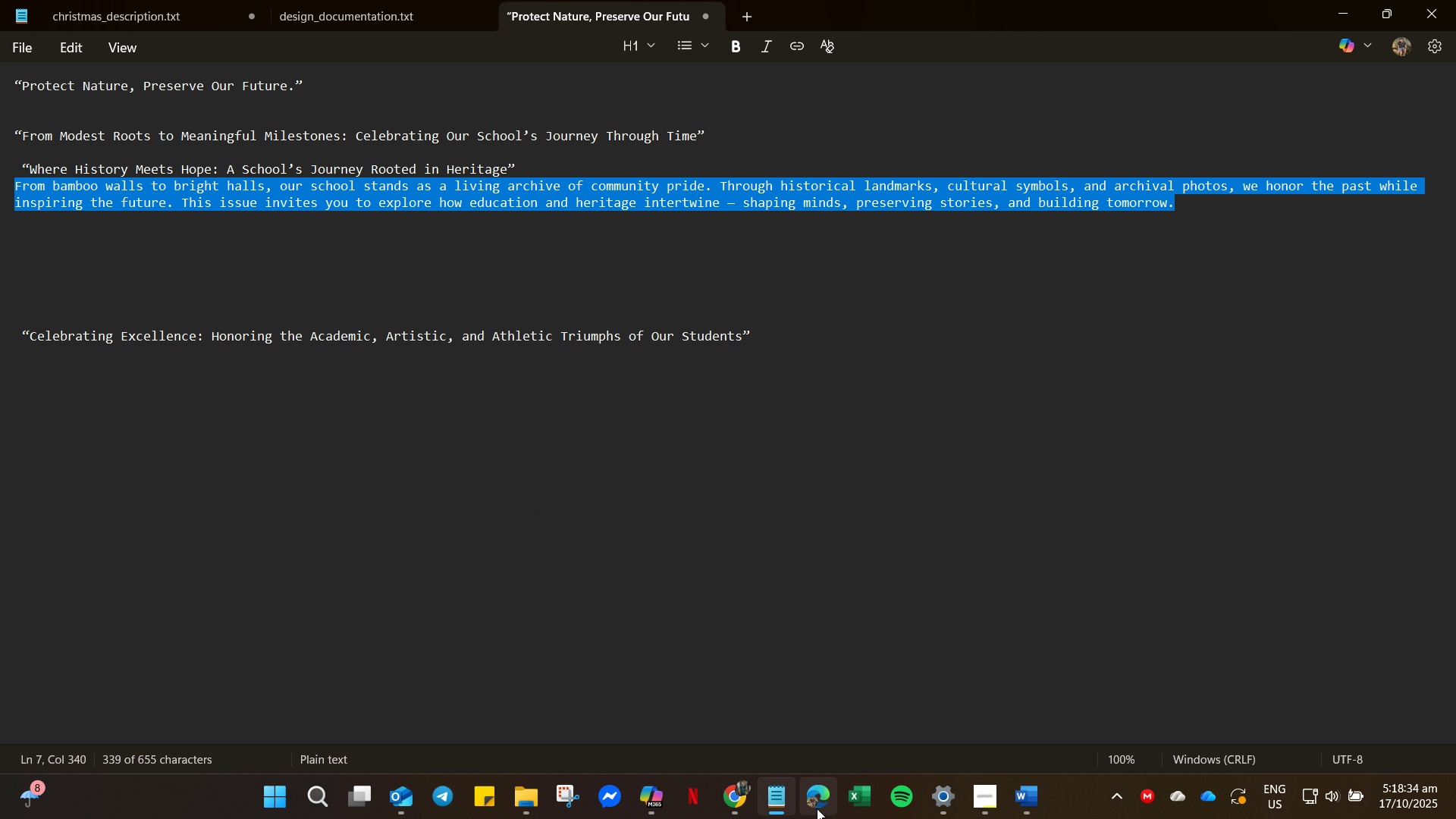 
left_click([729, 802])
 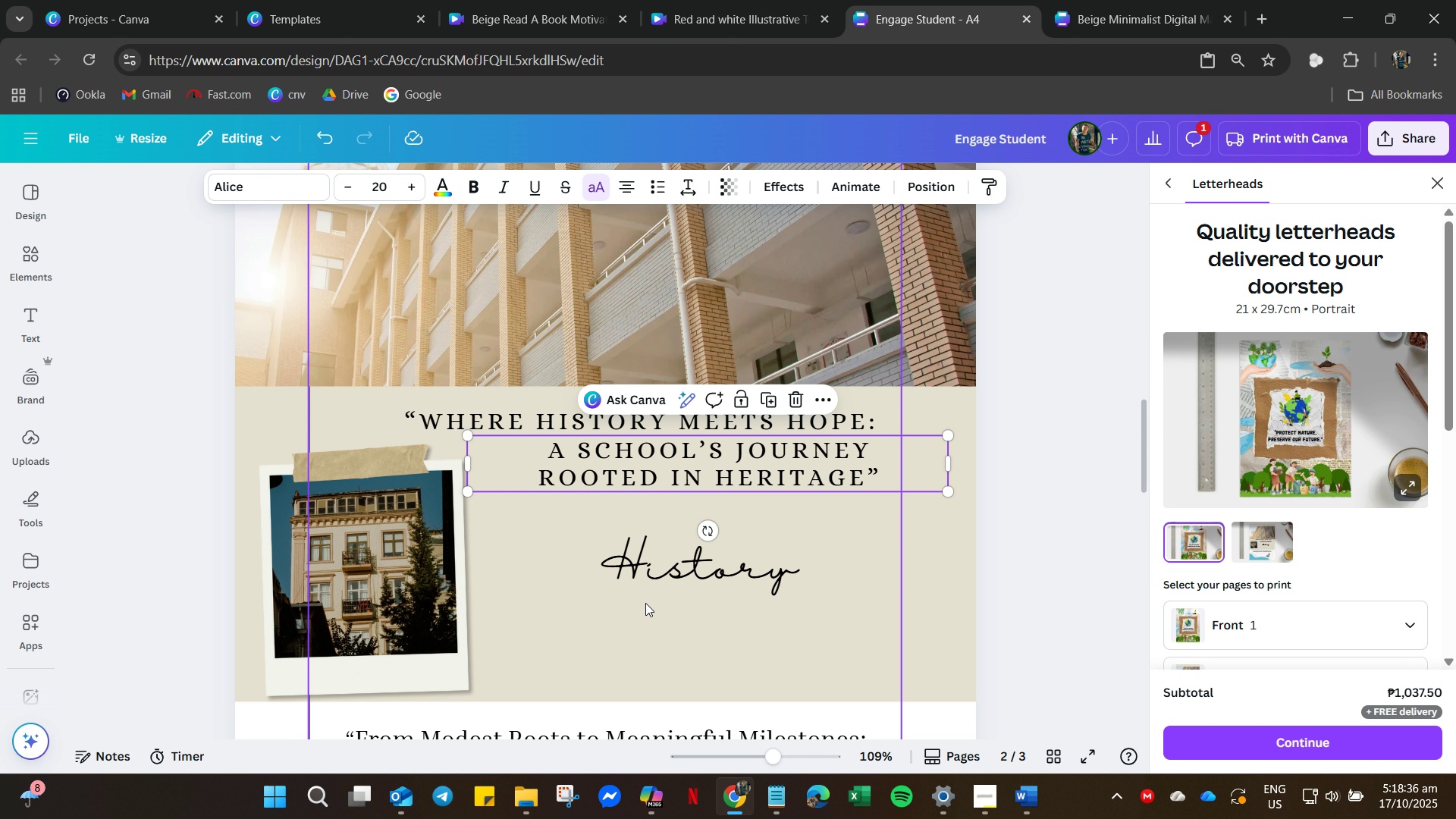 
scroll: coordinate [639, 601], scroll_direction: down, amount: 5.0
 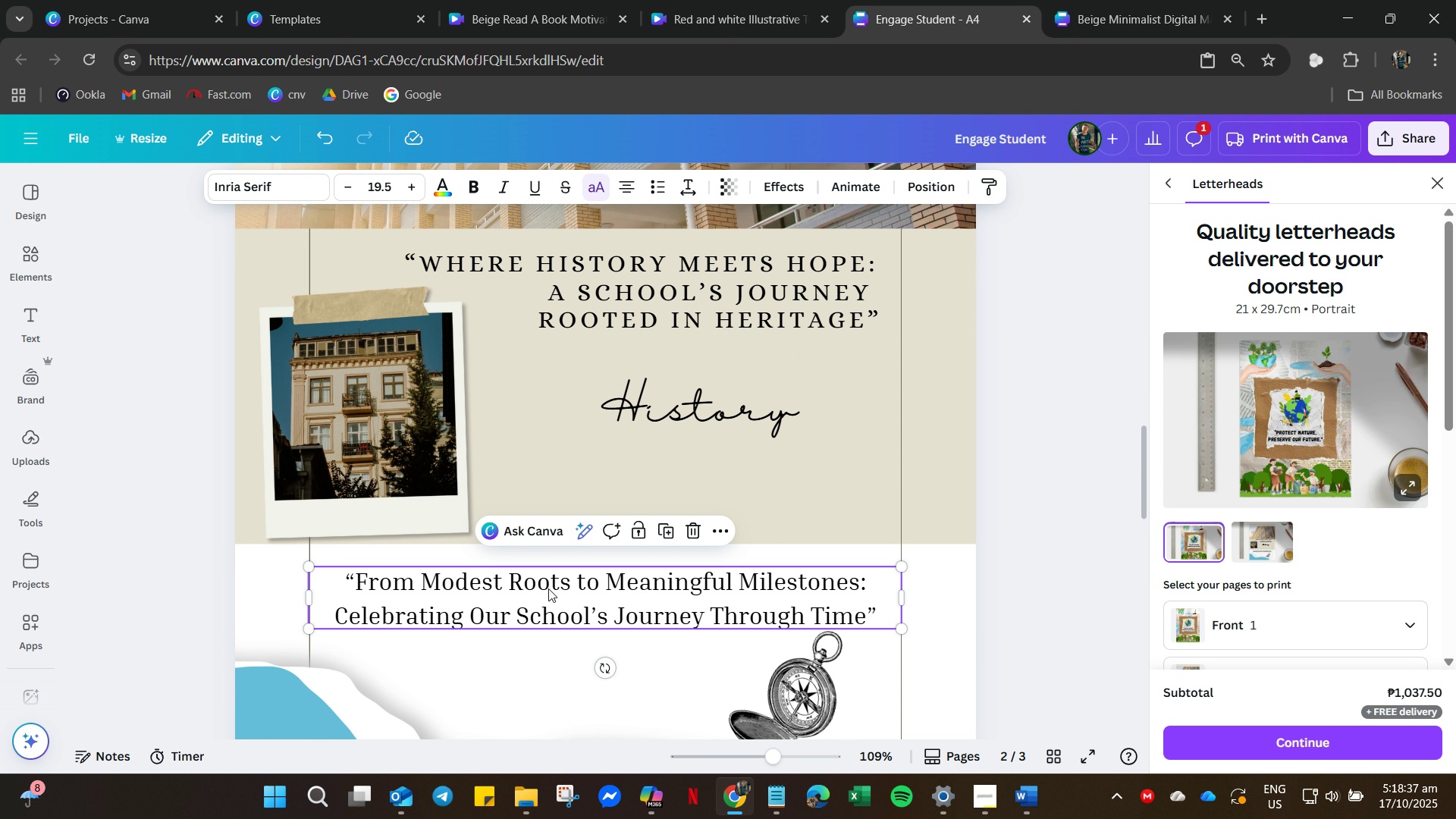 
left_click([548, 588])
 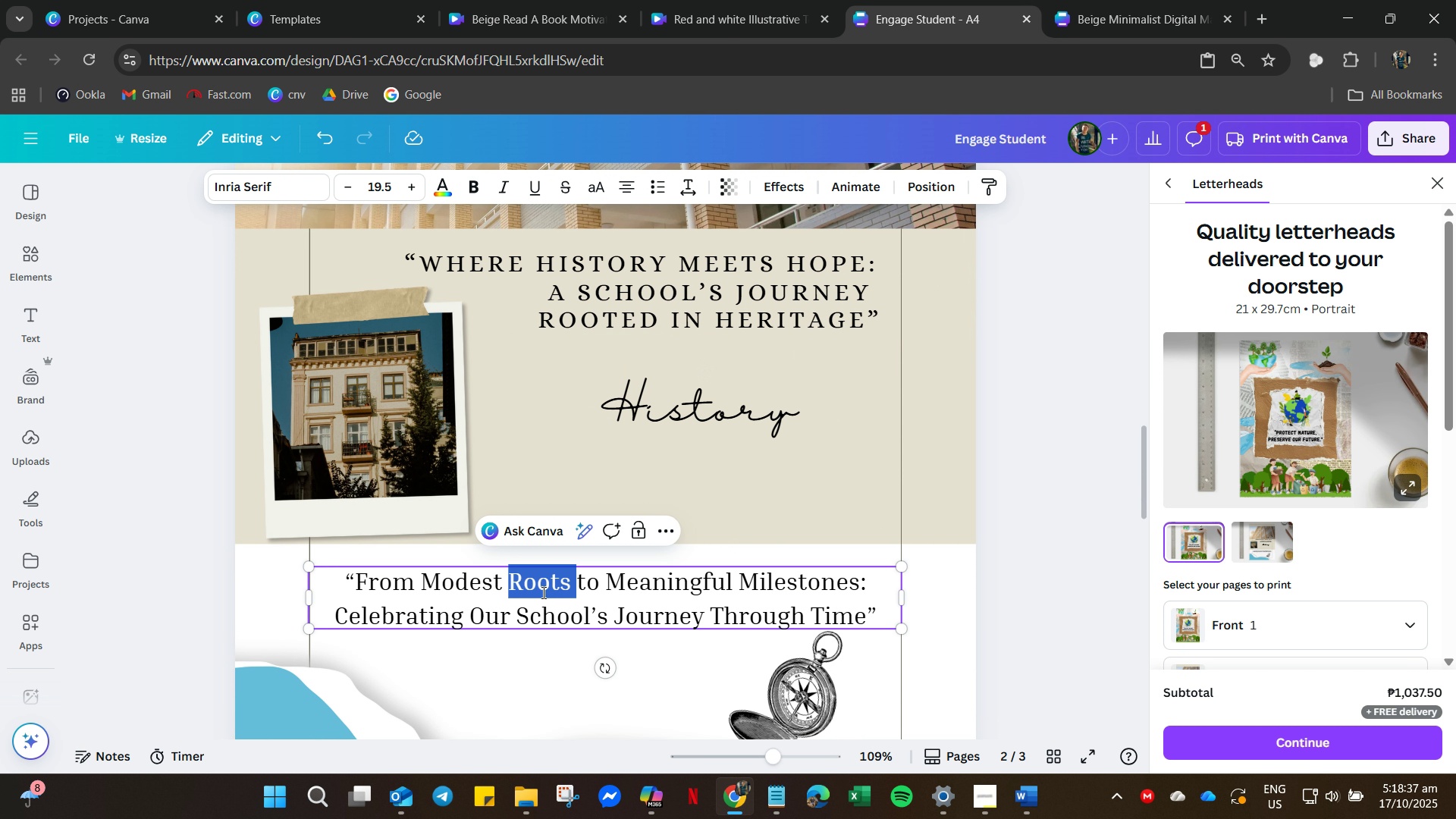 
double_click([542, 592])
 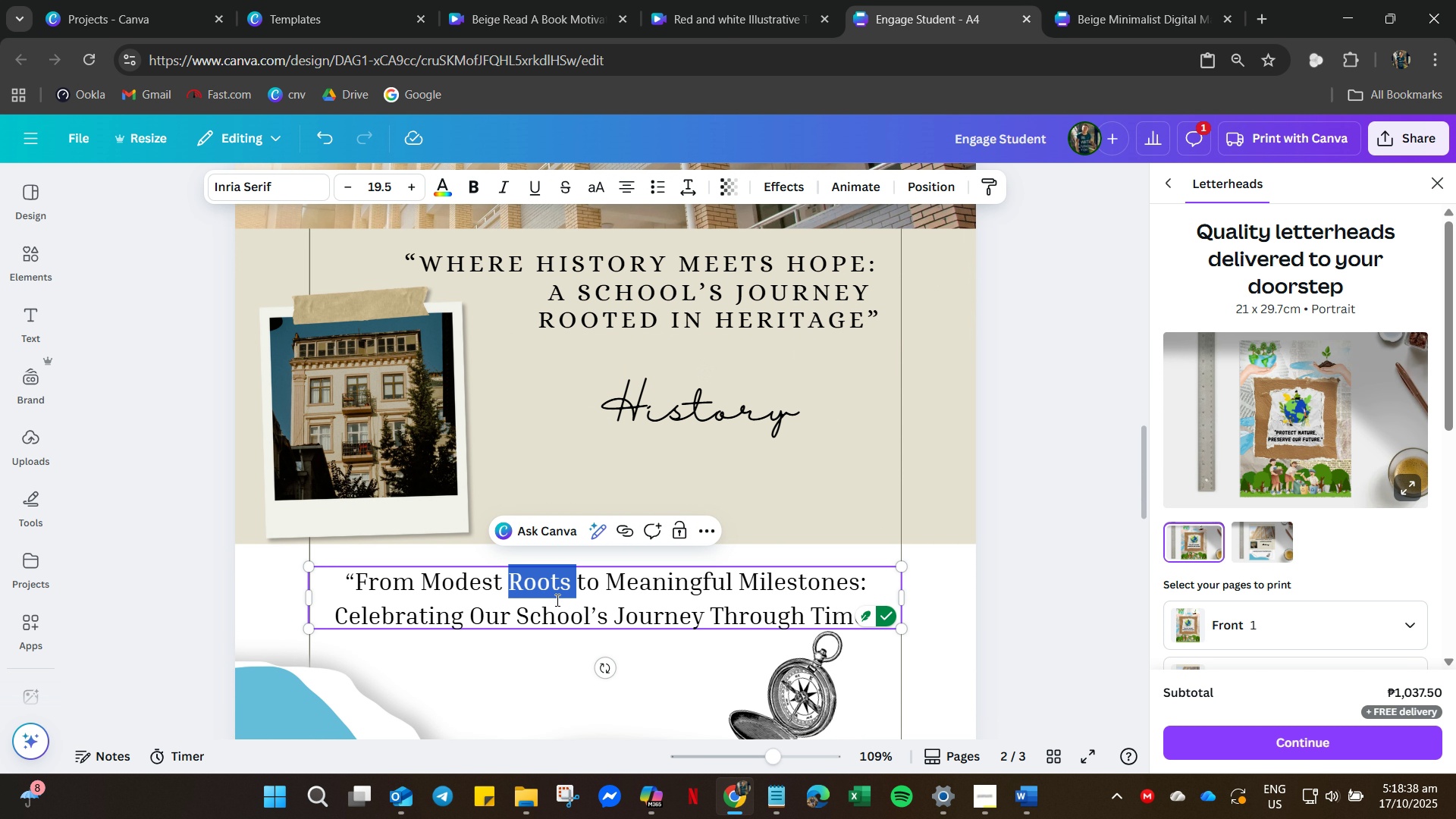 
key(Control+A)
 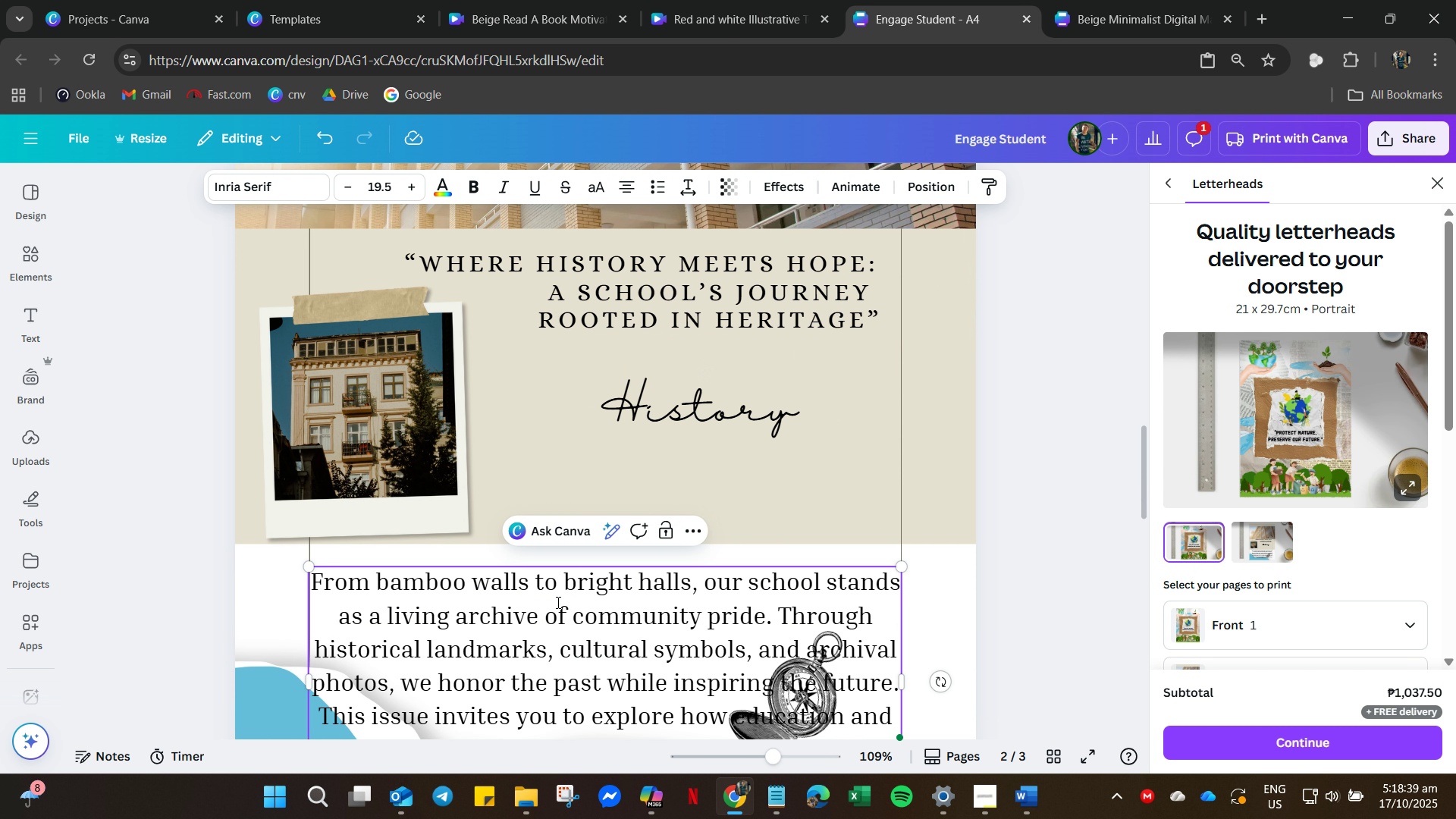 
key(Control+V)
 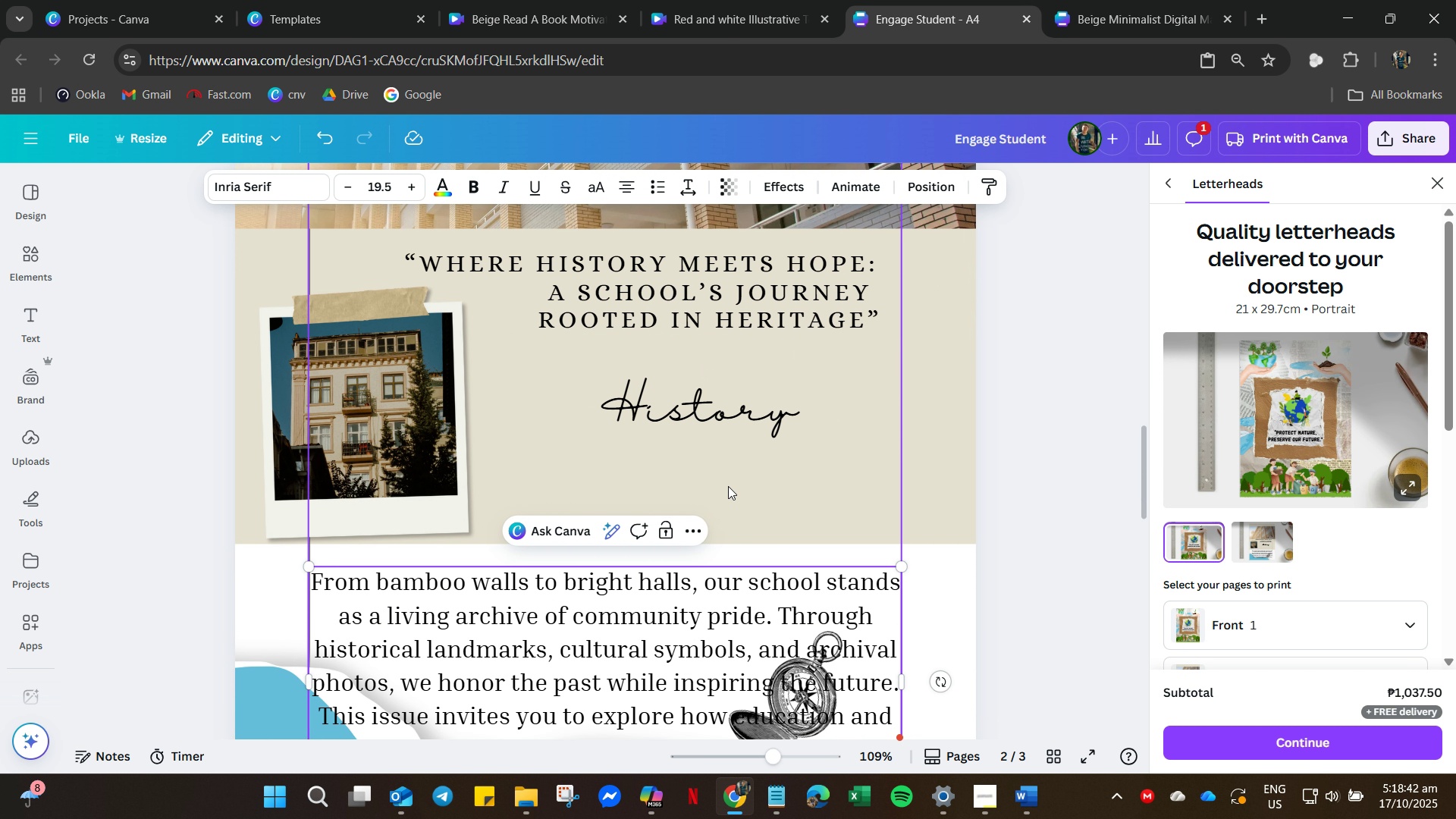 
left_click([734, 613])
 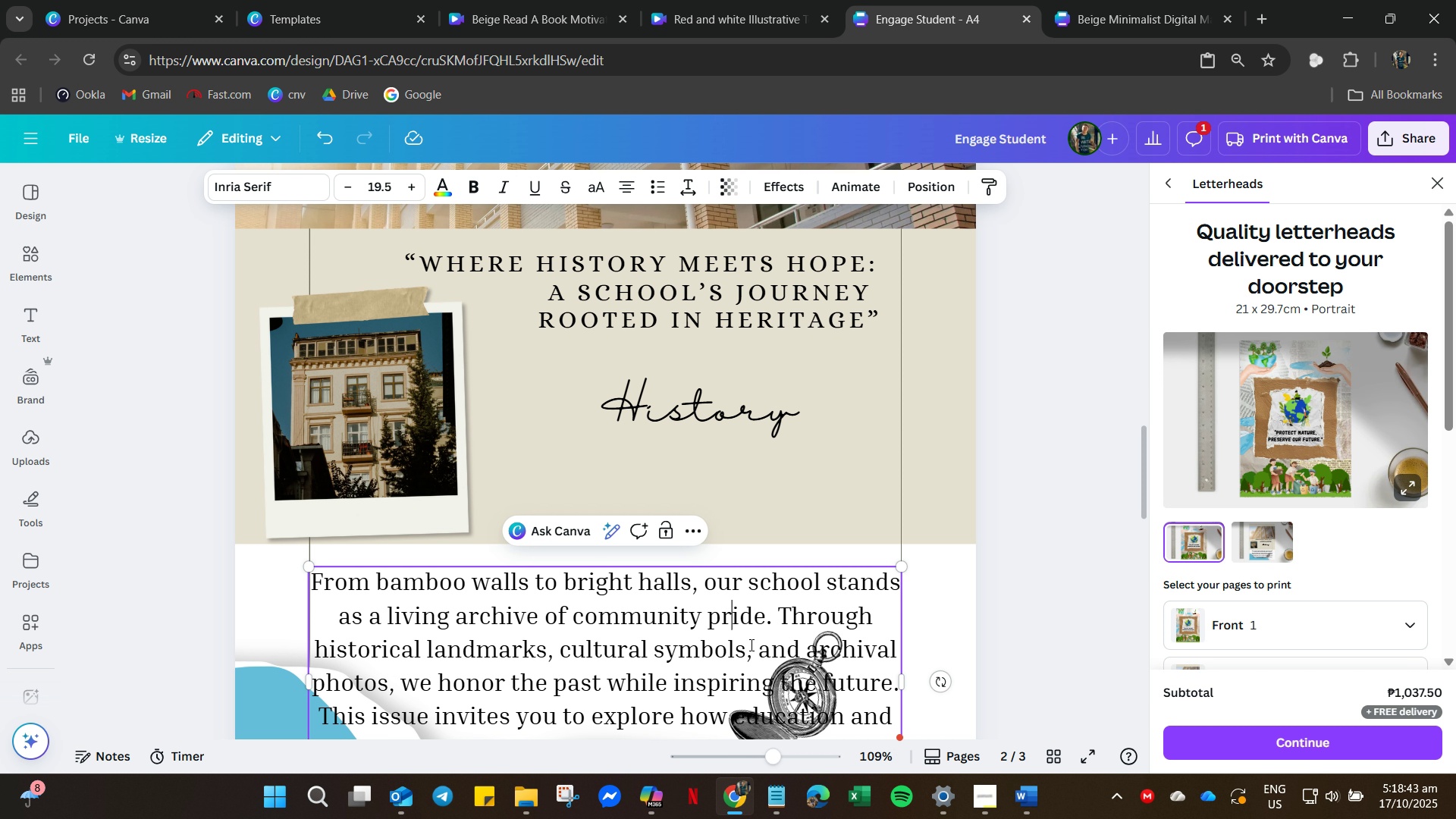 
scroll: coordinate [748, 645], scroll_direction: down, amount: 3.0
 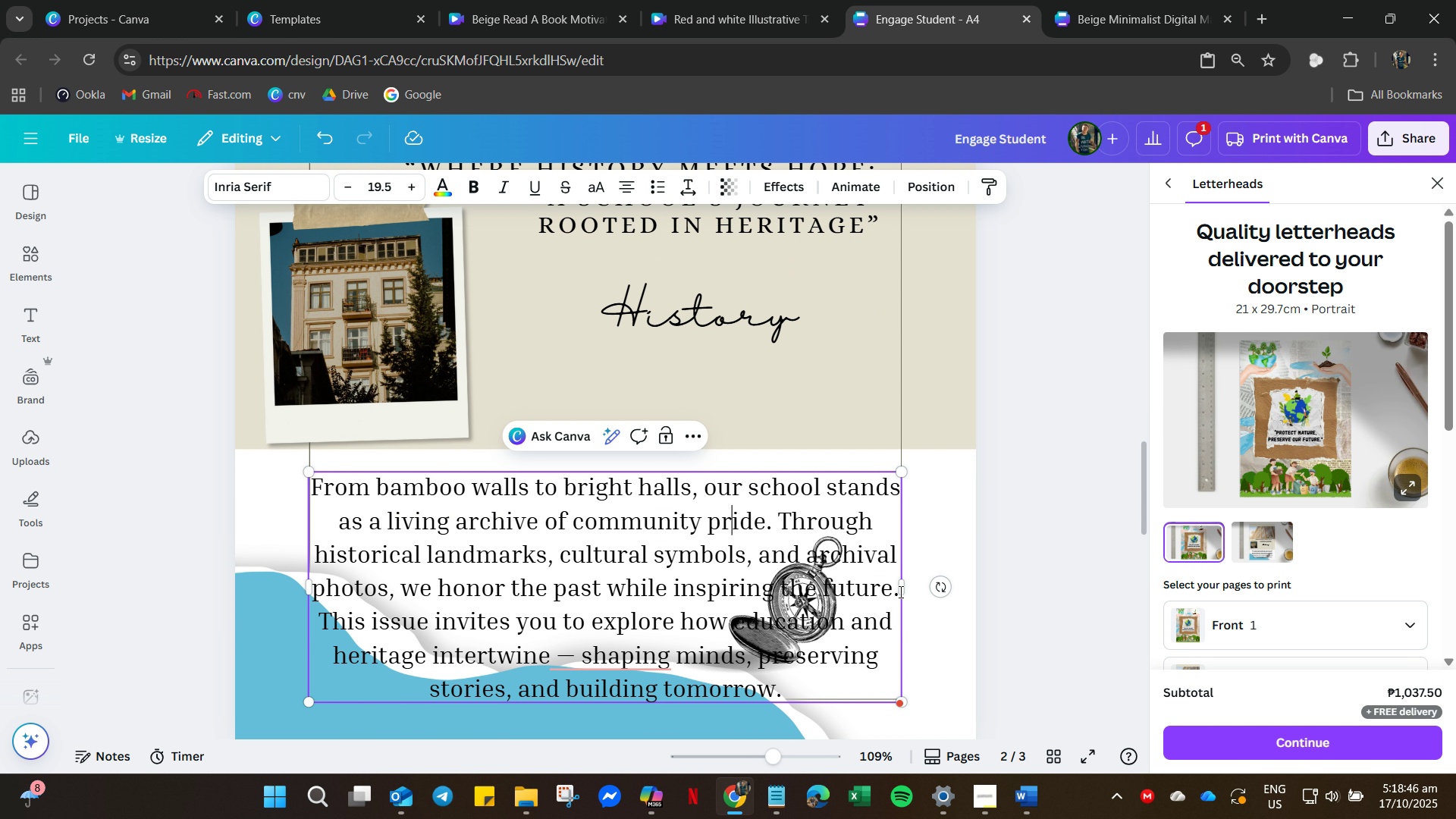 
left_click_drag(start_coordinate=[899, 592], to_coordinate=[312, 489])
 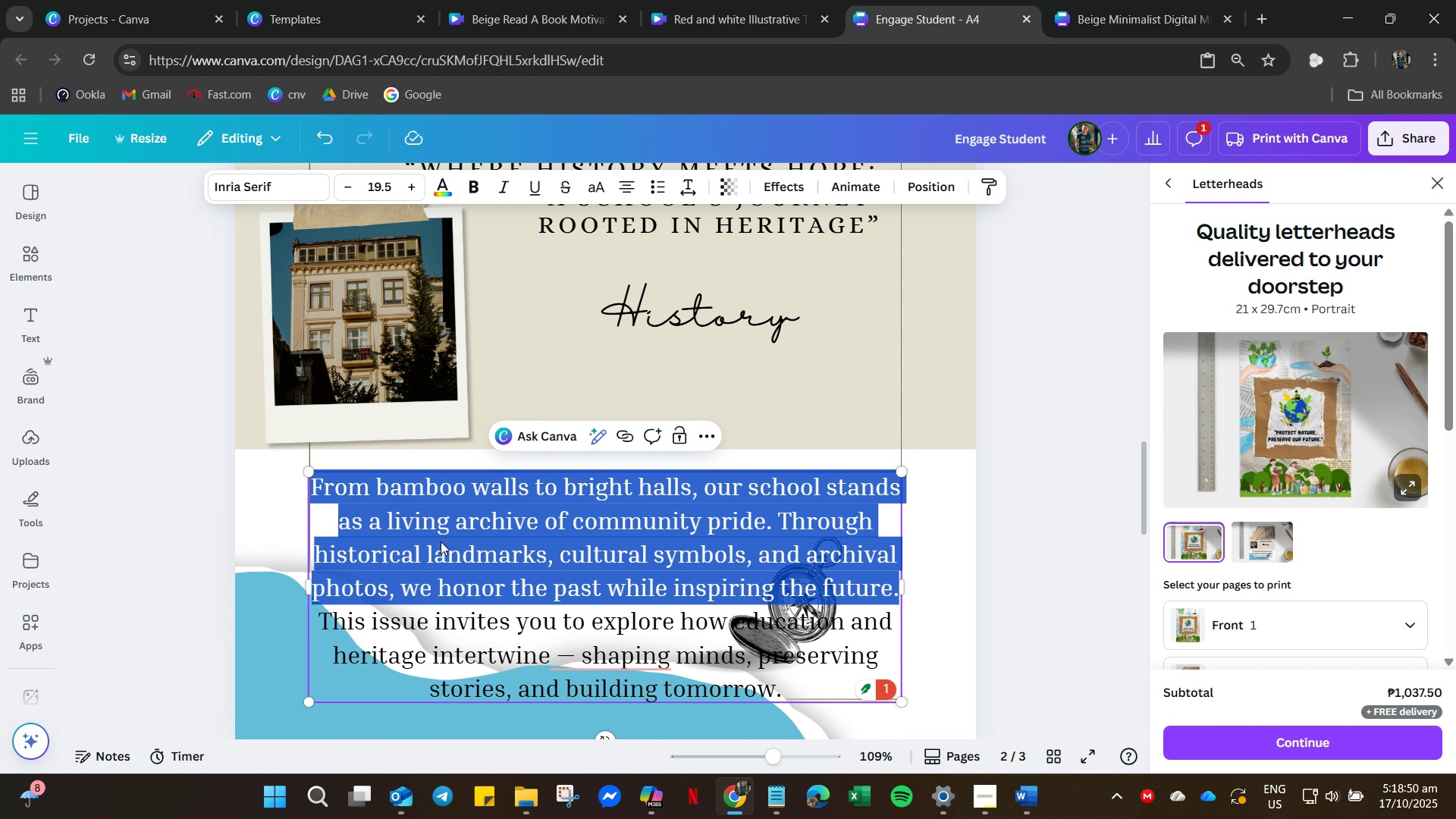 
right_click([441, 541])
 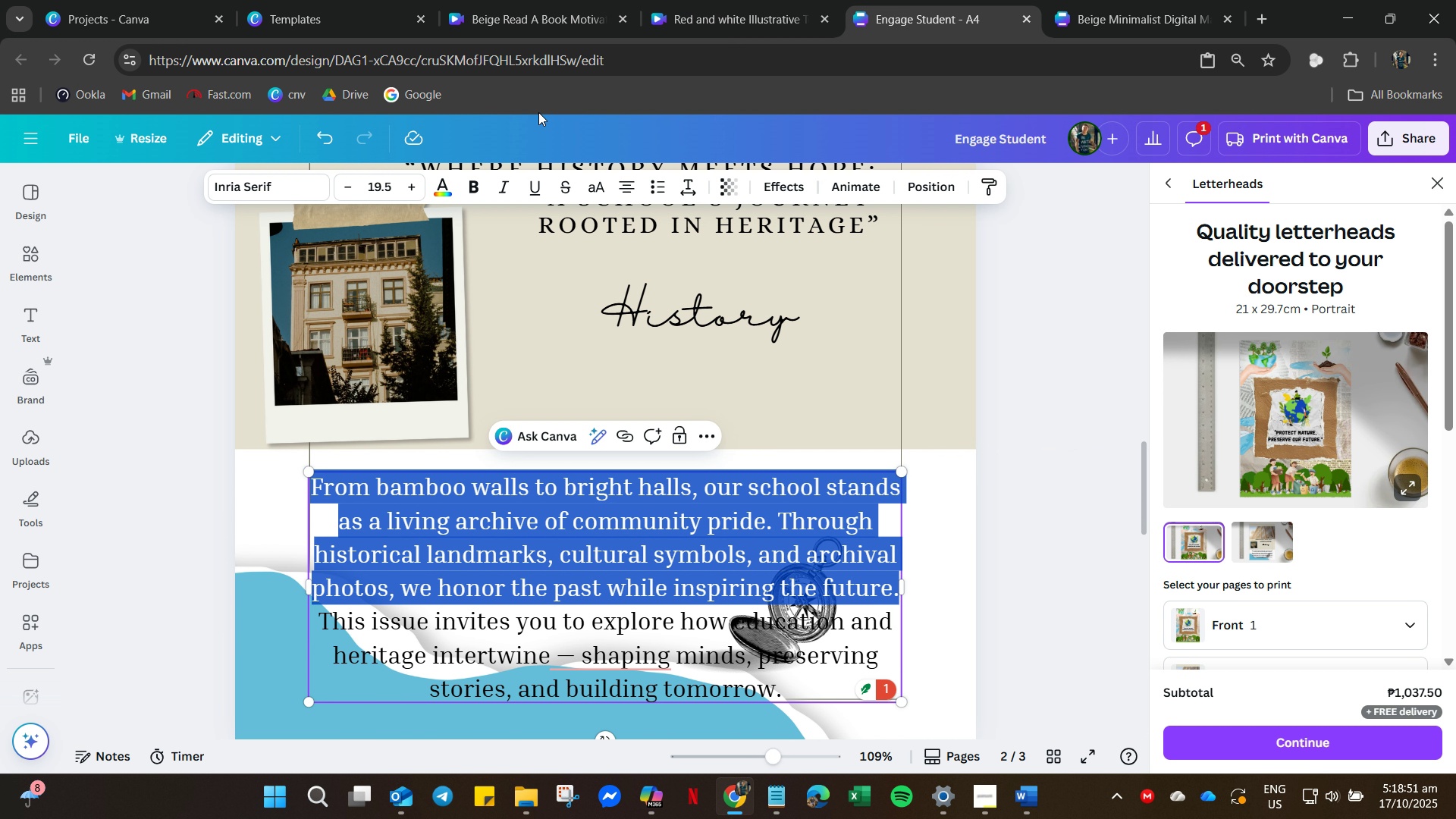 
left_click([538, 112])
 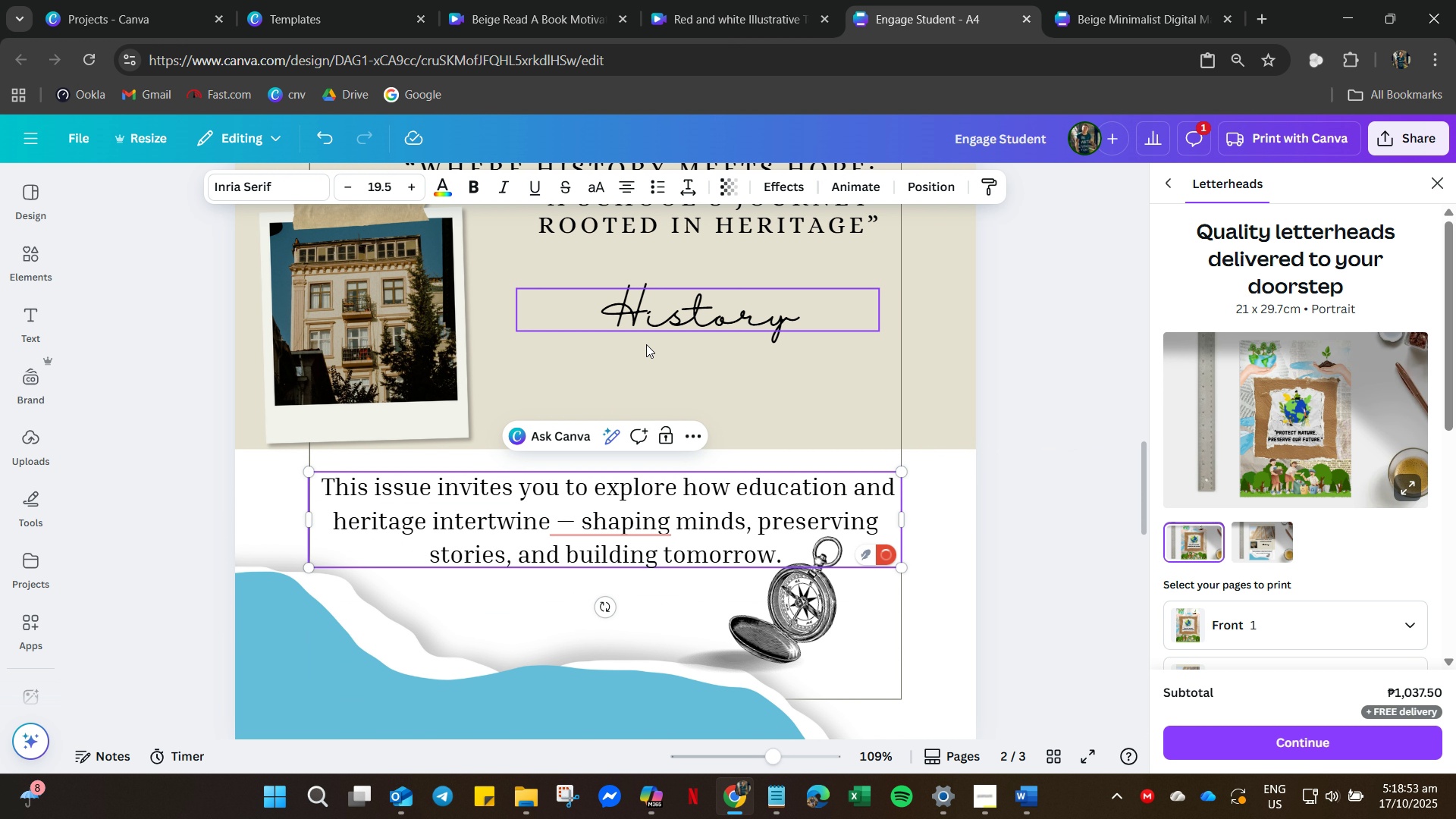 
left_click([647, 343])
 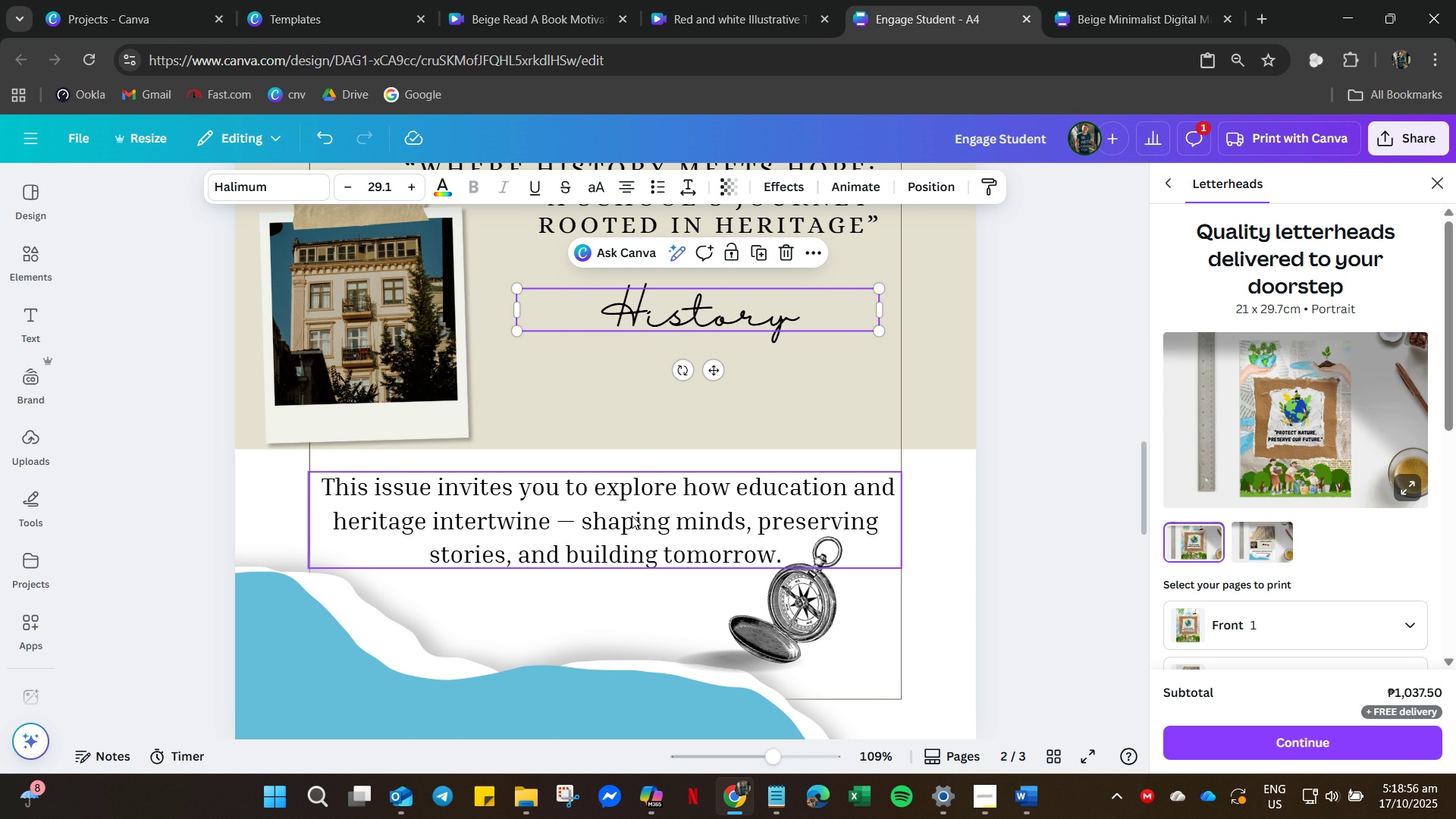 
key(Delete)
 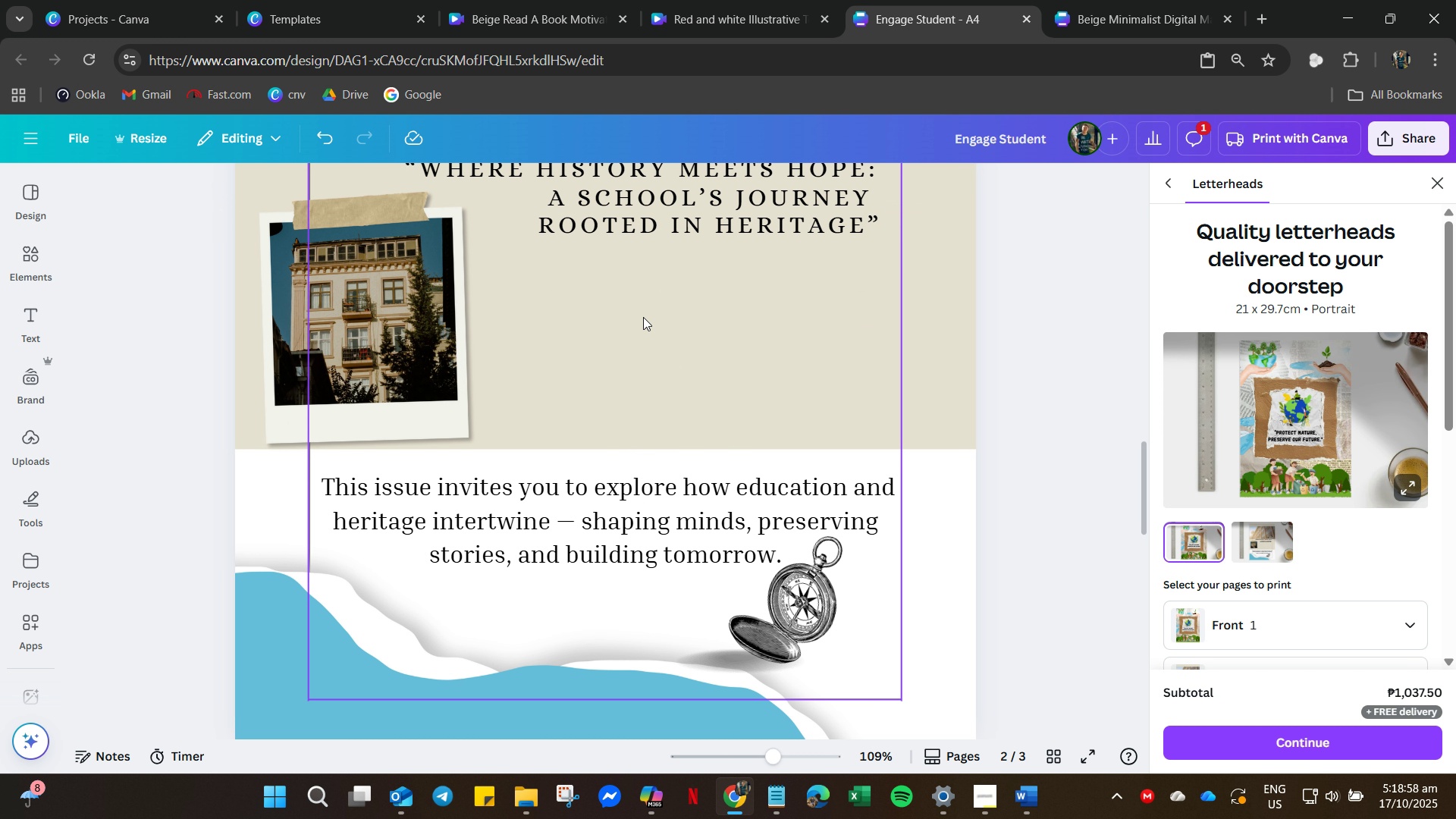 
left_click([643, 317])
 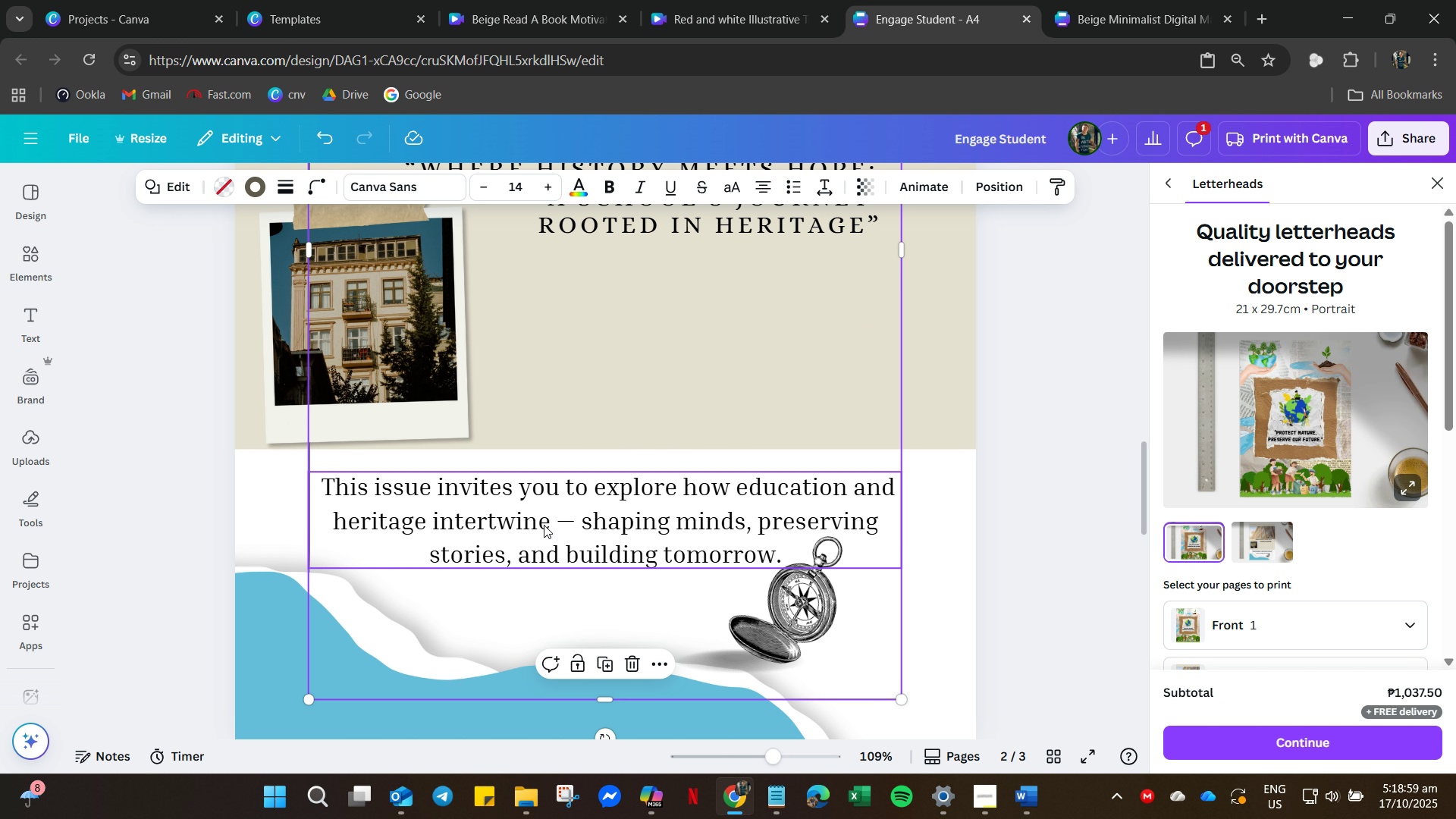 
left_click([544, 525])
 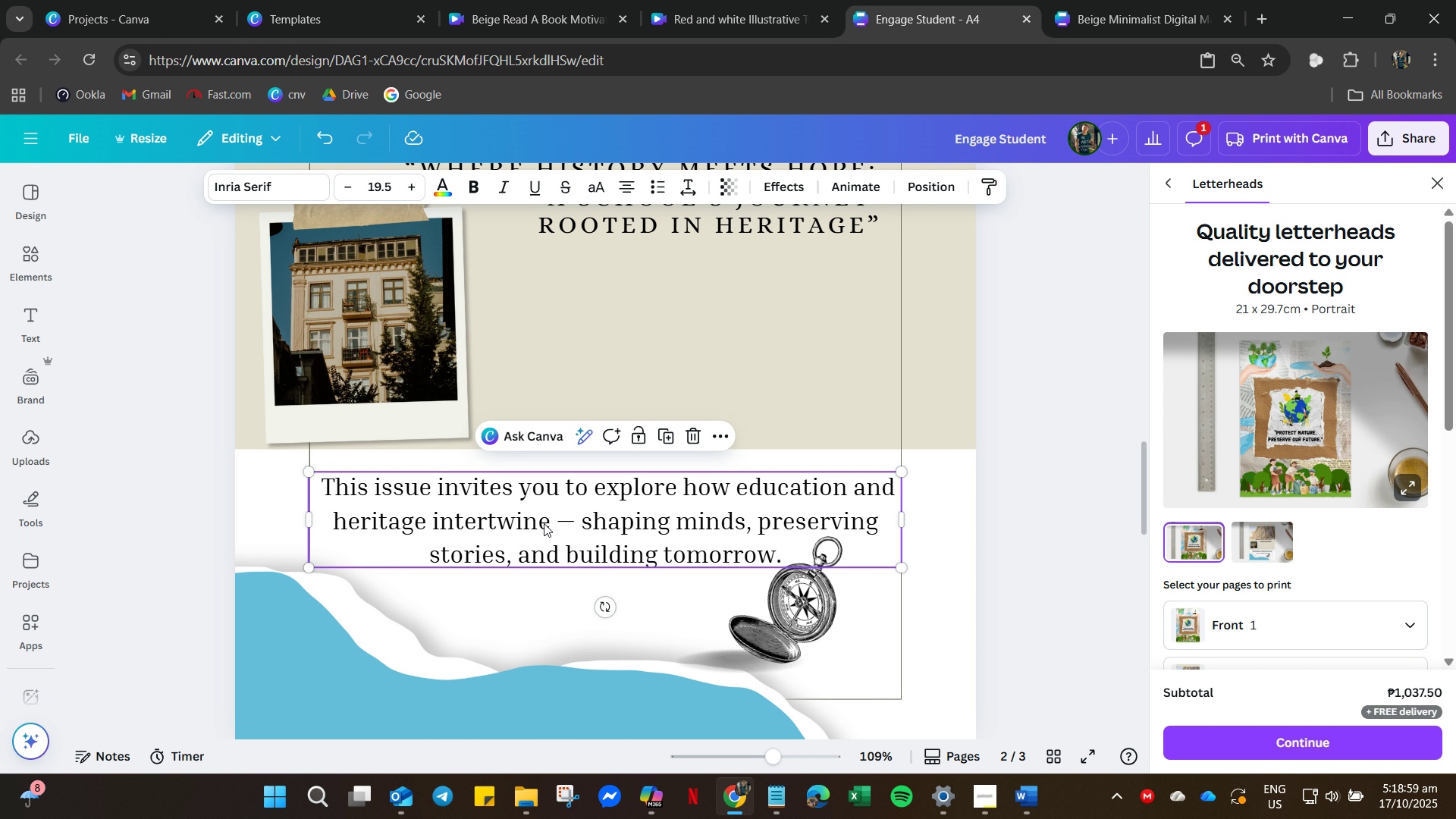 
key(Control+ControlLeft)
 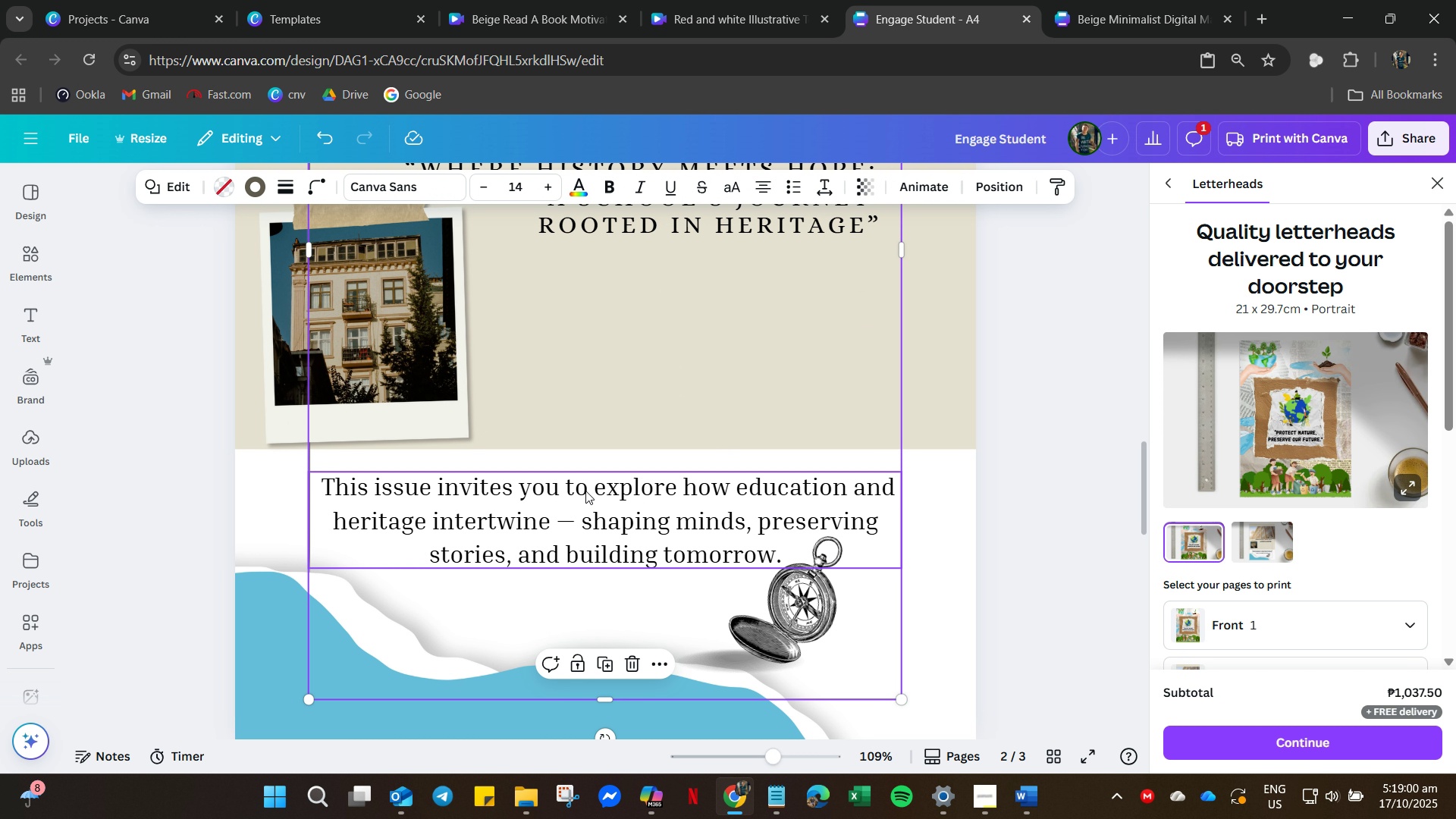 
double_click([585, 500])
 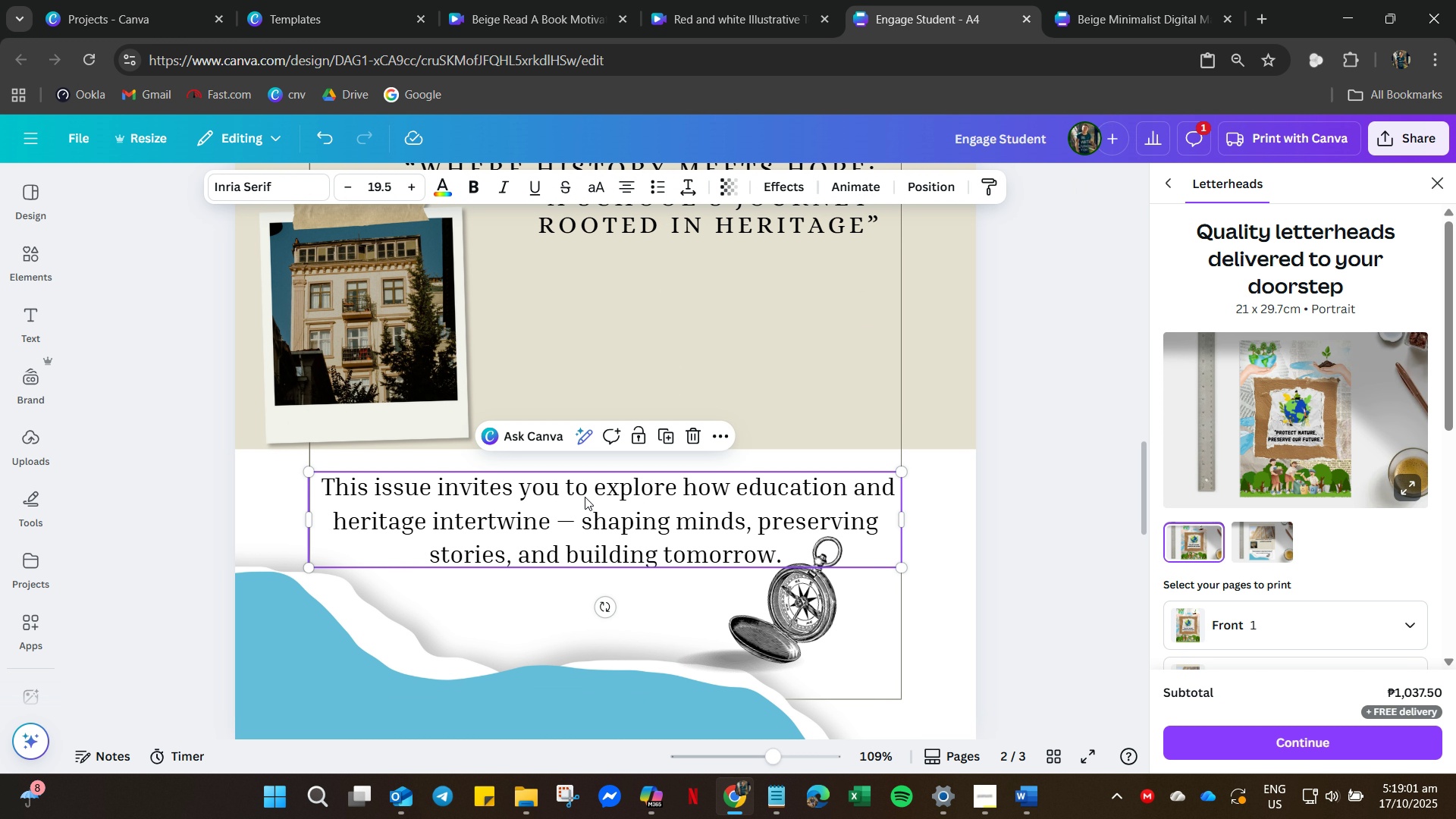 
key(Control+C)
 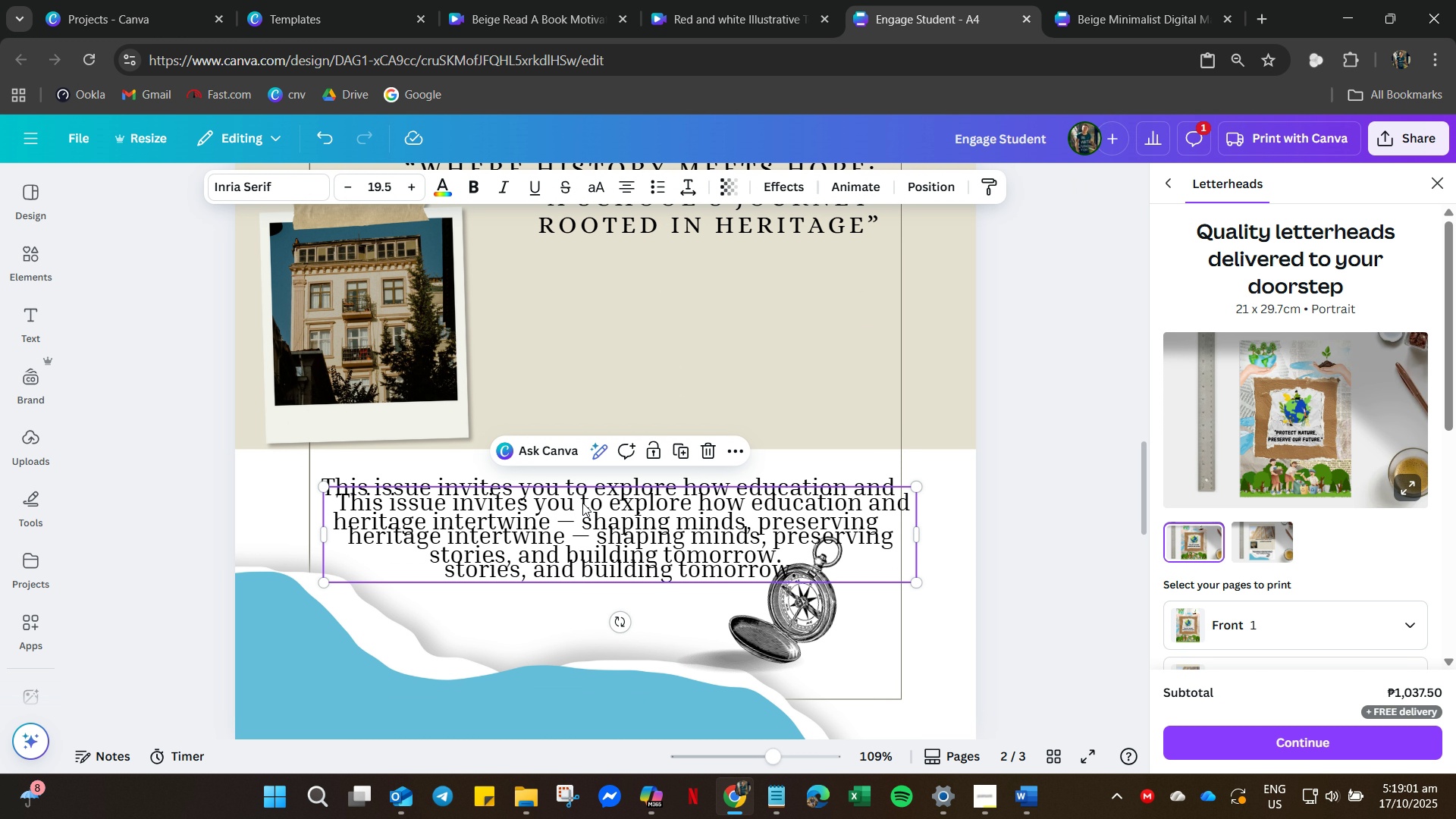 
key(Control+V)
 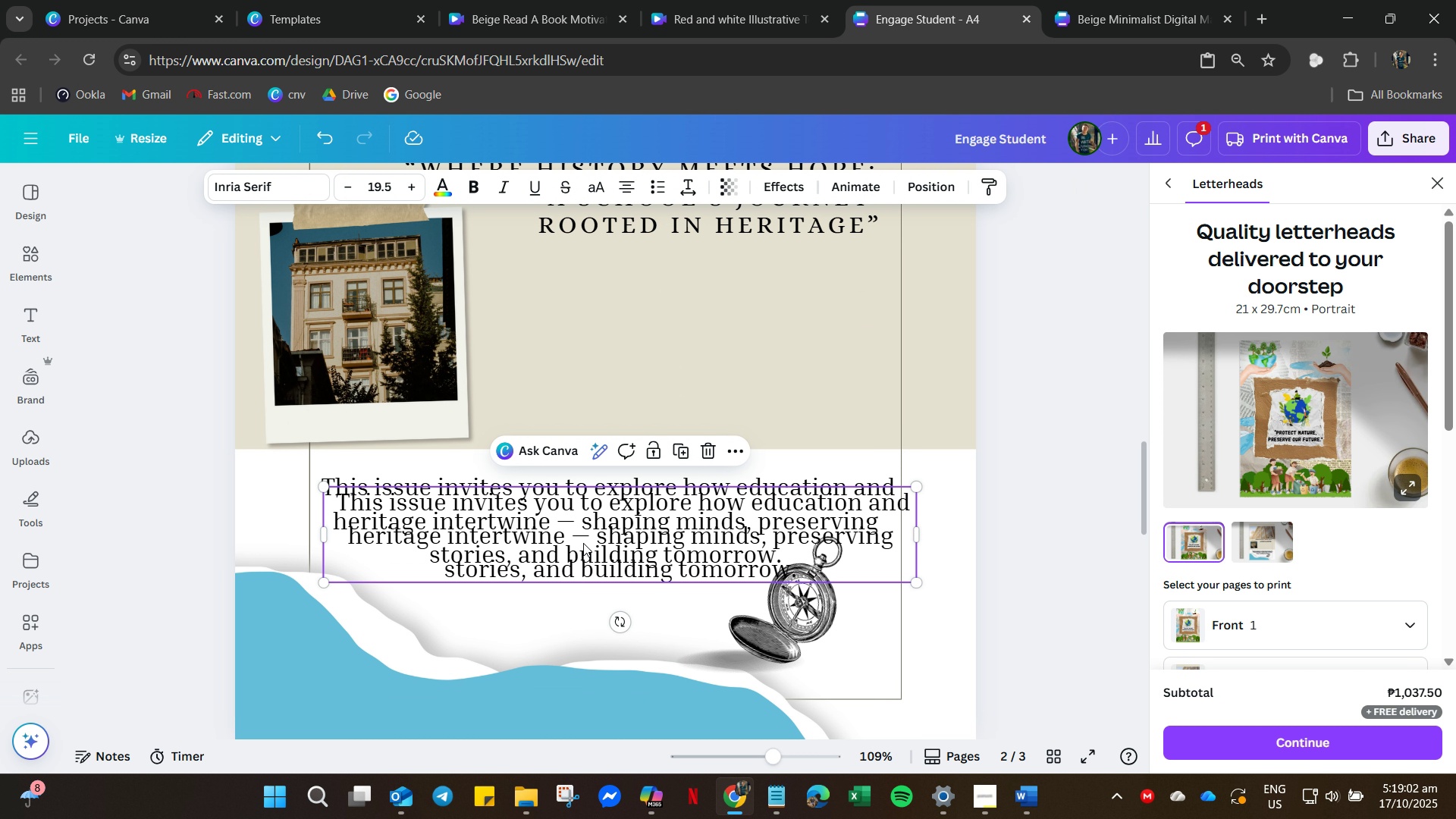 
left_click_drag(start_coordinate=[583, 543], to_coordinate=[617, 349])
 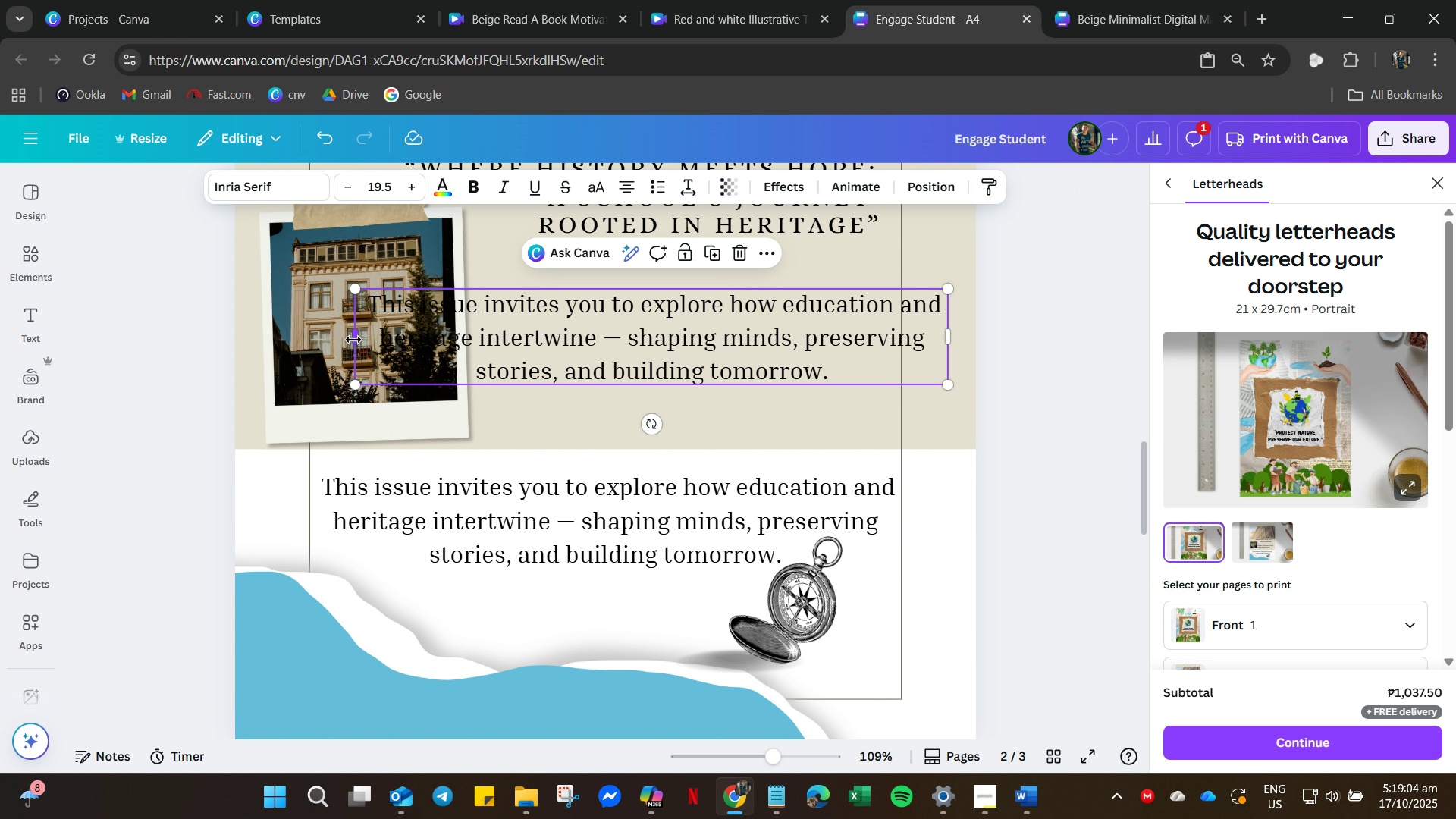 
left_click_drag(start_coordinate=[355, 340], to_coordinate=[573, 350])
 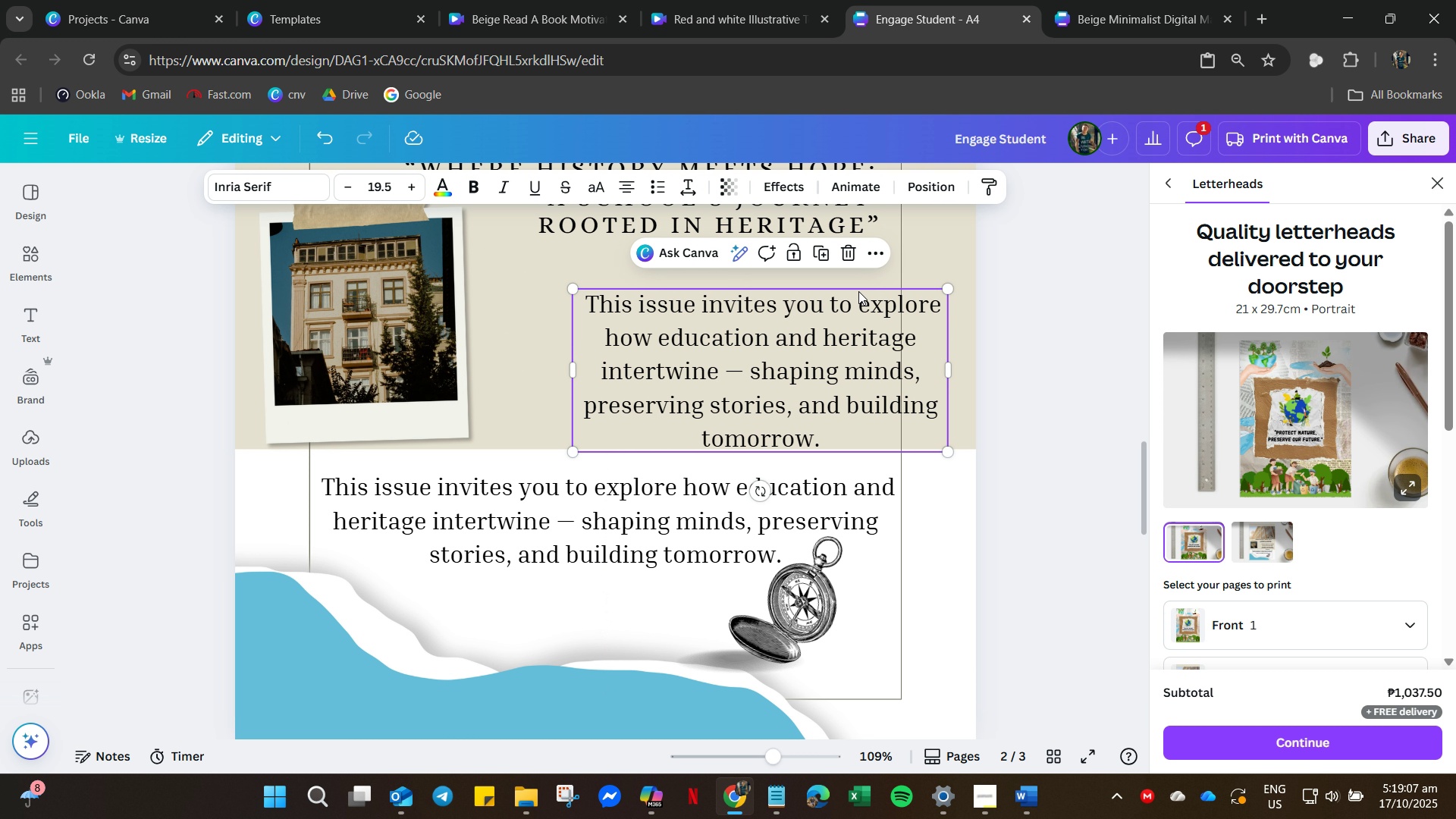 
left_click_drag(start_coordinate=[843, 303], to_coordinate=[784, 292])
 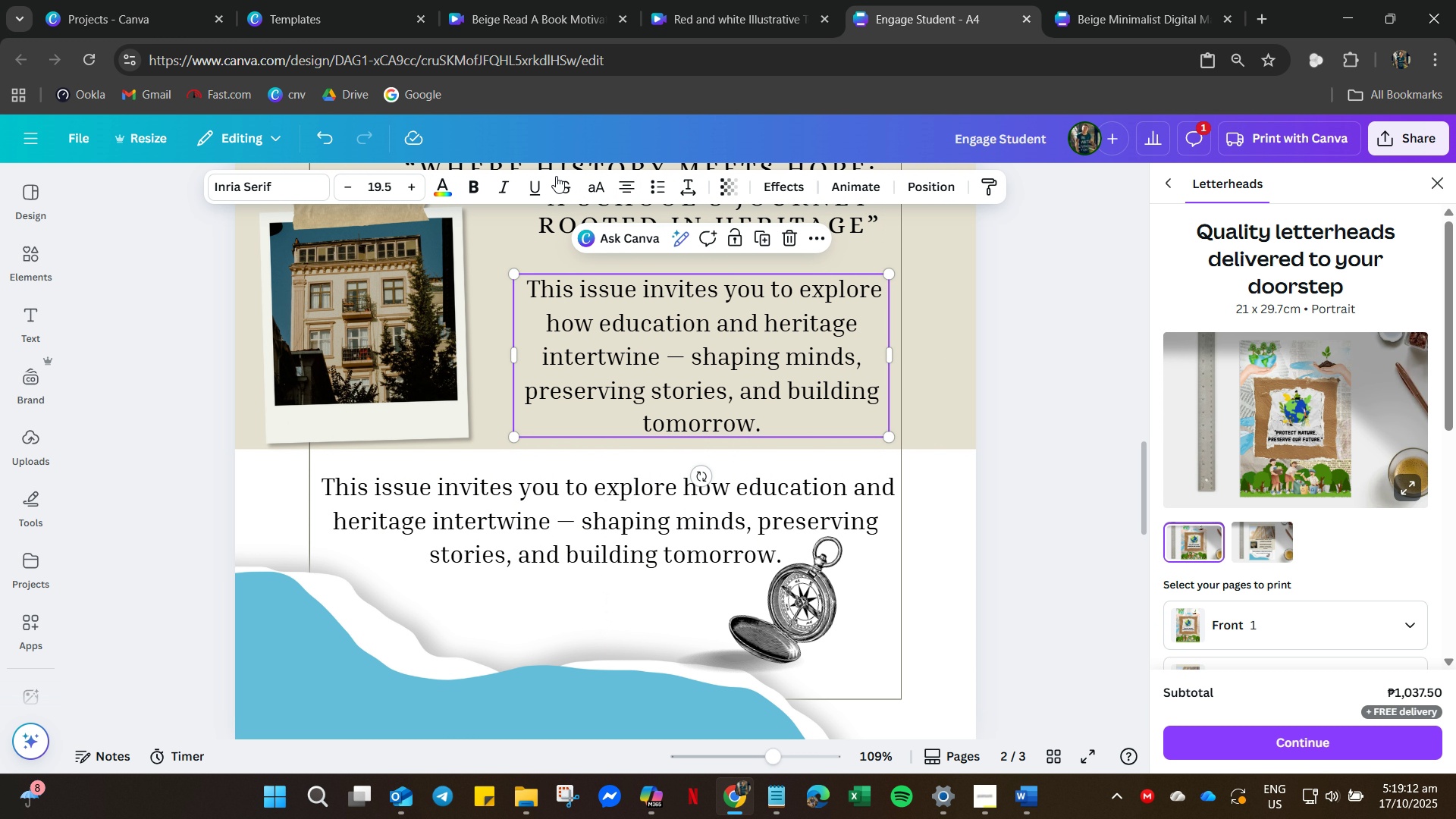 
left_click([623, 180])
 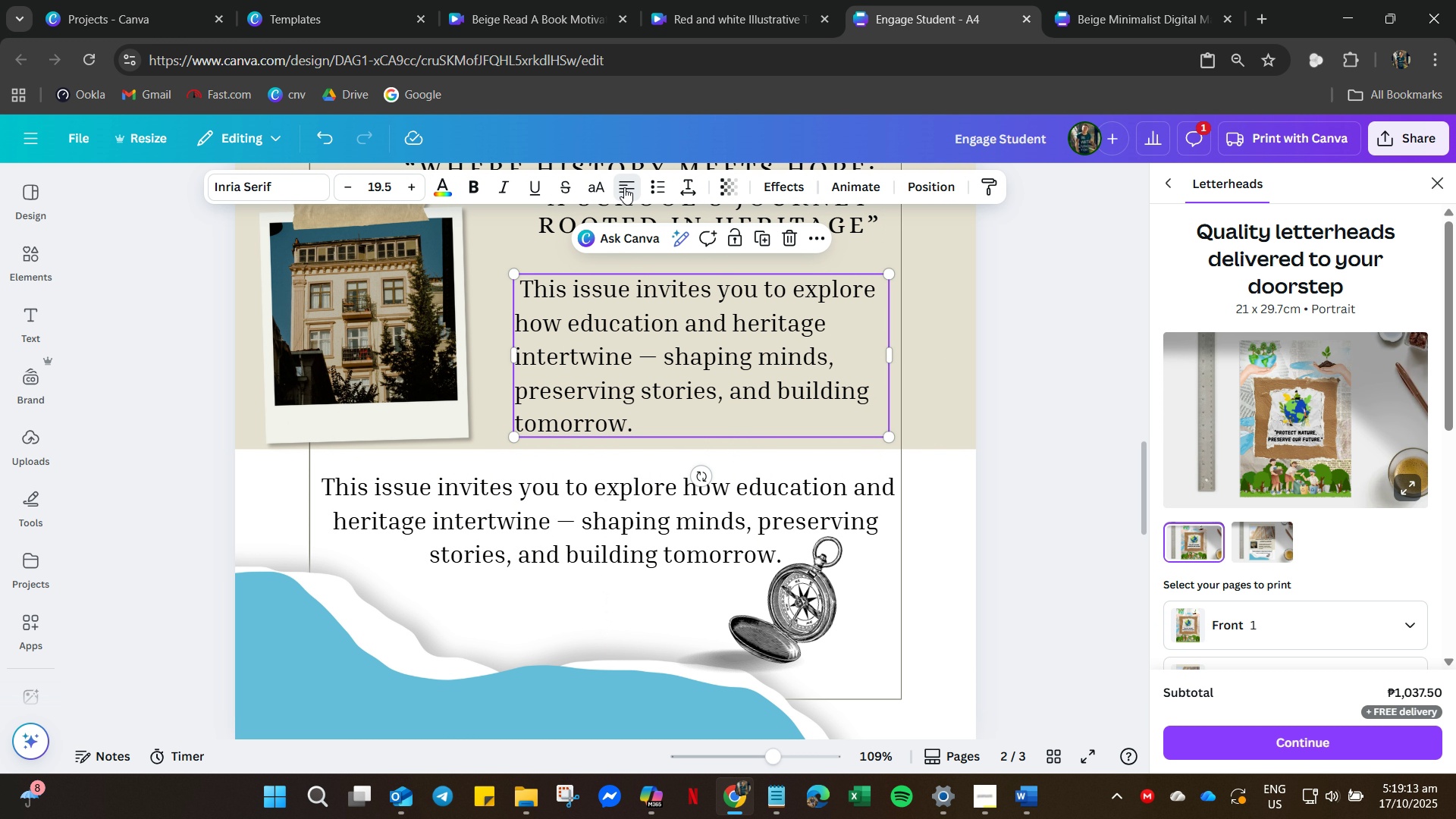 
left_click([624, 187])
 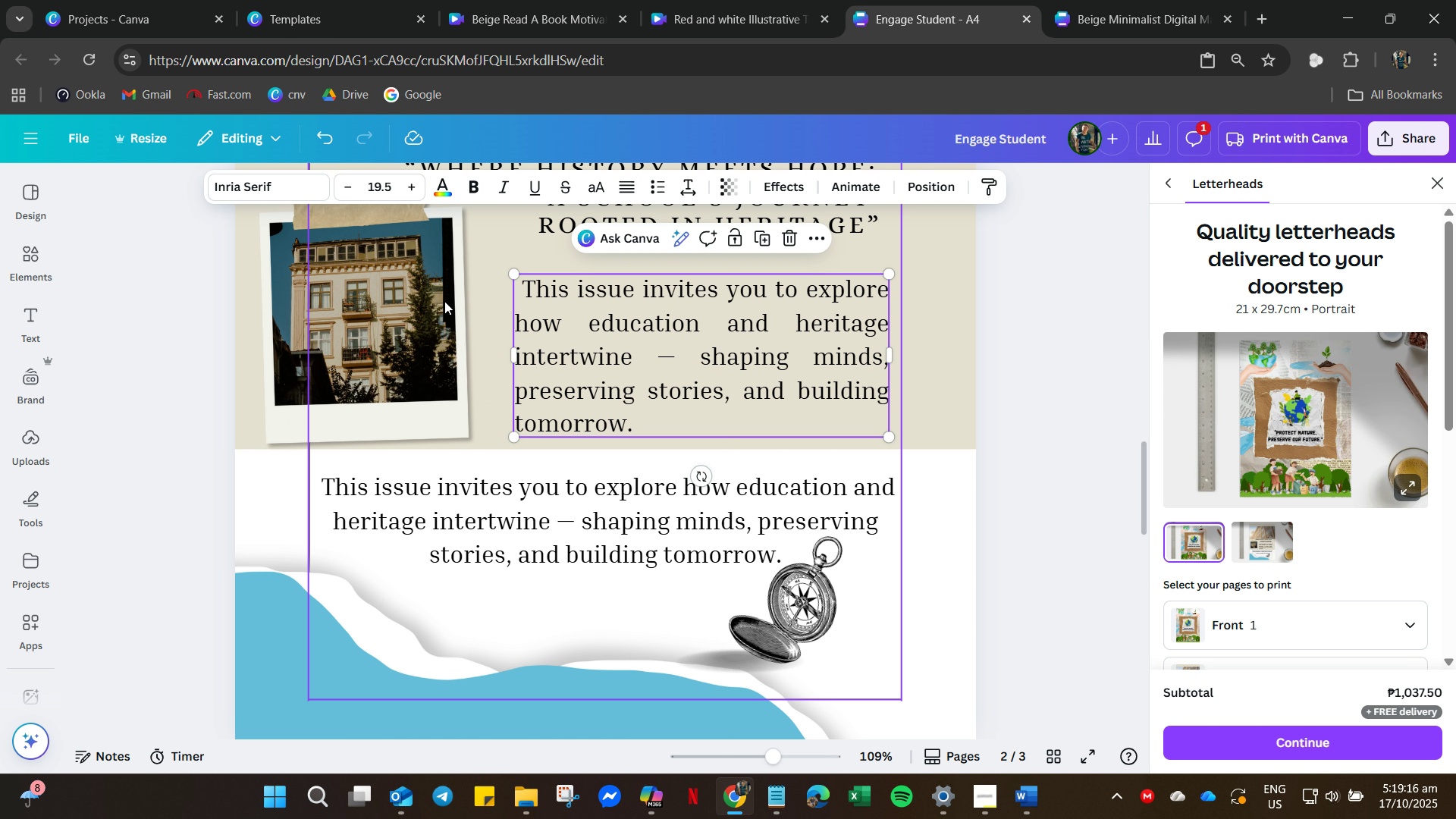 
left_click([287, 190])
 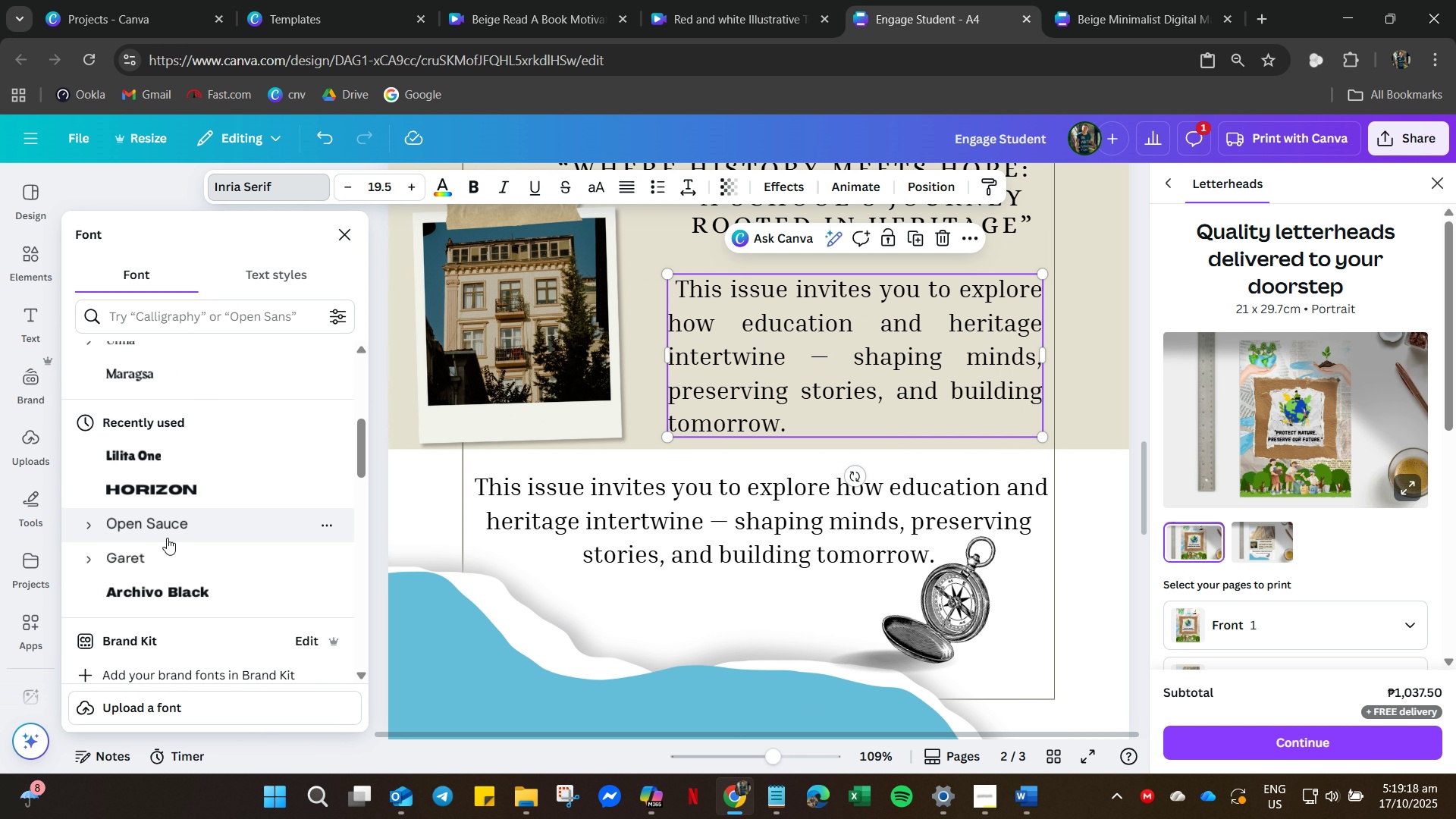 
scroll: coordinate [148, 638], scroll_direction: down, amount: 12.0
 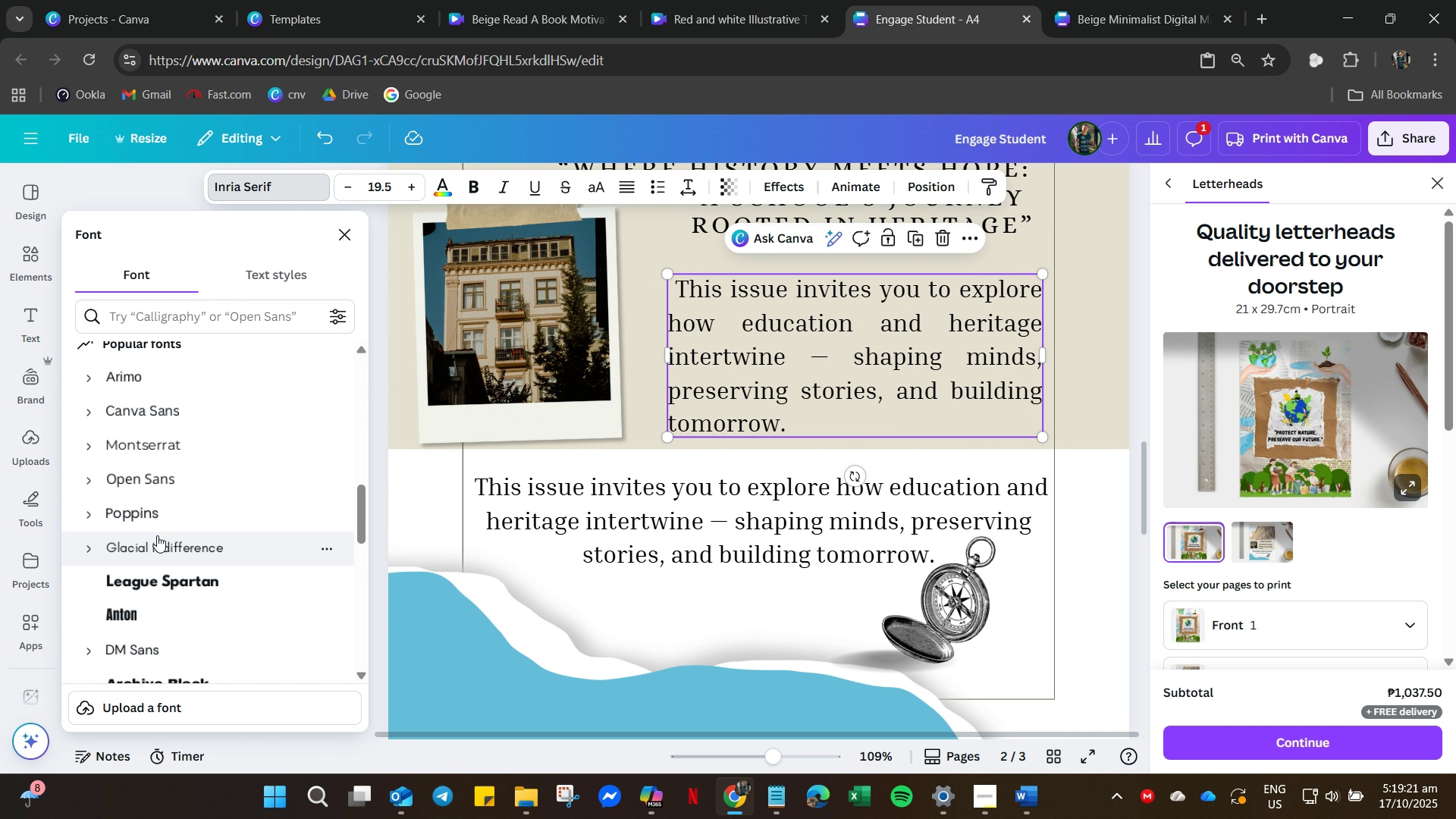 
left_click([157, 535])
 